 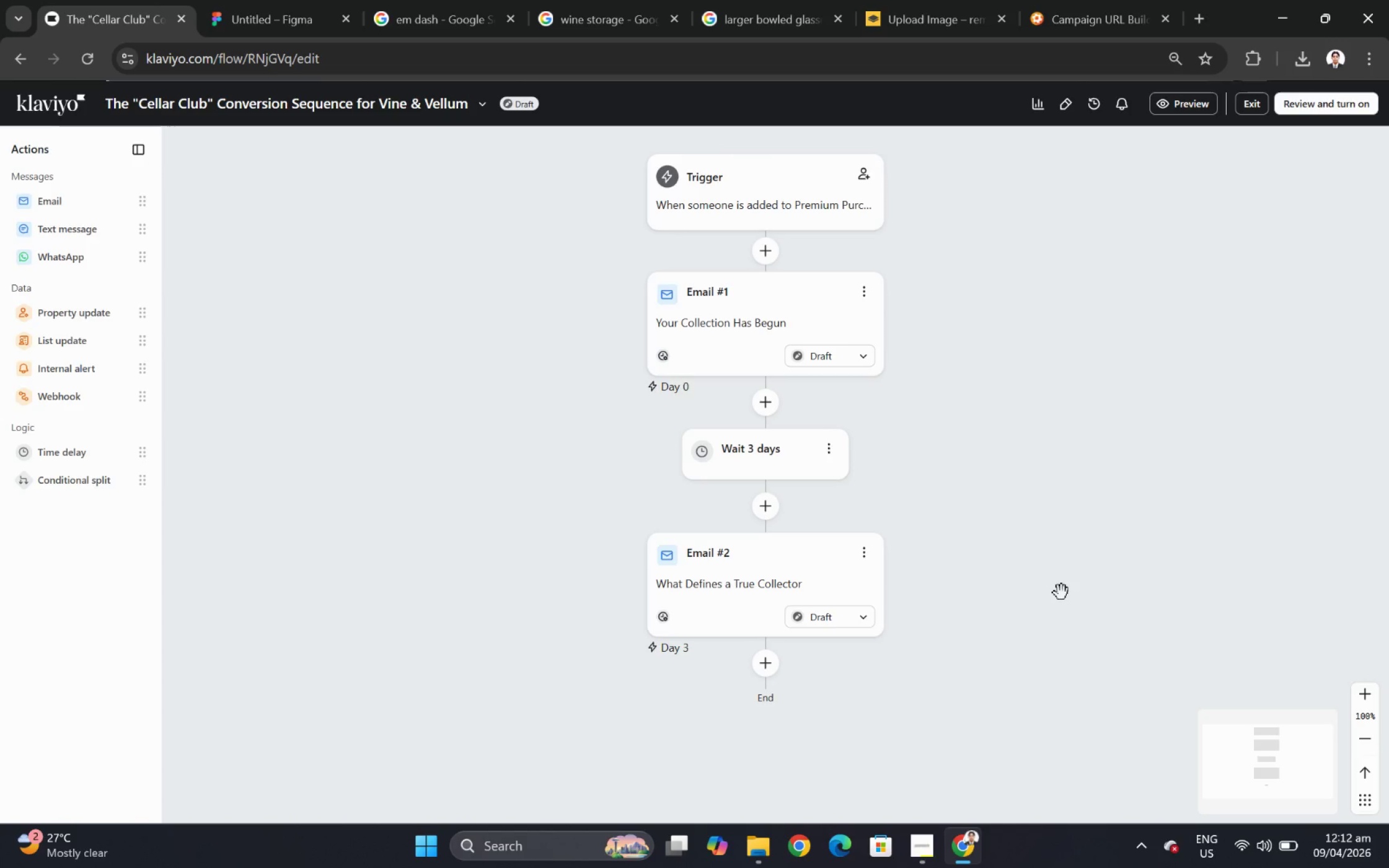 
left_click([831, 457])
 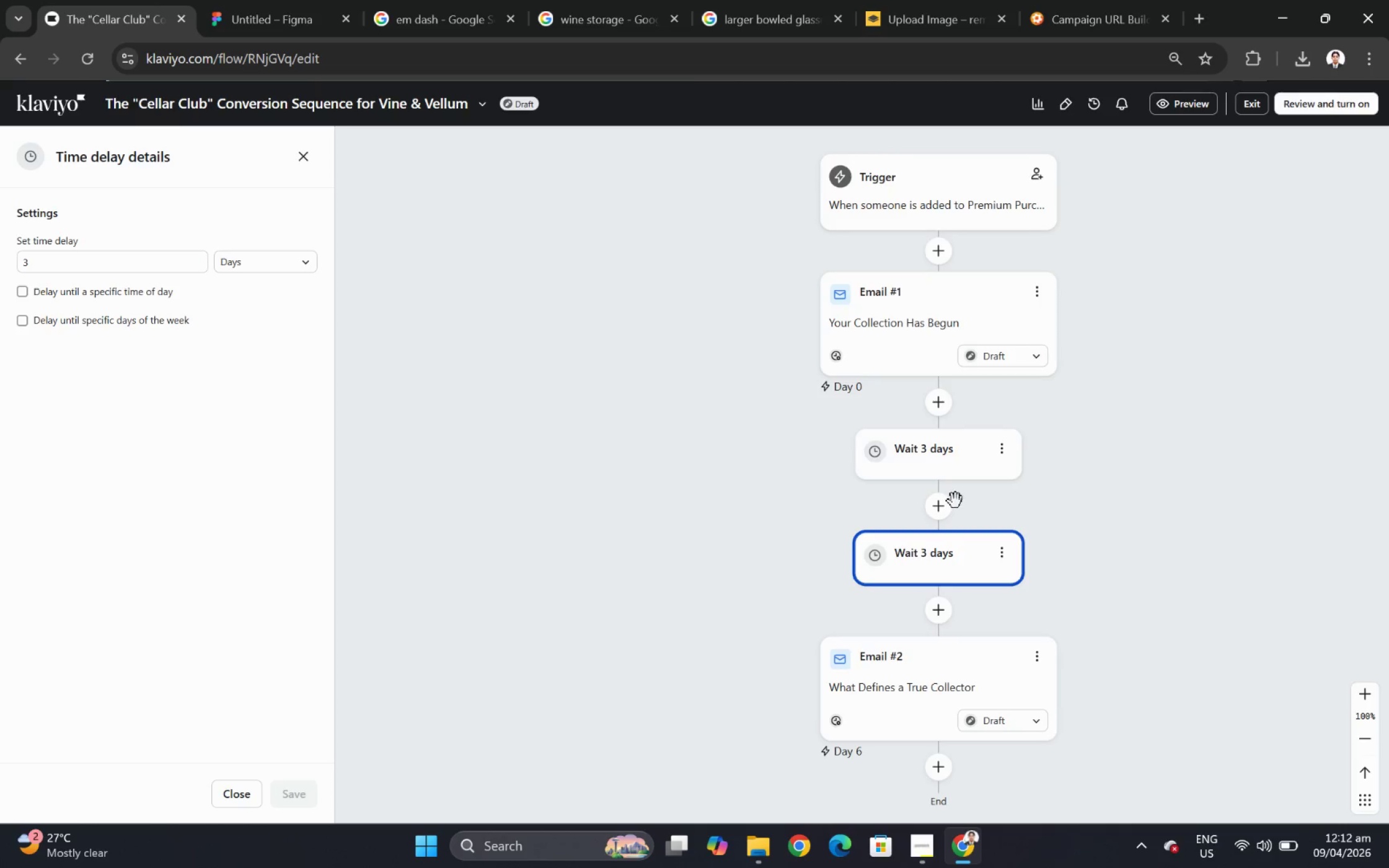 
left_click_drag(start_coordinate=[964, 421], to_coordinate=[1025, 630])
 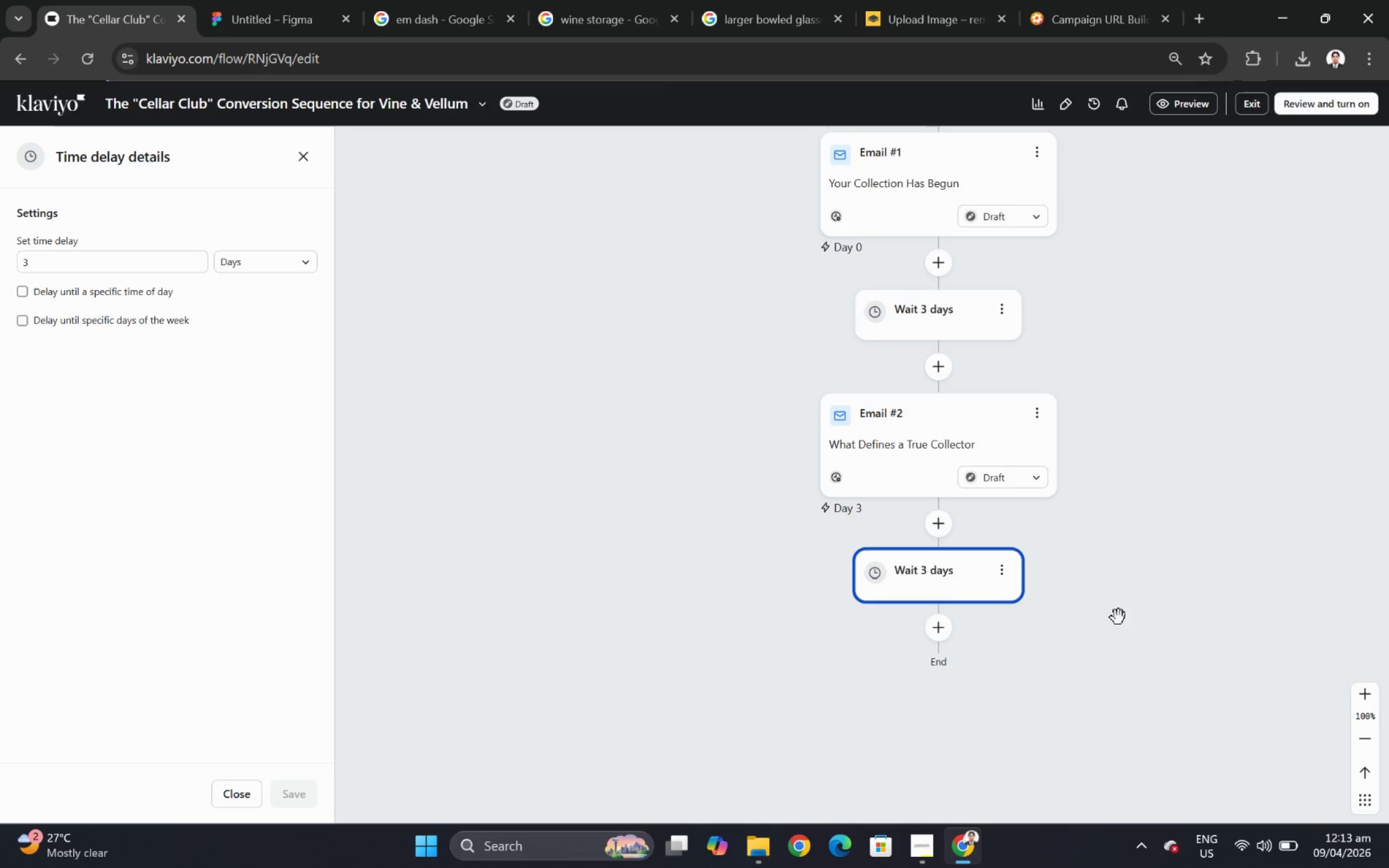 
scroll: coordinate [1047, 577], scroll_direction: down, amount: 3.0
 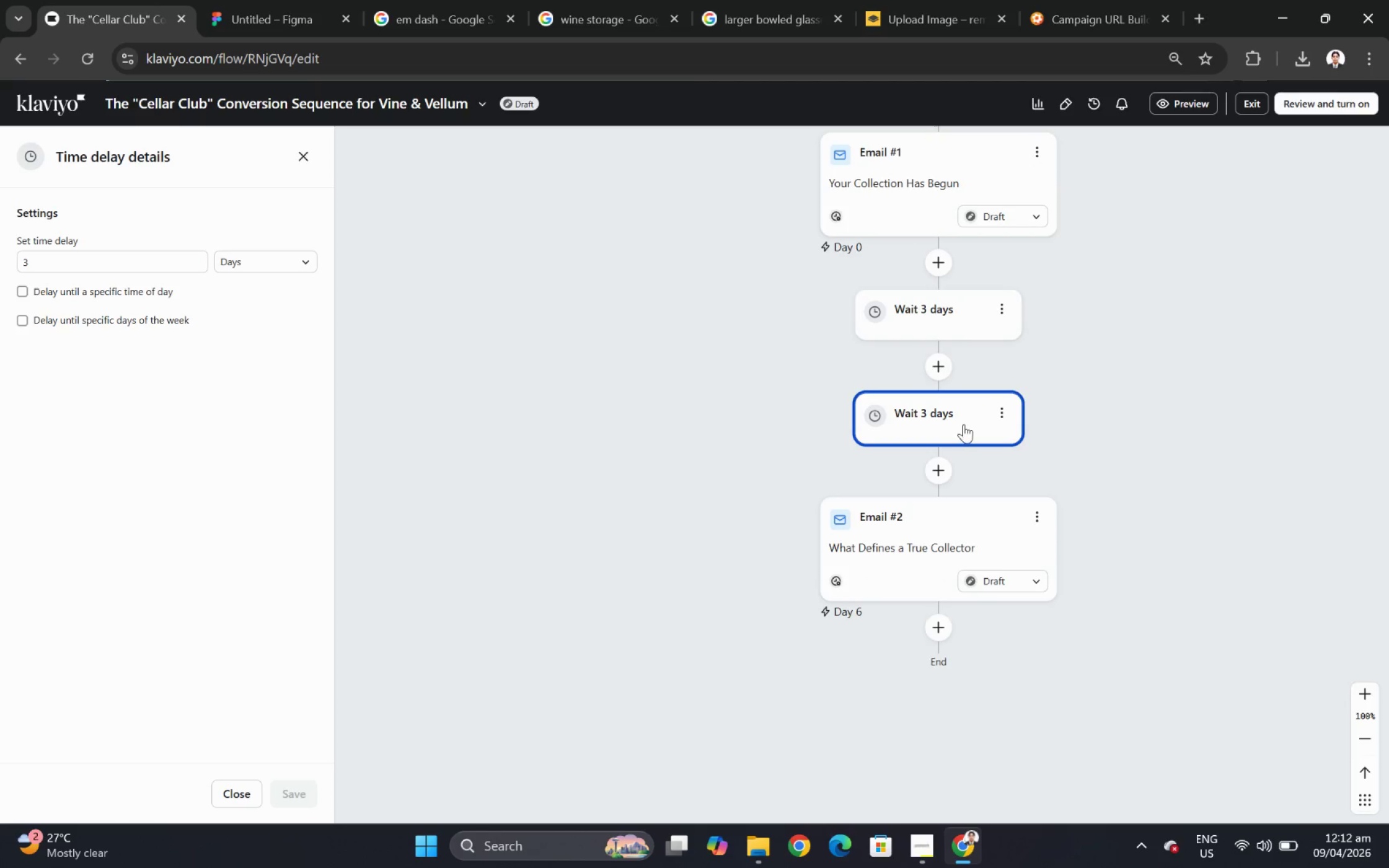 
scroll: coordinate [1130, 608], scroll_direction: up, amount: 4.0
 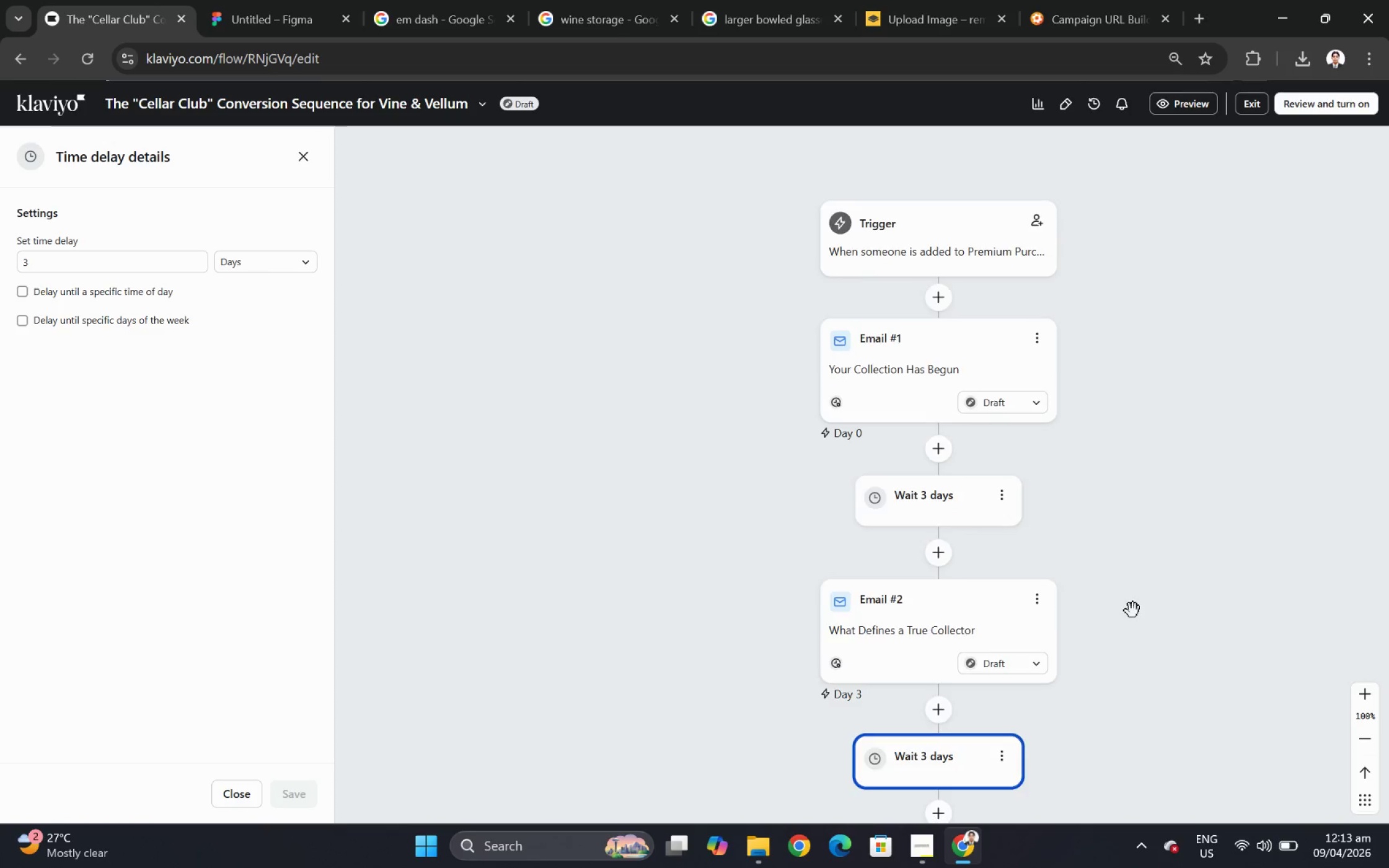 
scroll: coordinate [1132, 622], scroll_direction: down, amount: 5.0
 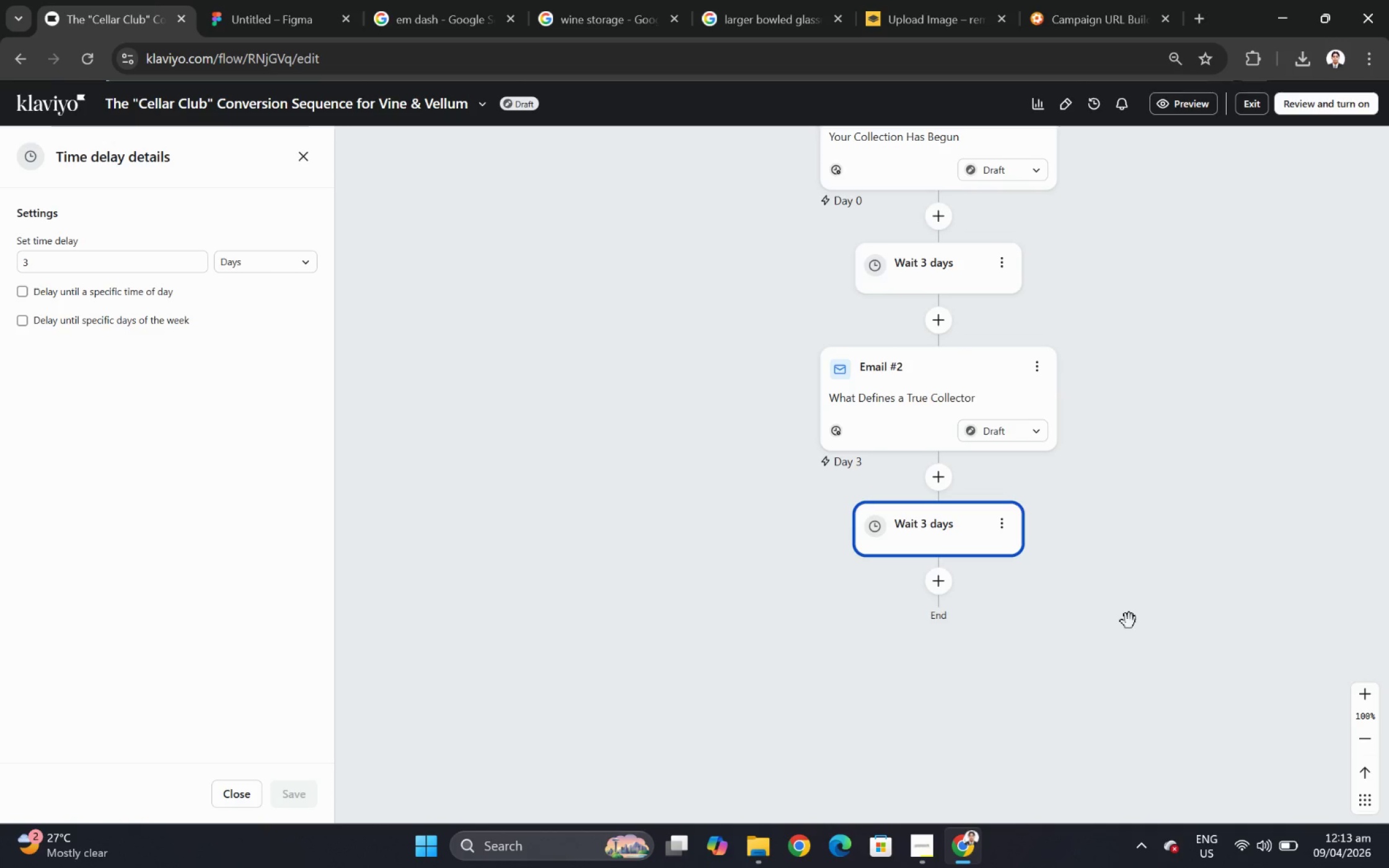 
wait(8.16)
 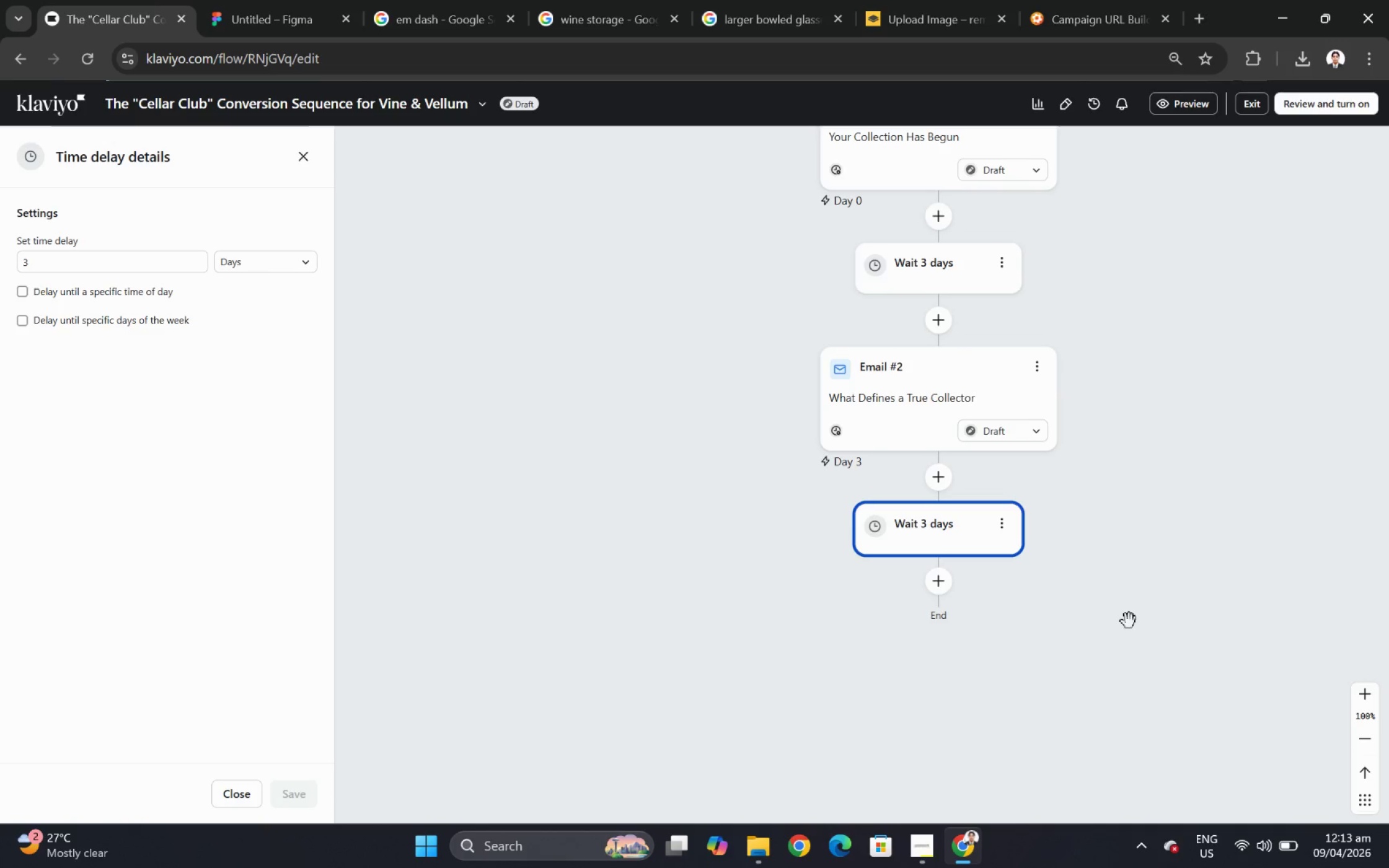 
scroll: coordinate [1104, 619], scroll_direction: up, amount: 2.0
 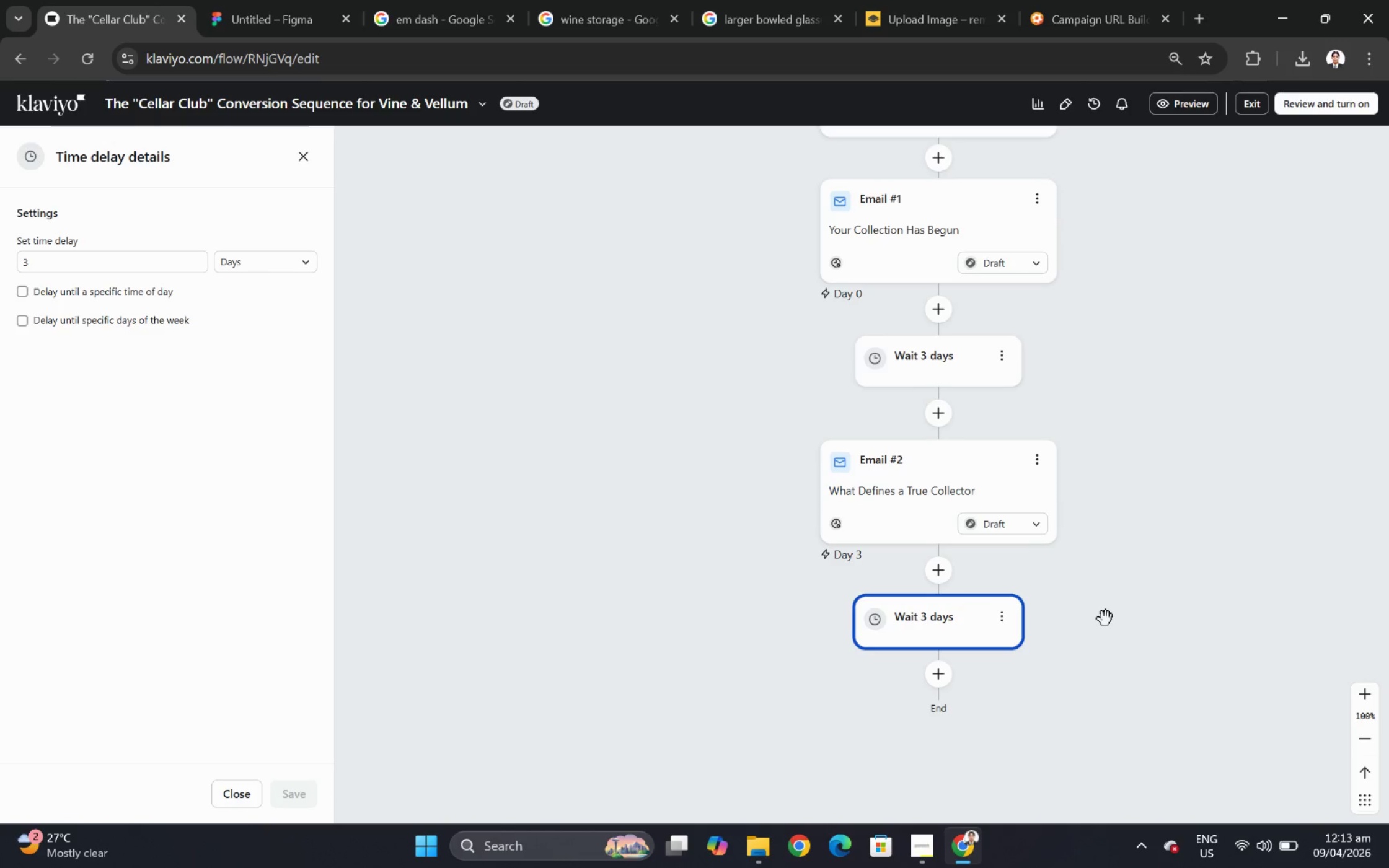 
left_click([946, 634])
 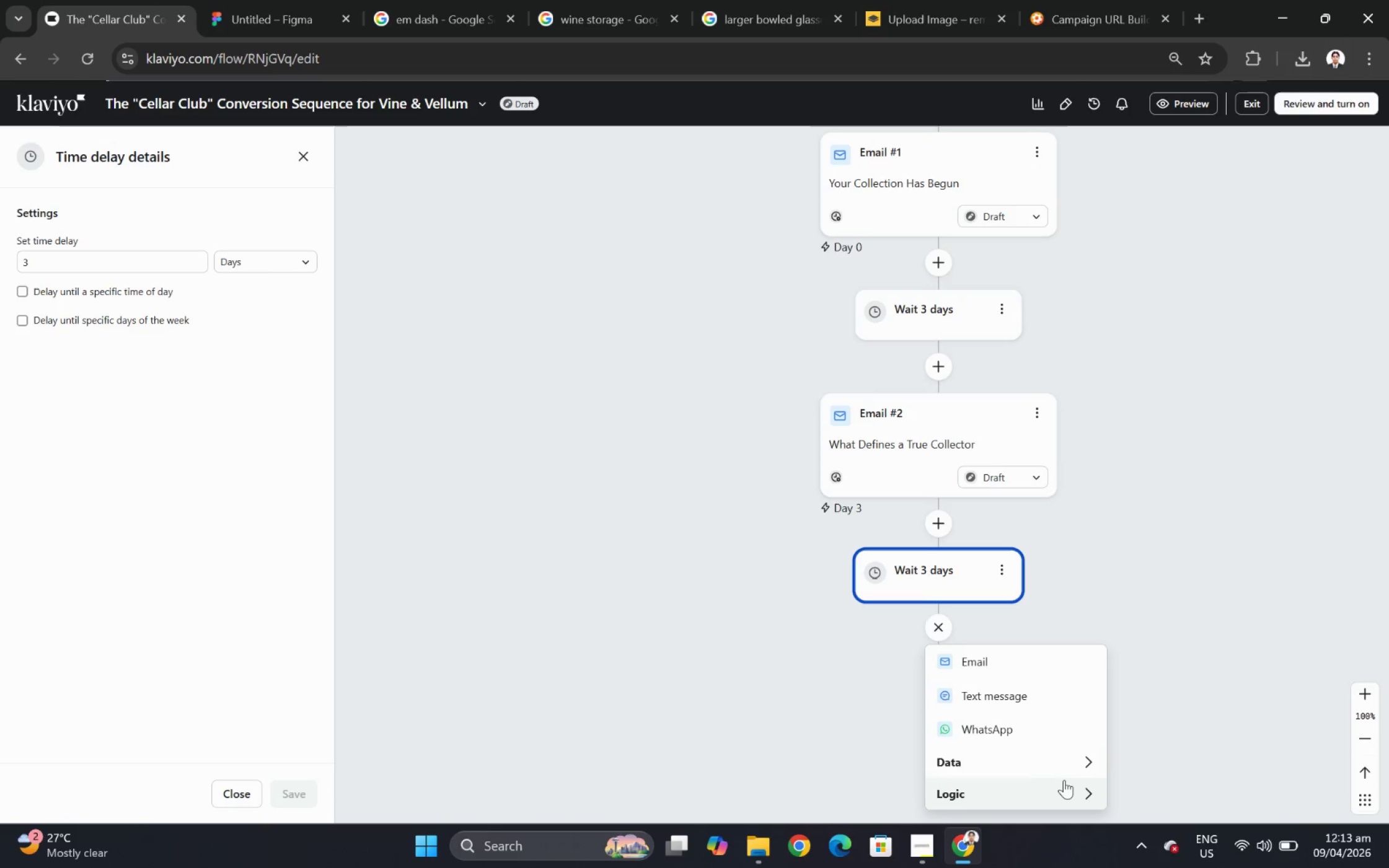 
scroll: coordinate [1105, 618], scroll_direction: down, amount: 1.0
 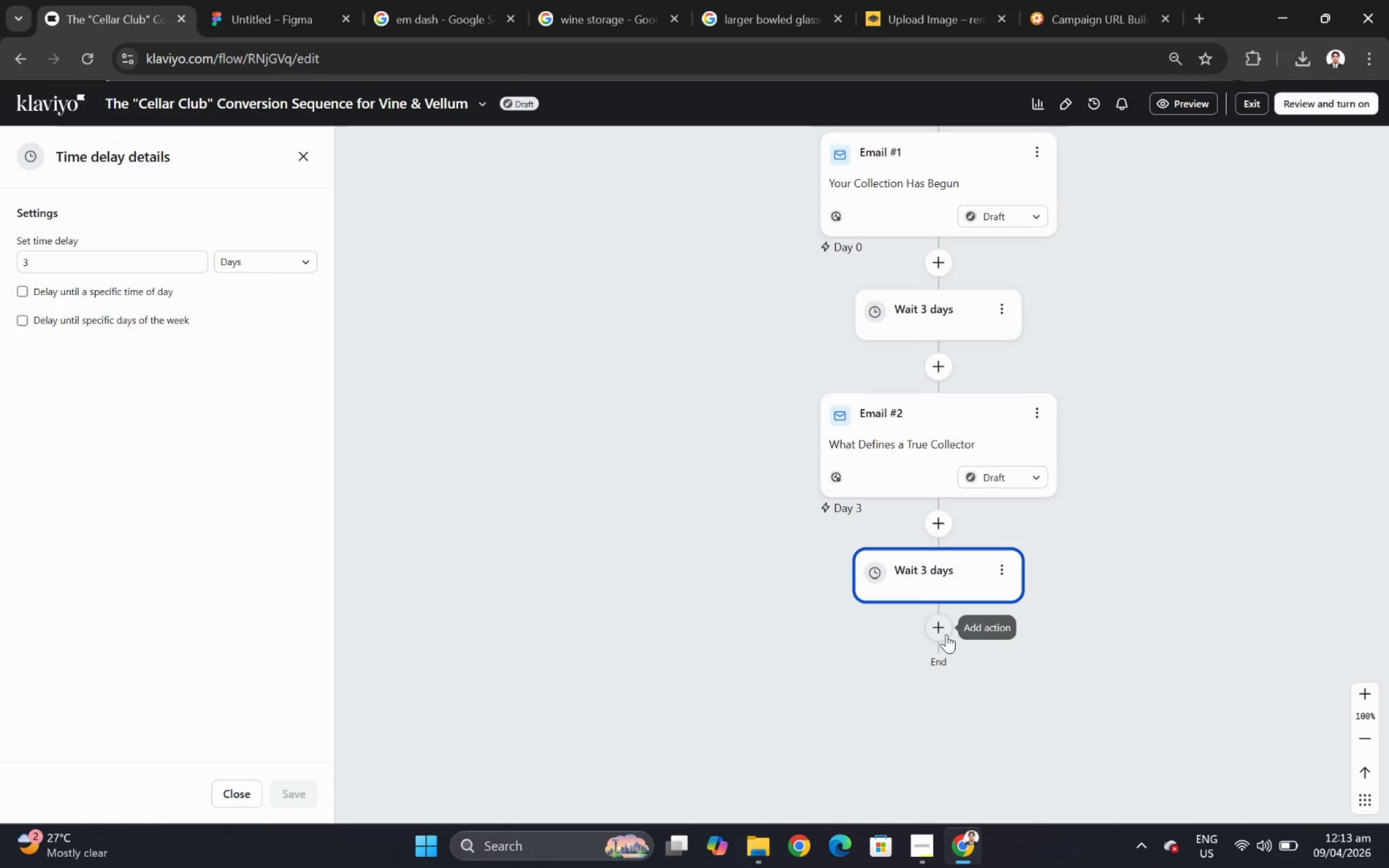 
left_click([1066, 786])
 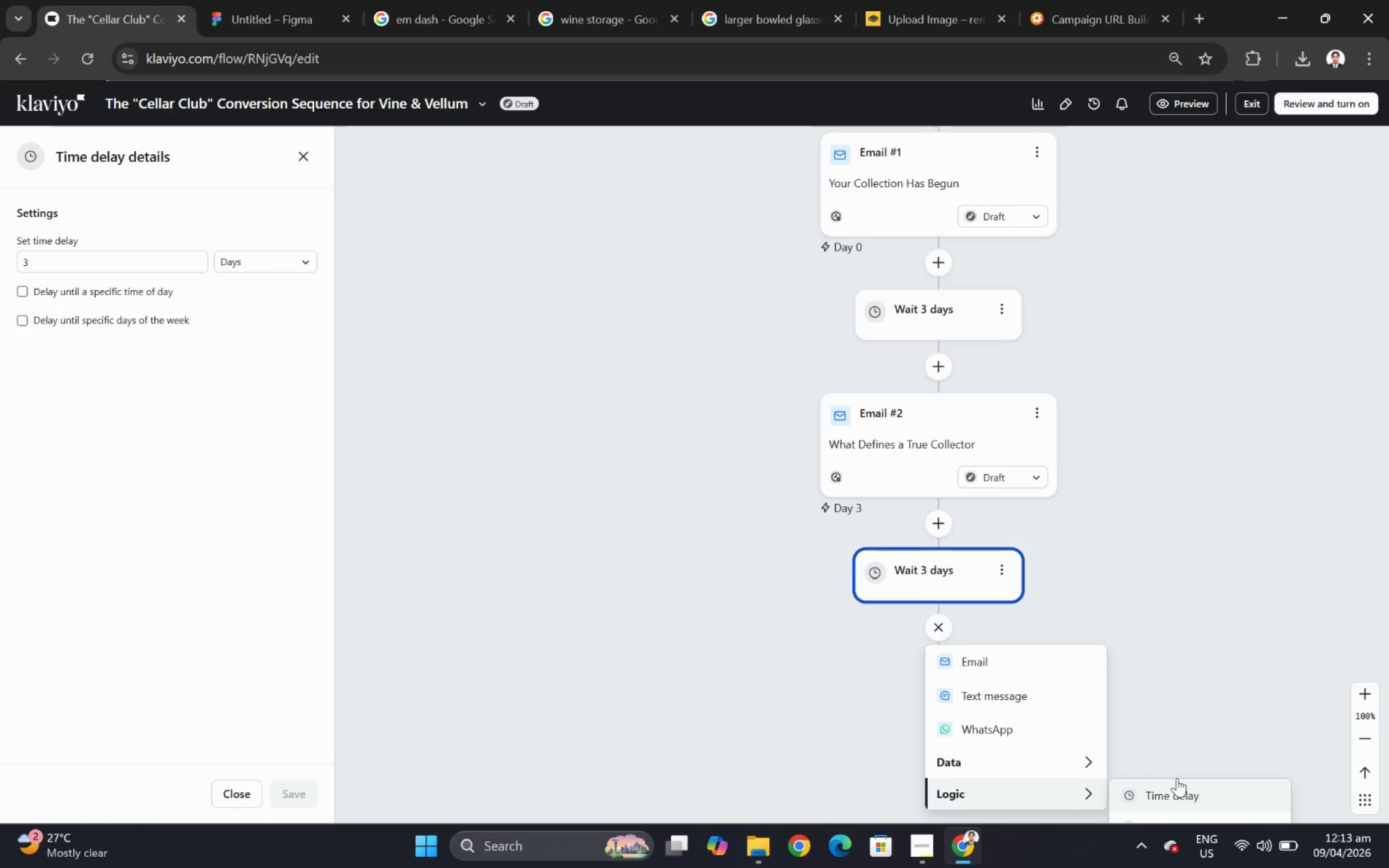 
left_click([1195, 778])
 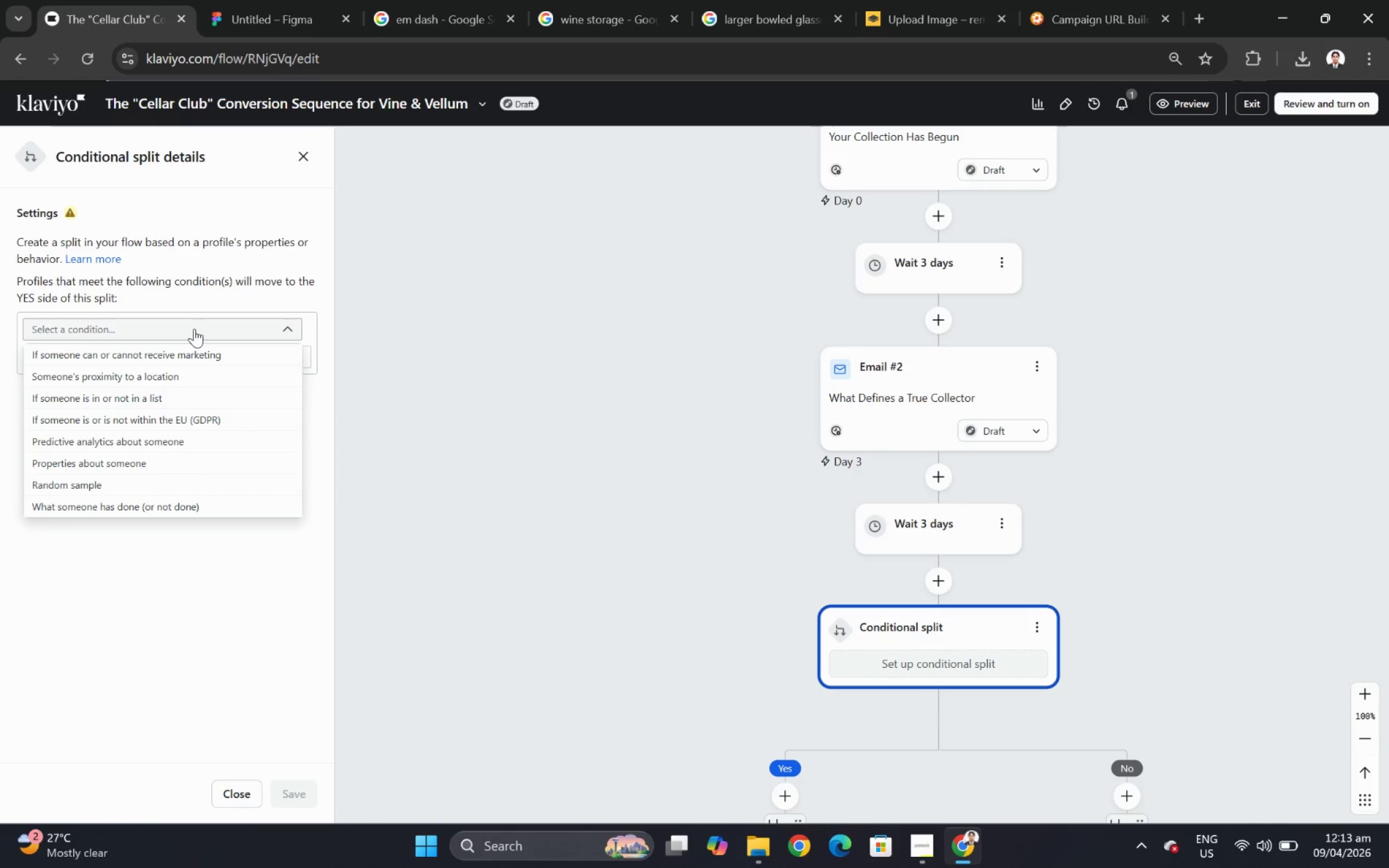 
scroll: coordinate [1175, 737], scroll_direction: down, amount: 3.0
 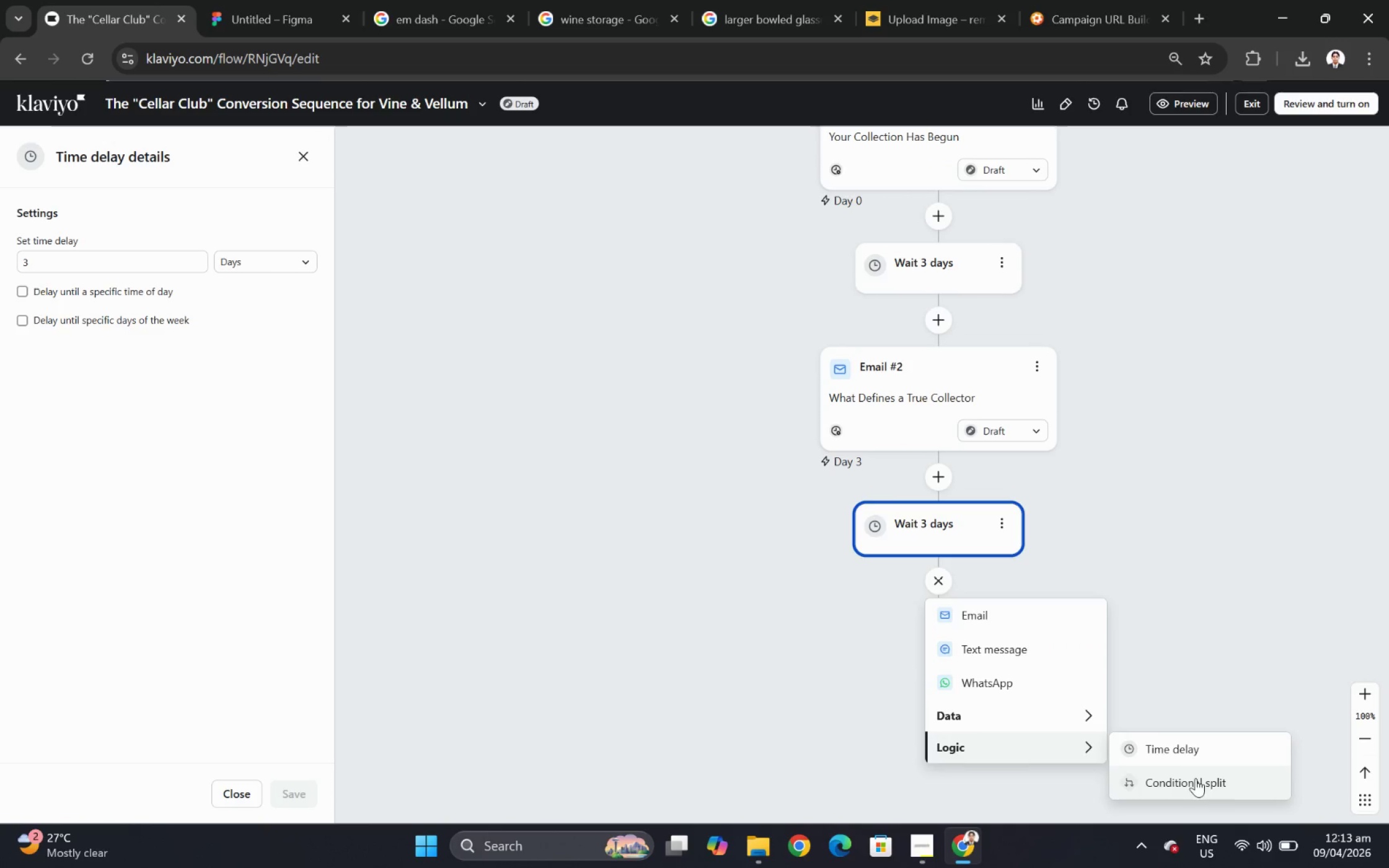 
wait(12.54)
 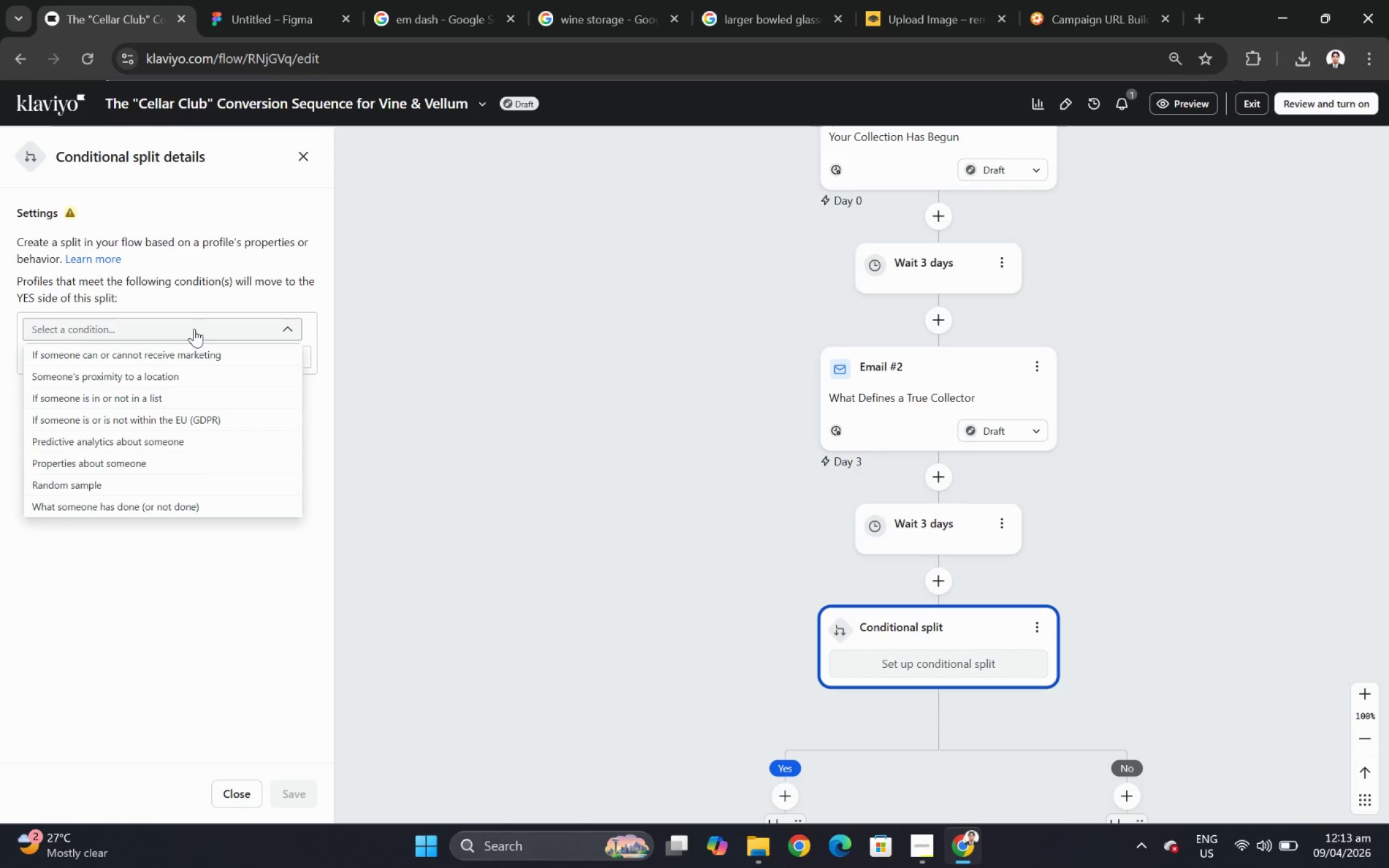 
left_click([213, 509])
 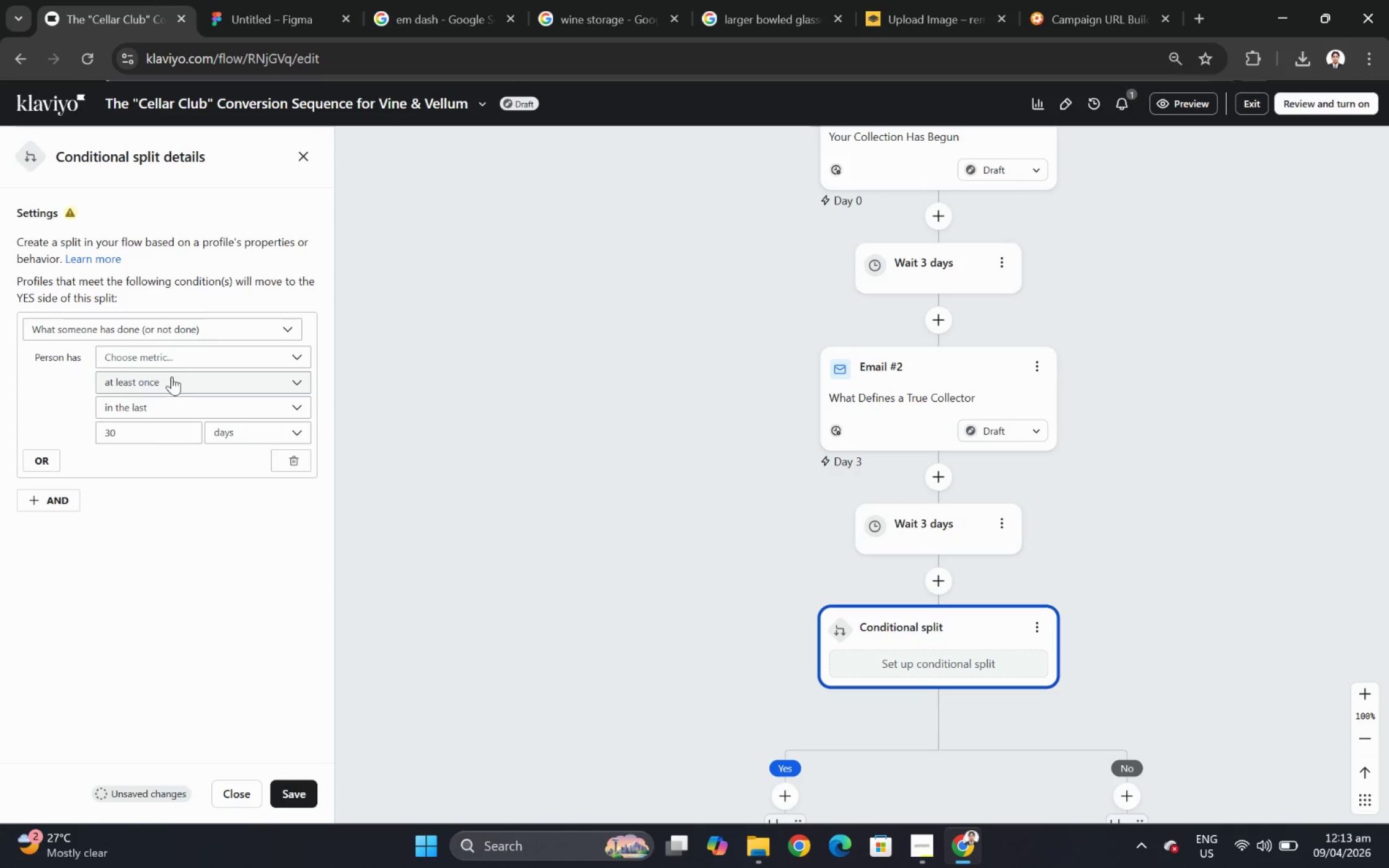 
left_click([172, 359])
 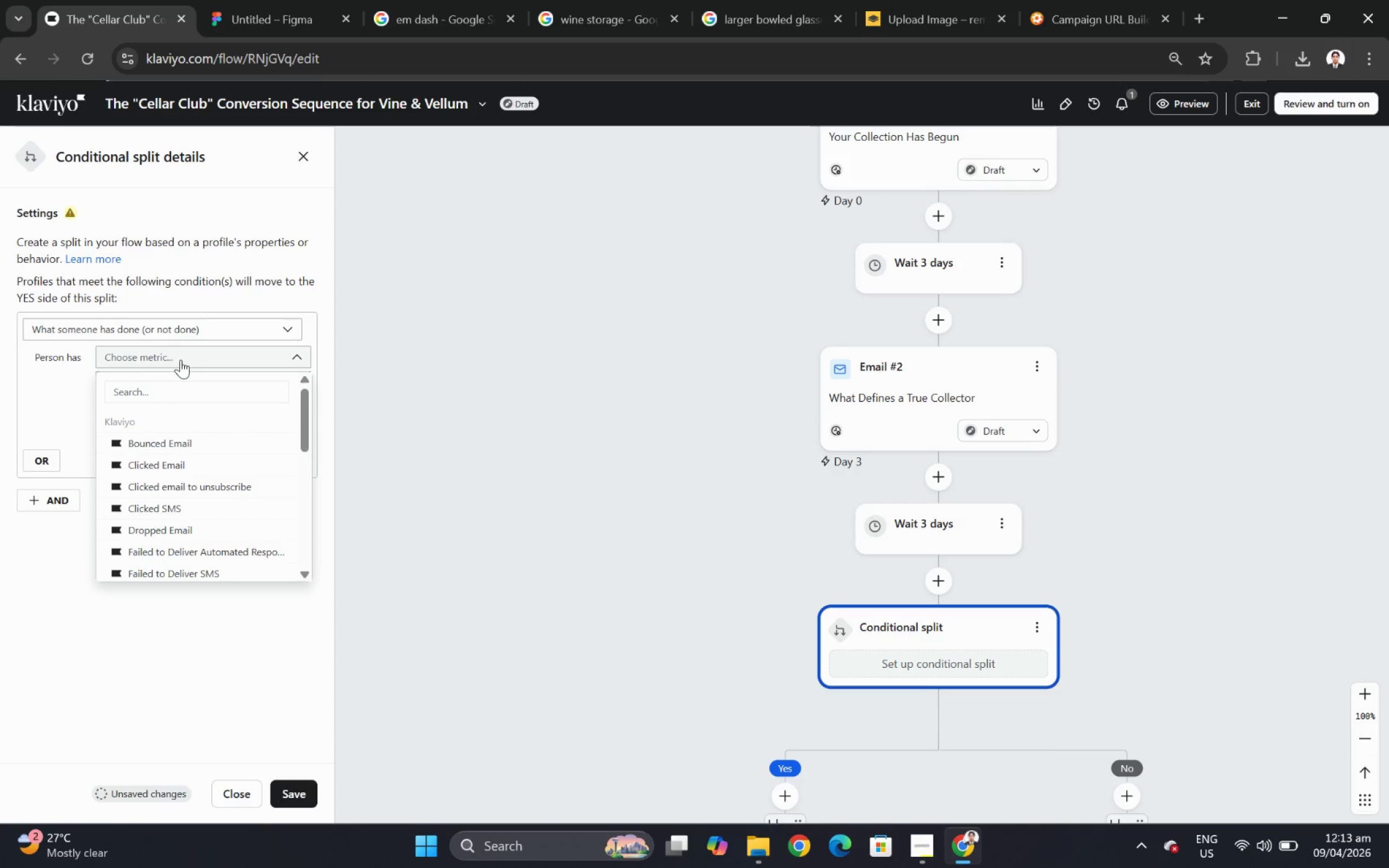 
wait(6.83)
 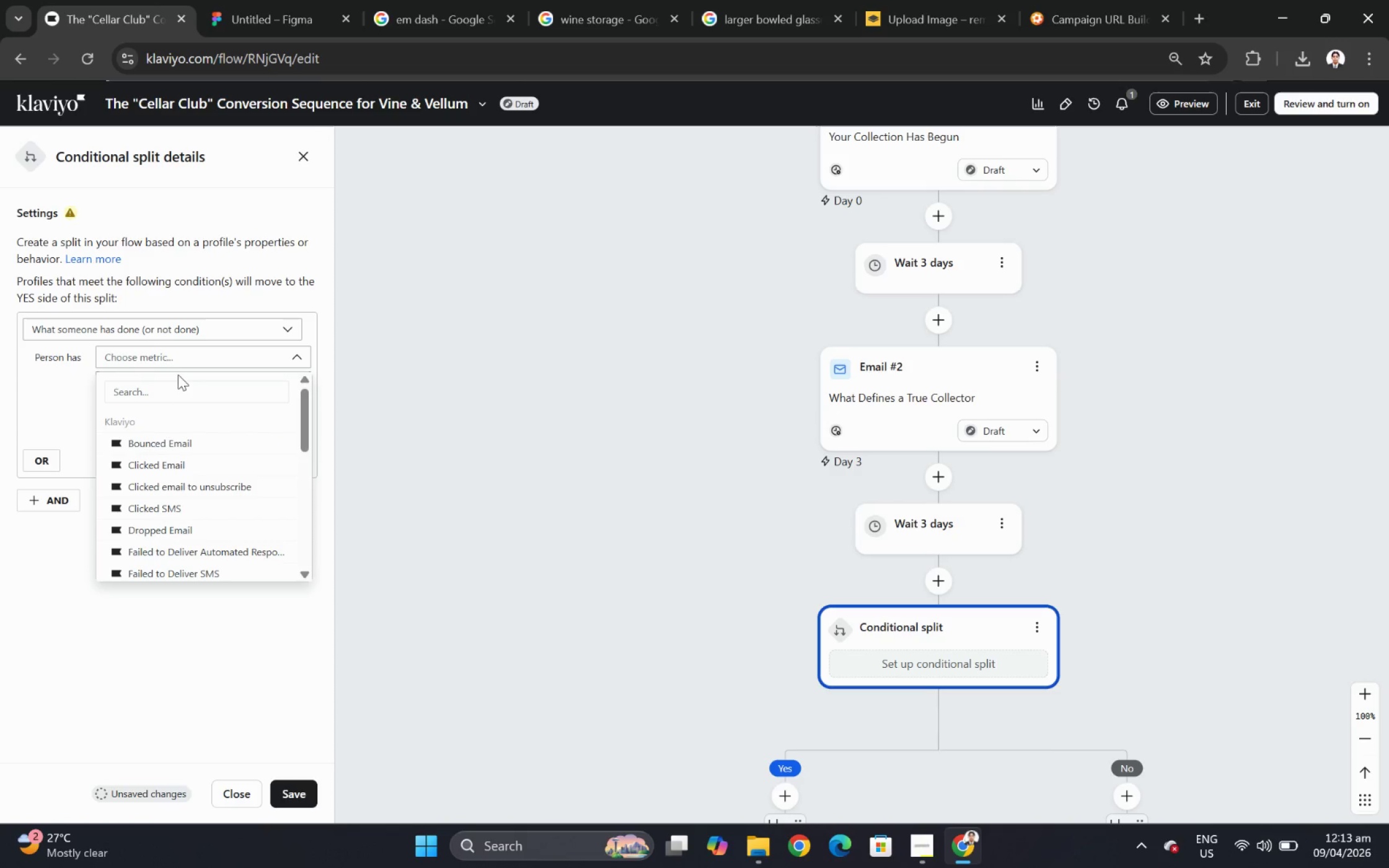 
left_click([195, 396])
 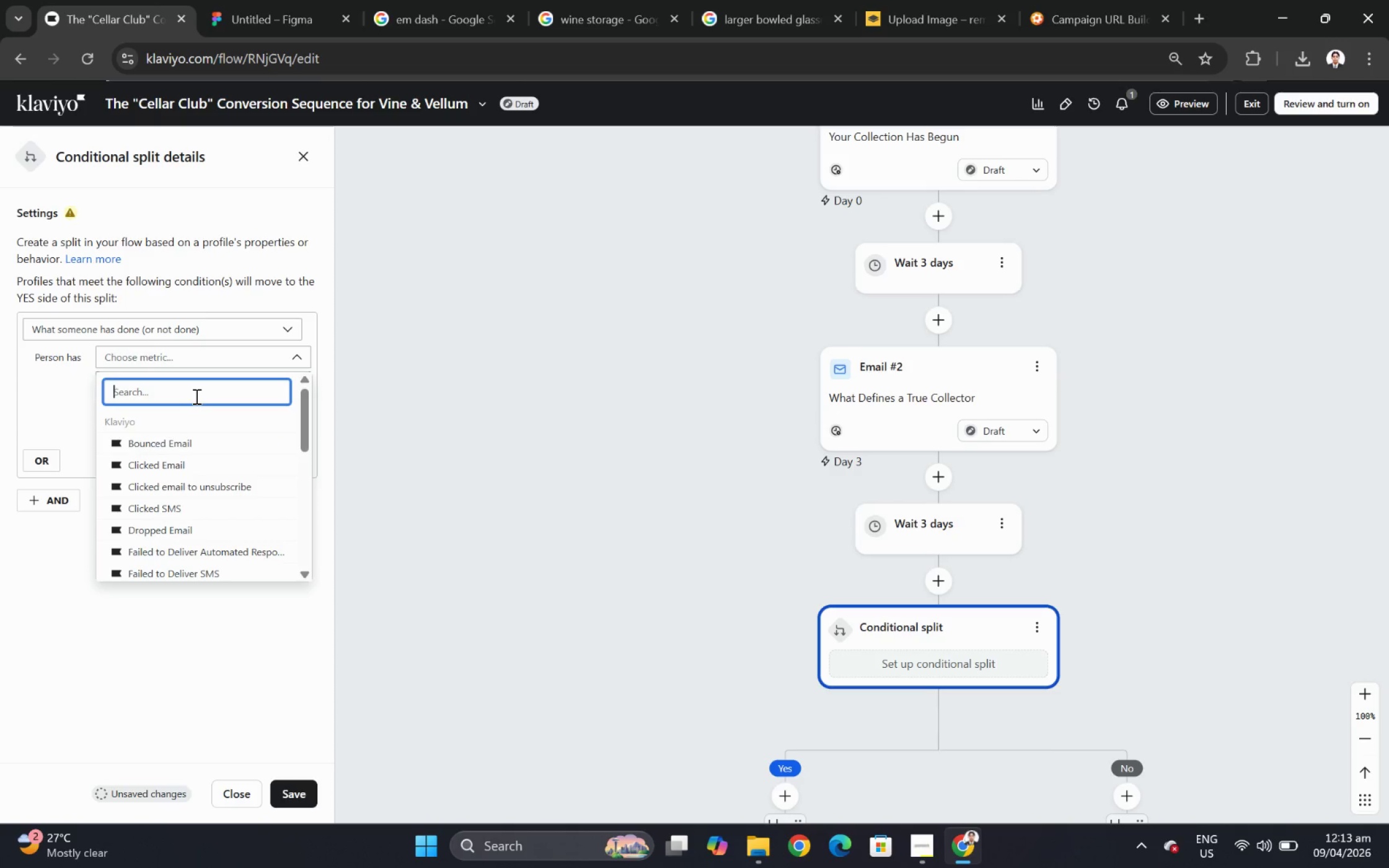 
type(ord)
key(Backspace)
key(Backspace)
key(Backspace)
type(order)
key(Backspace)
key(Backspace)
key(Backspace)
key(Backspace)
key(Backspace)
type(oreder)
key(Backspace)
key(Backspace)
key(Backspace)
key(Backspace)
type(dered)
key(Backspace)
key(Backspace)
key(Backspace)
key(Backspace)
key(Backspace)
key(Backspace)
key(Backspace)
type(ordered)
key(Backspace)
key(Backspace)
key(Backspace)
key(Backspace)
key(Backspace)
key(Backspace)
key(Backspace)
type(prod)
key(Backspace)
key(Backspace)
key(Backspace)
key(Backspace)
 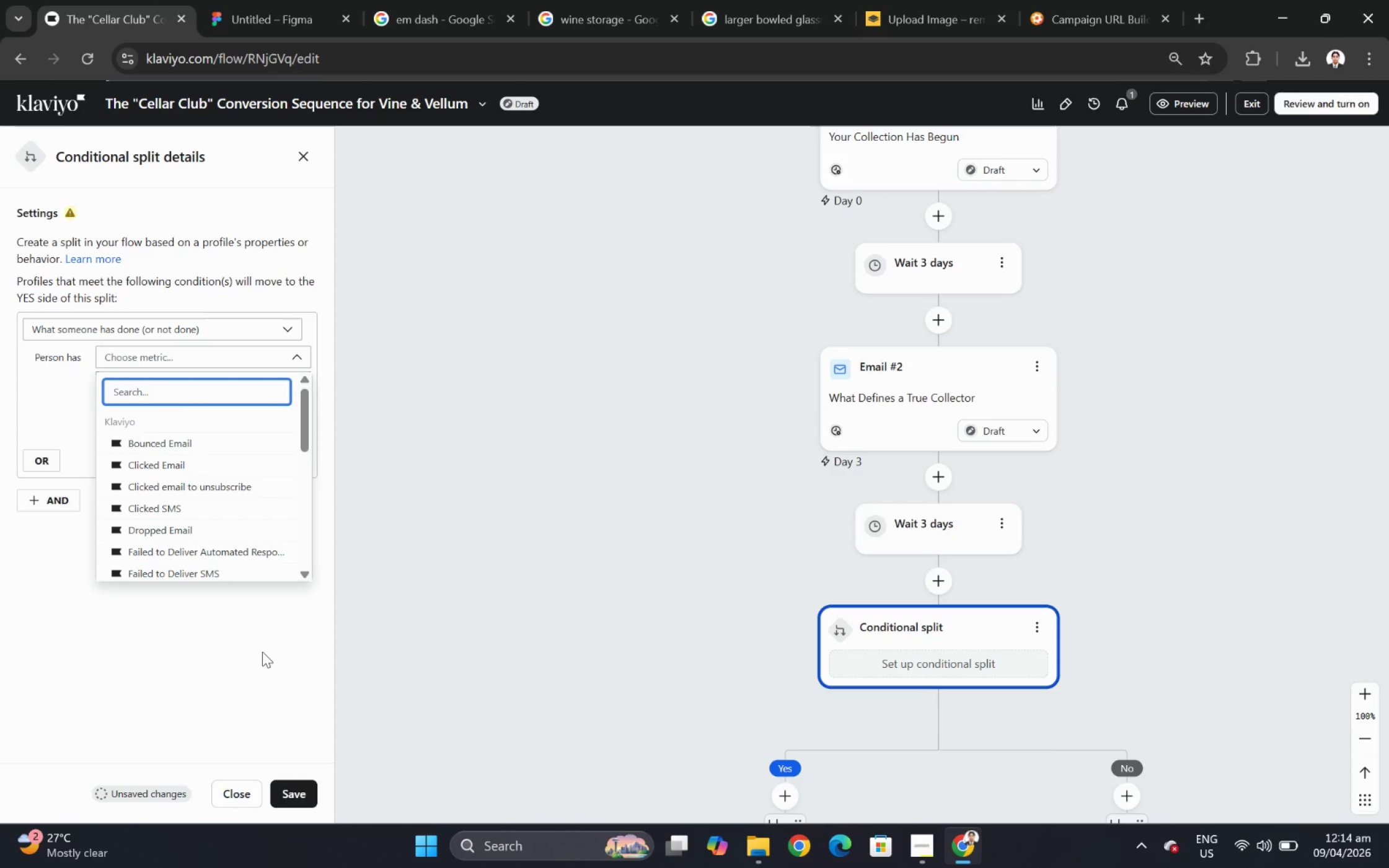 
wait(7.98)
 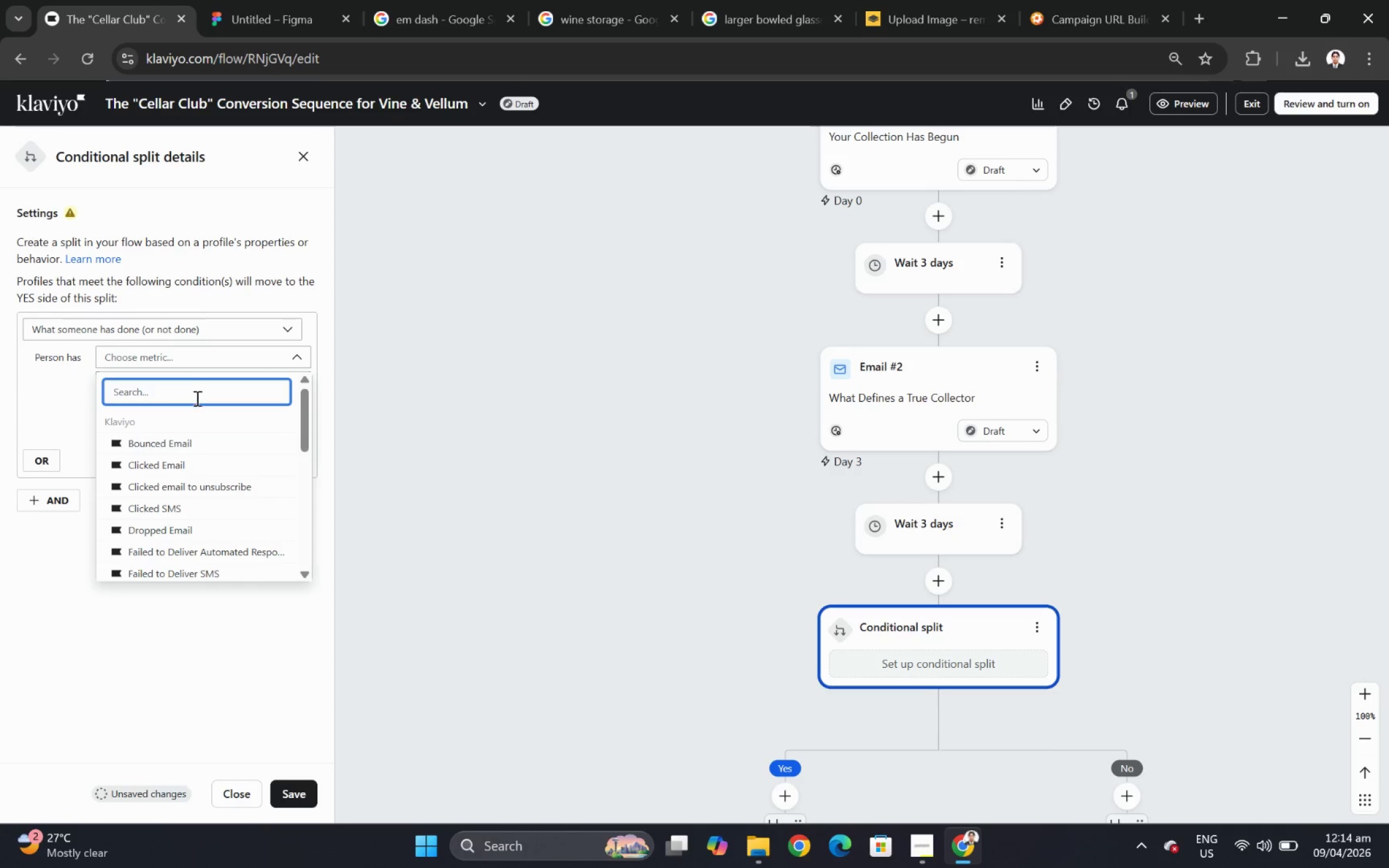 
left_click([262, 651])
 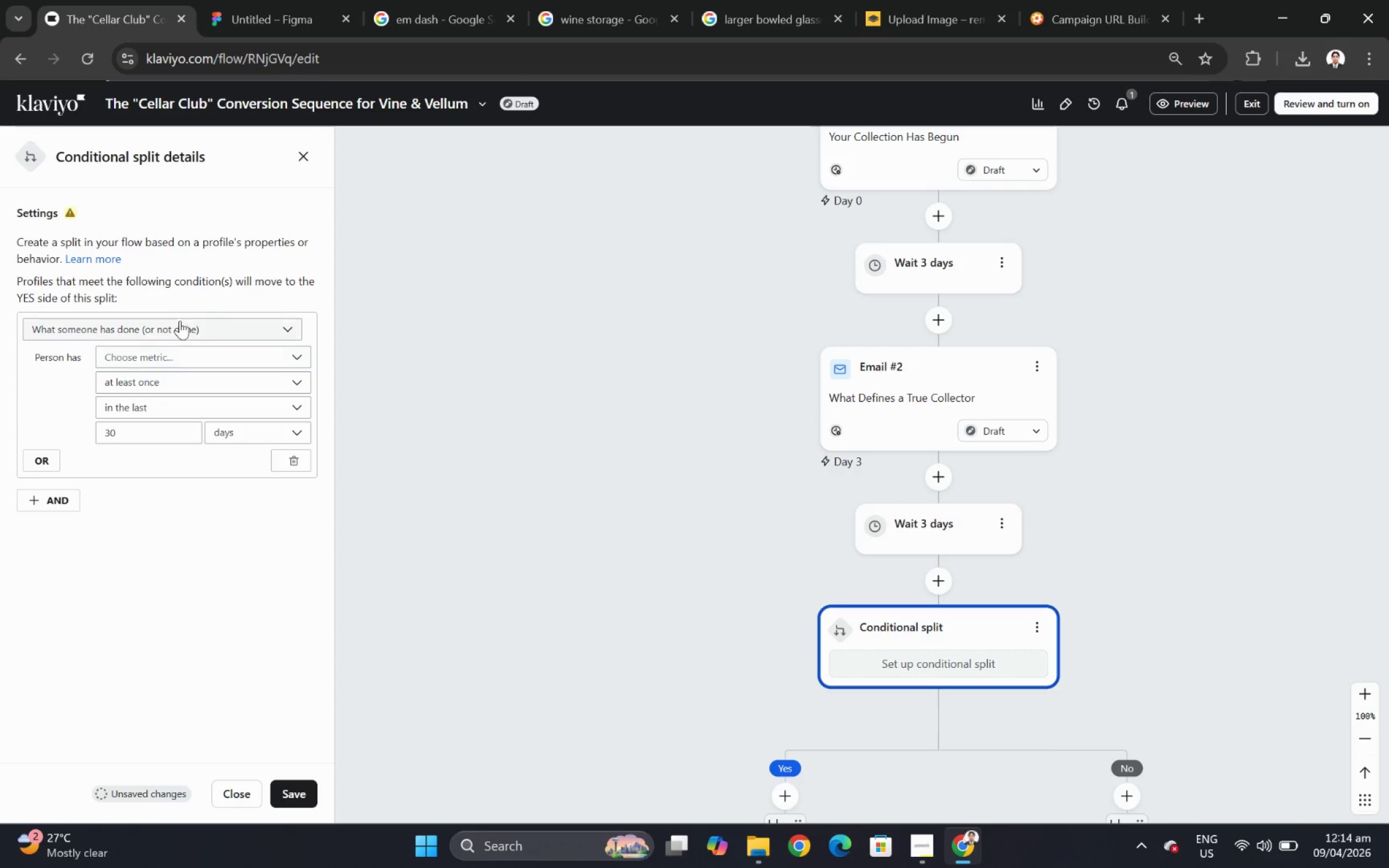 
left_click([206, 327])
 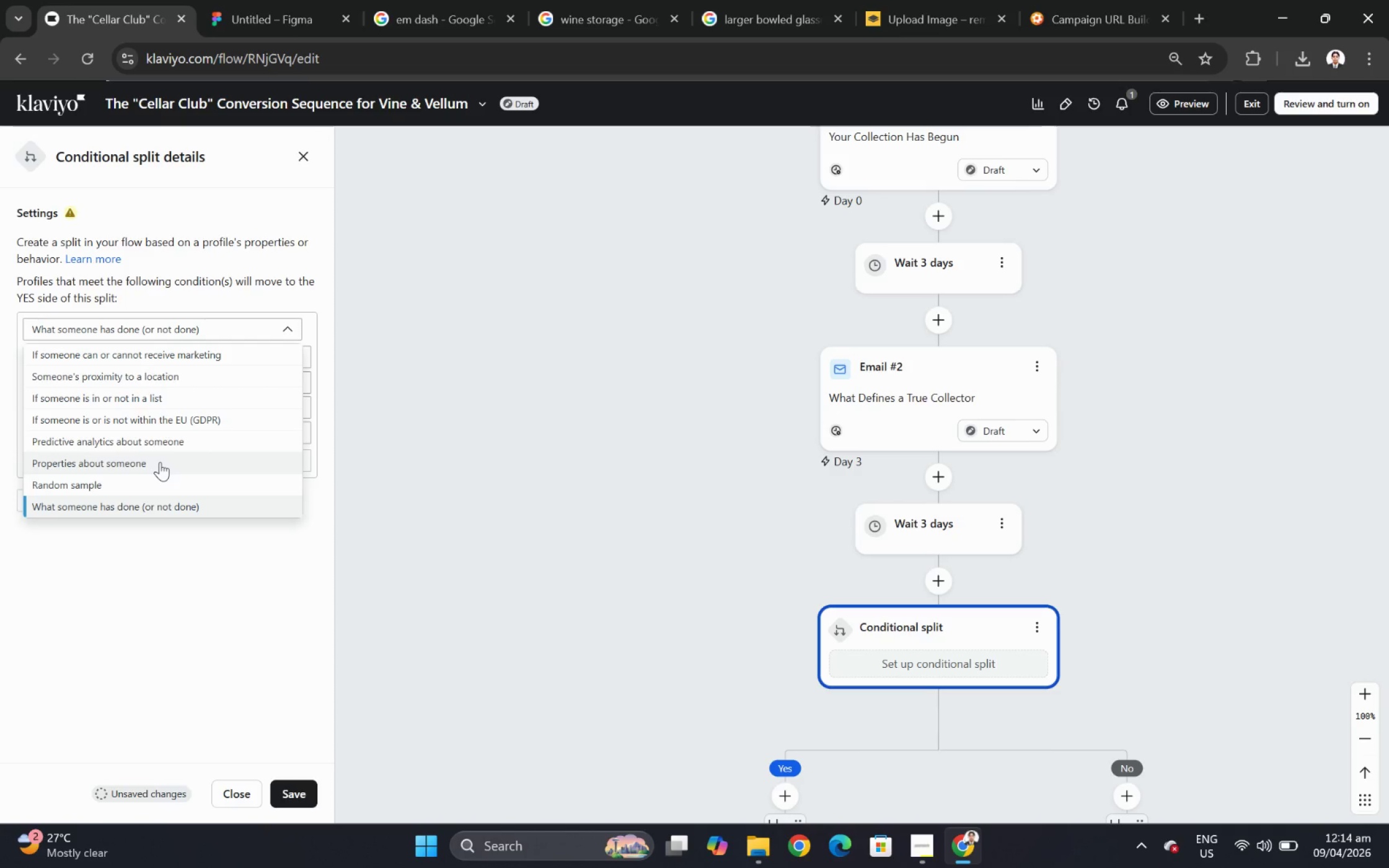 
wait(5.47)
 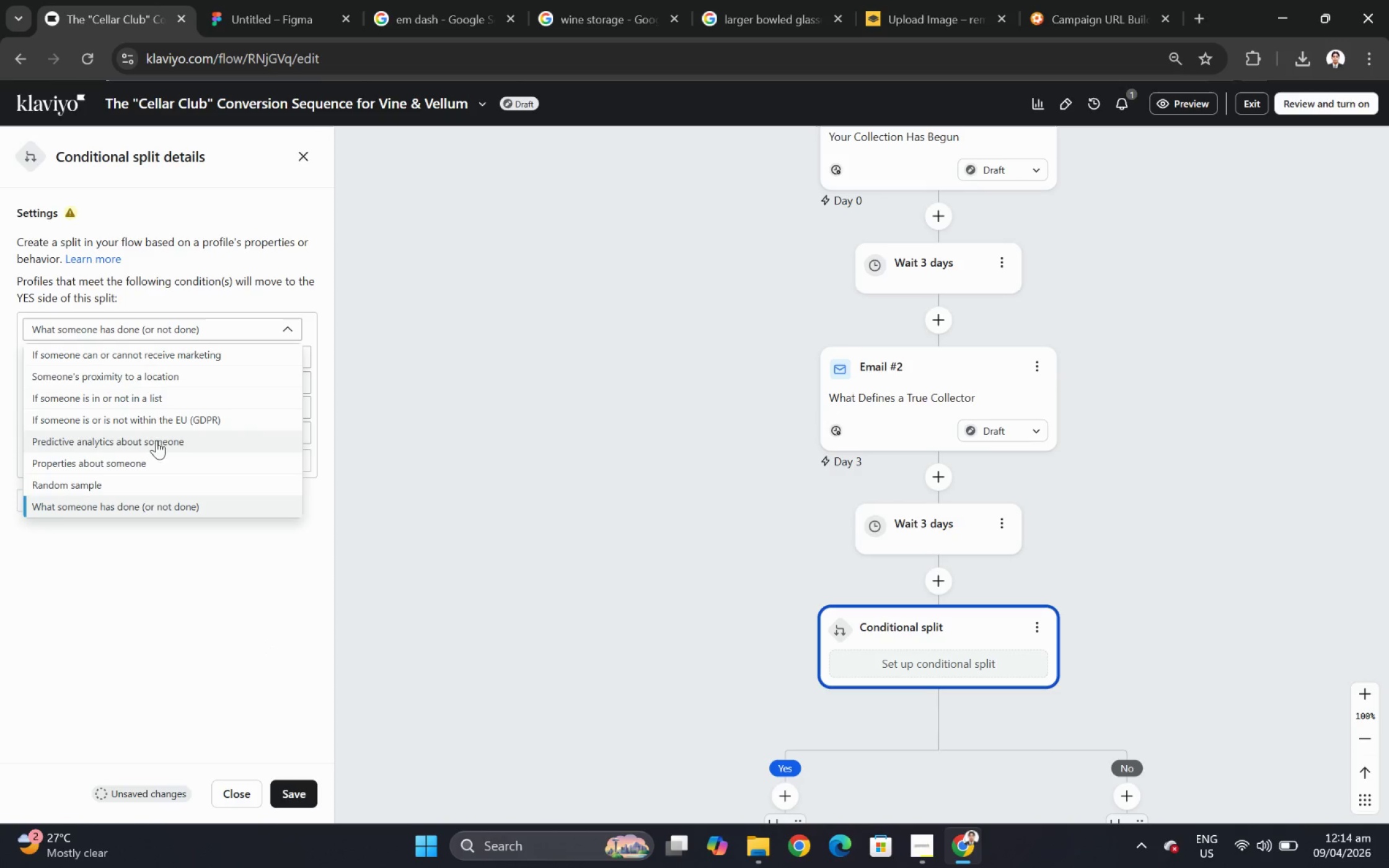 
left_click([179, 463])
 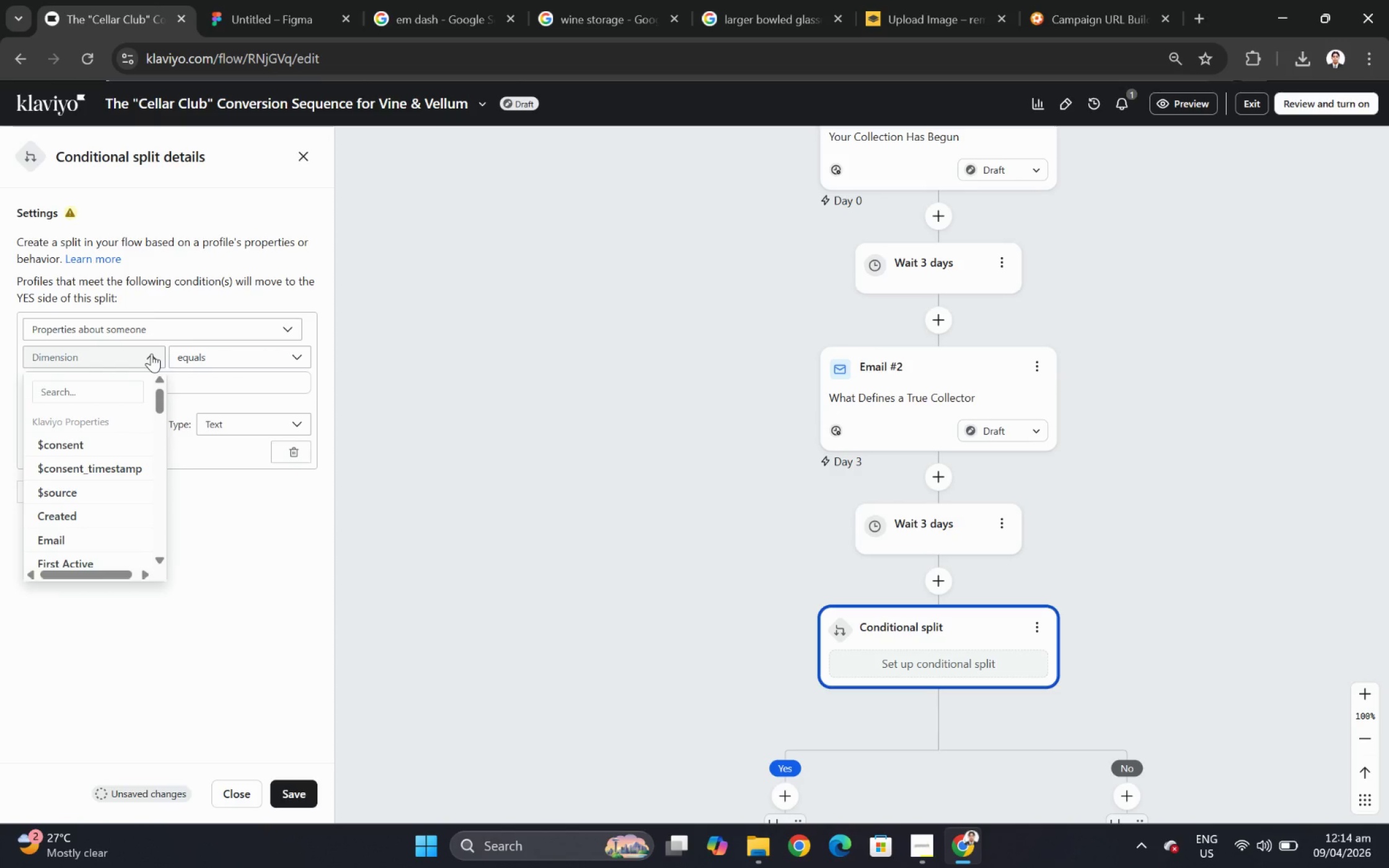 
wait(10.83)
 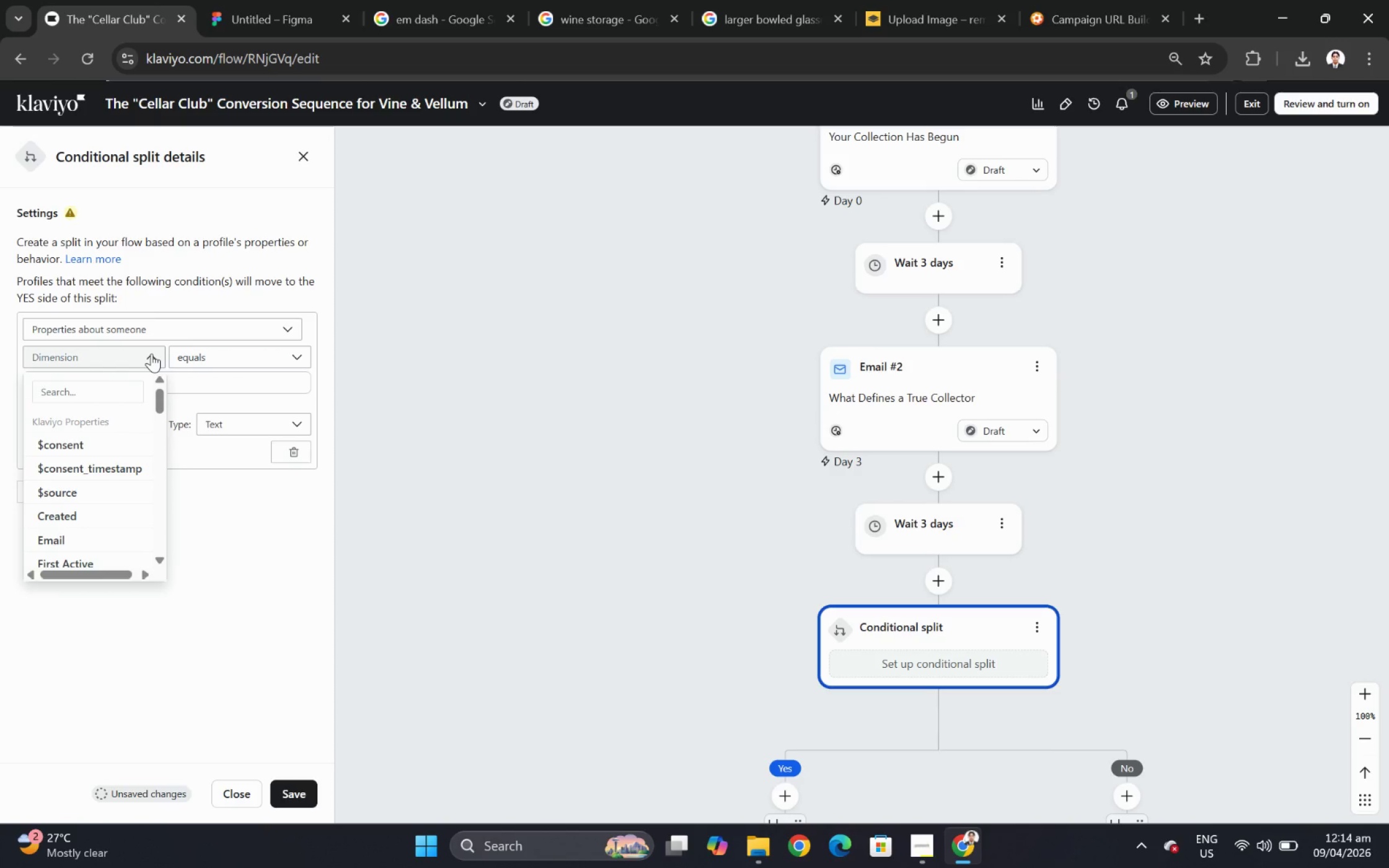 
left_click([185, 400])
 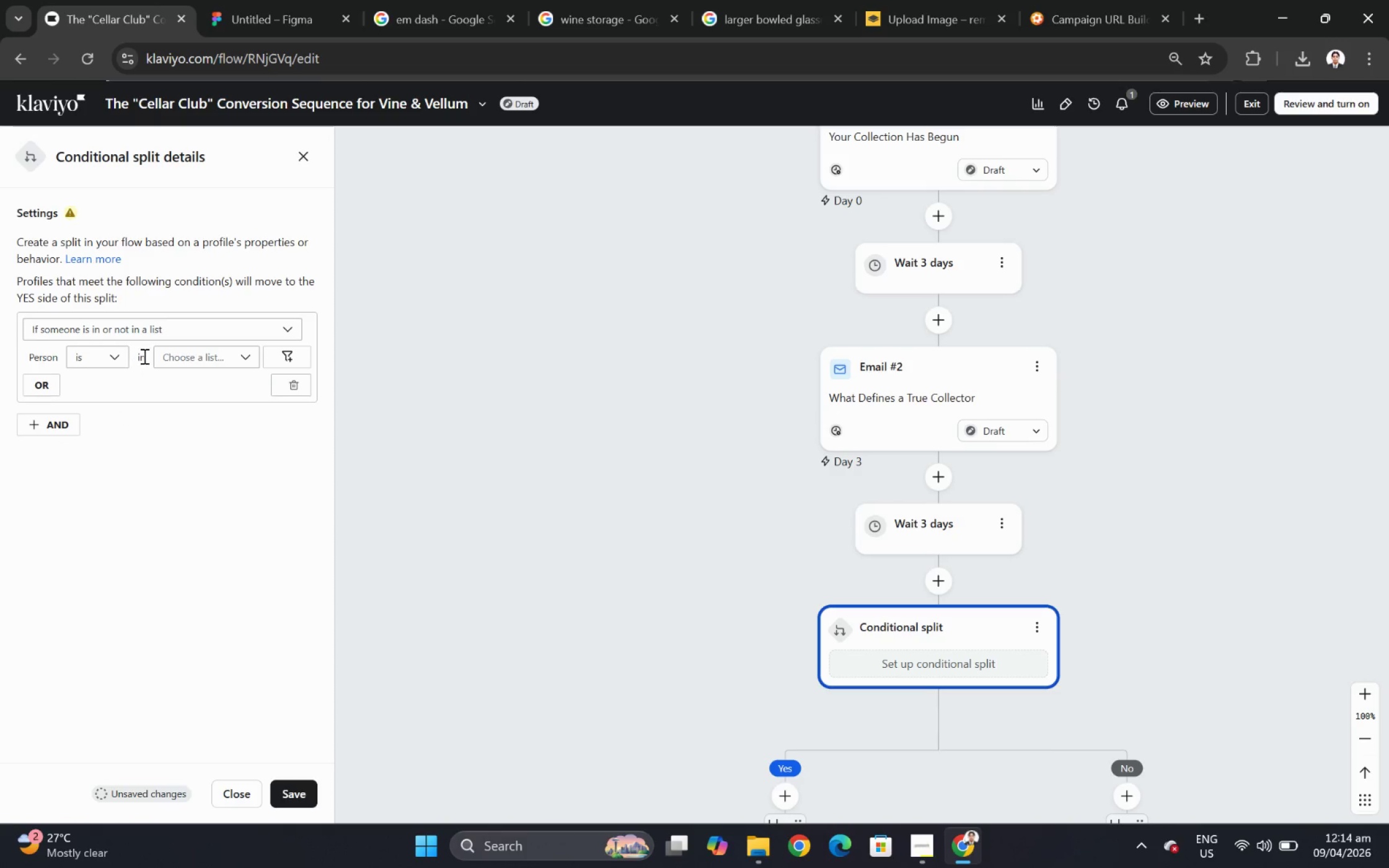 
left_click([194, 354])
 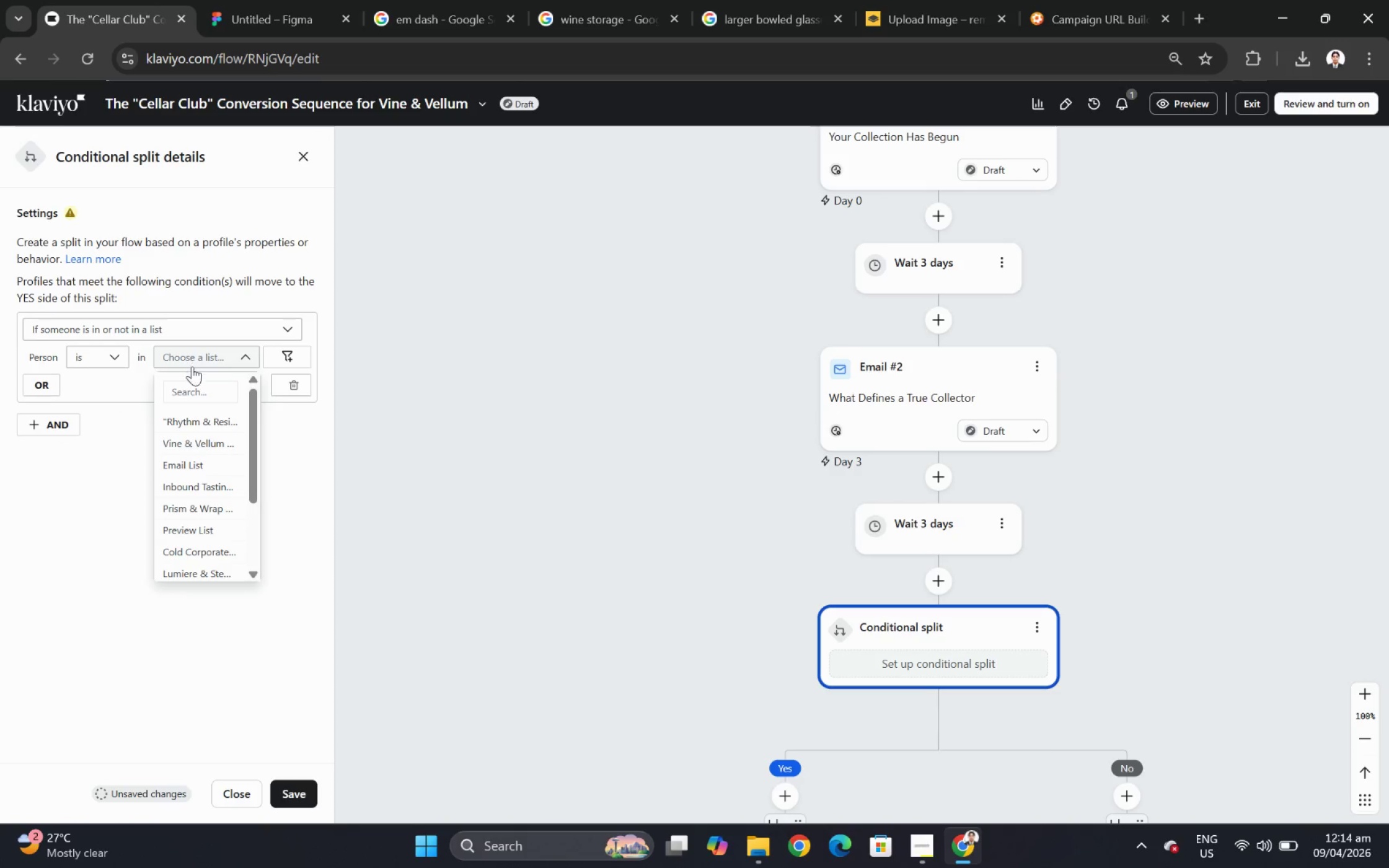 
scroll: coordinate [208, 413], scroll_direction: down, amount: 1.0
 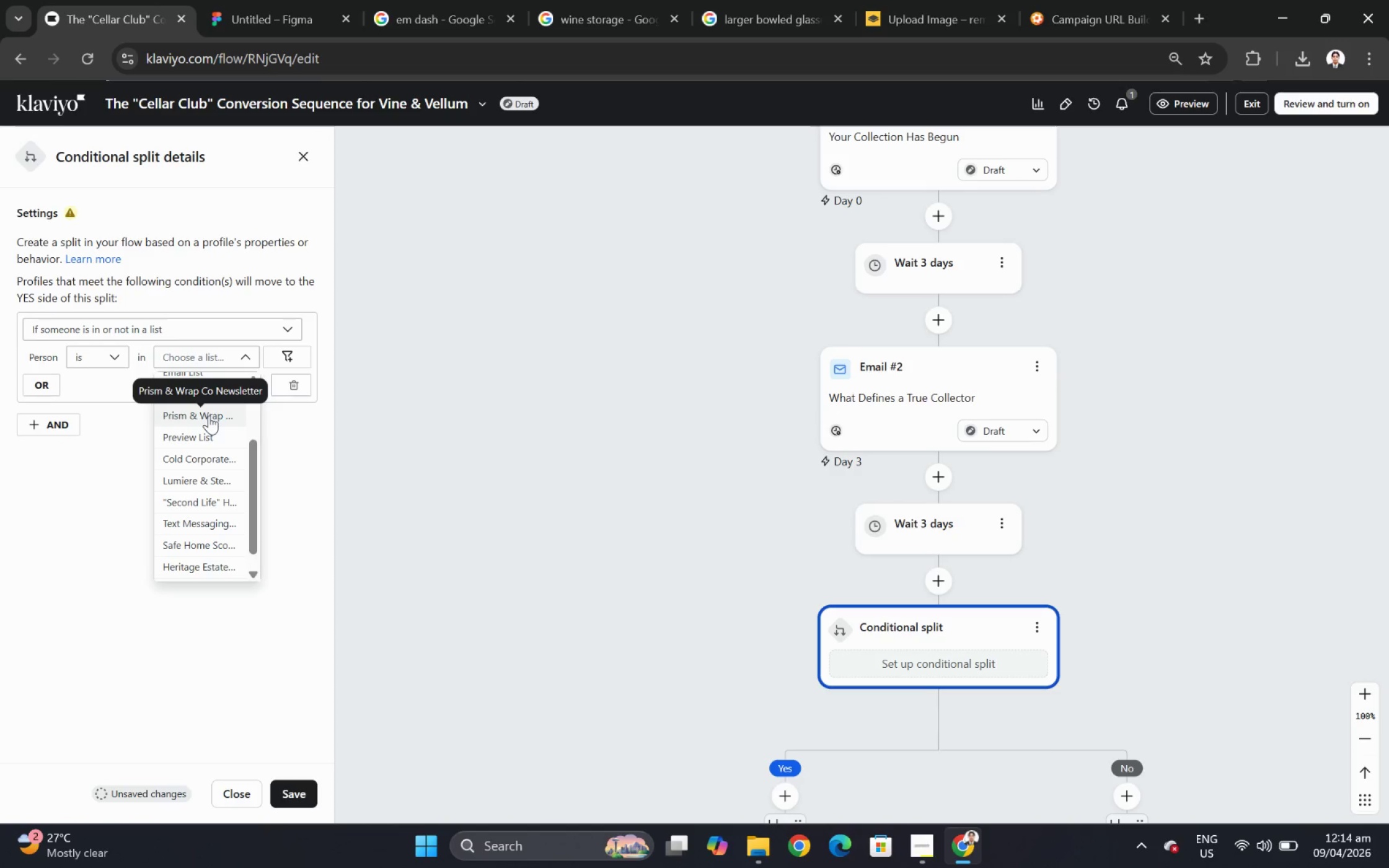 
left_click([115, 330])
 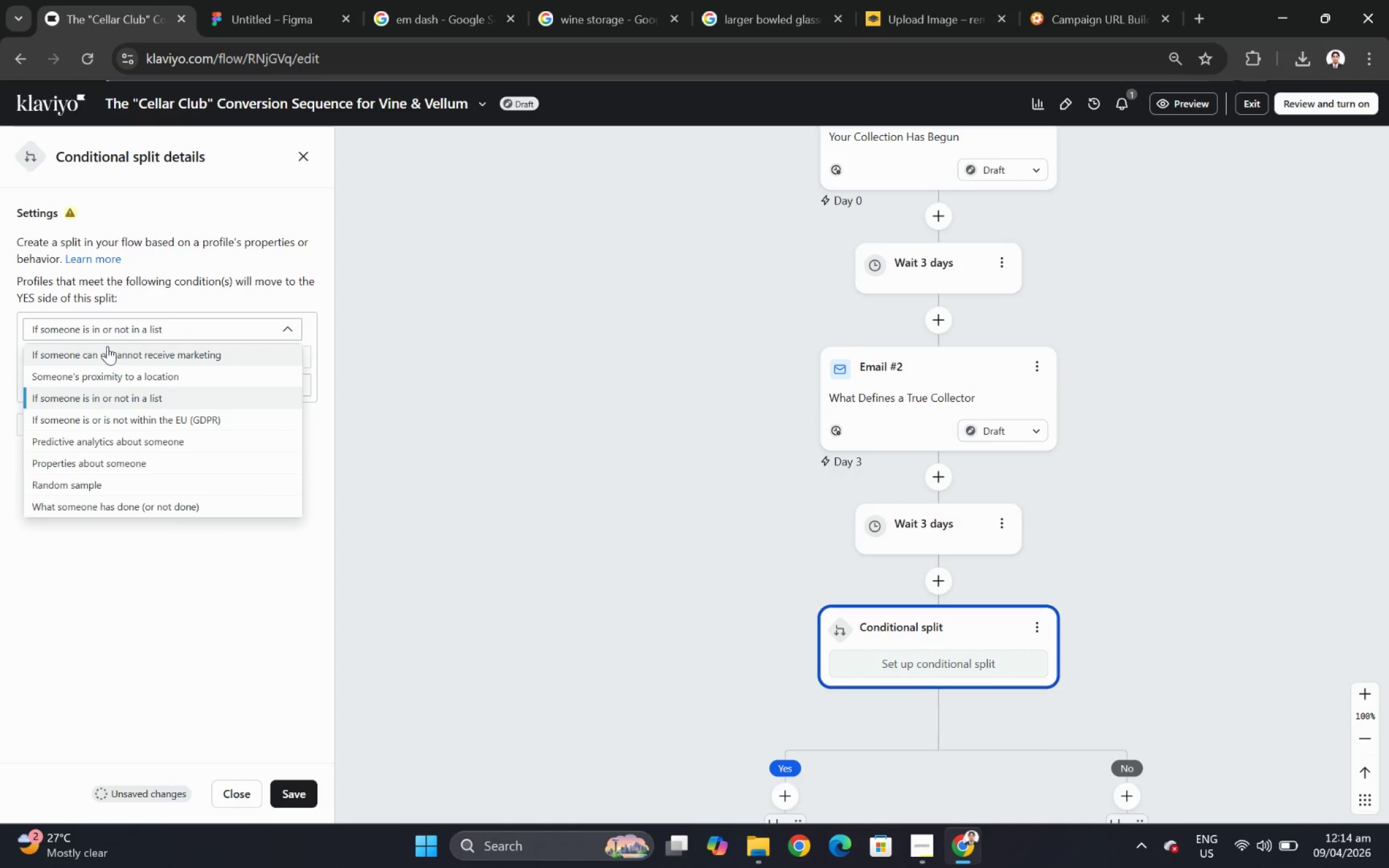 
scroll: coordinate [209, 415], scroll_direction: down, amount: 1.0
 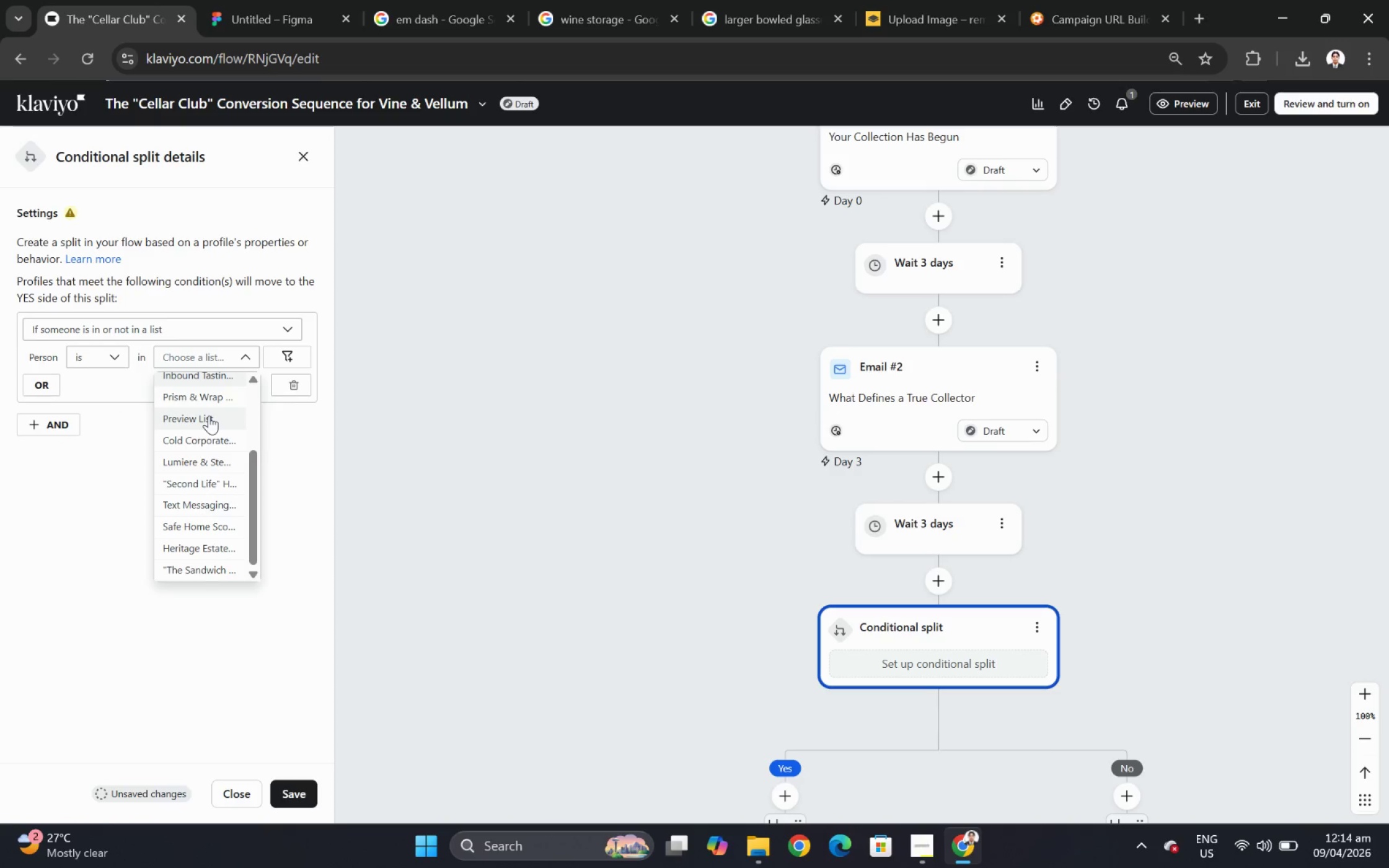 
scroll: coordinate [209, 415], scroll_direction: up, amount: 2.0
 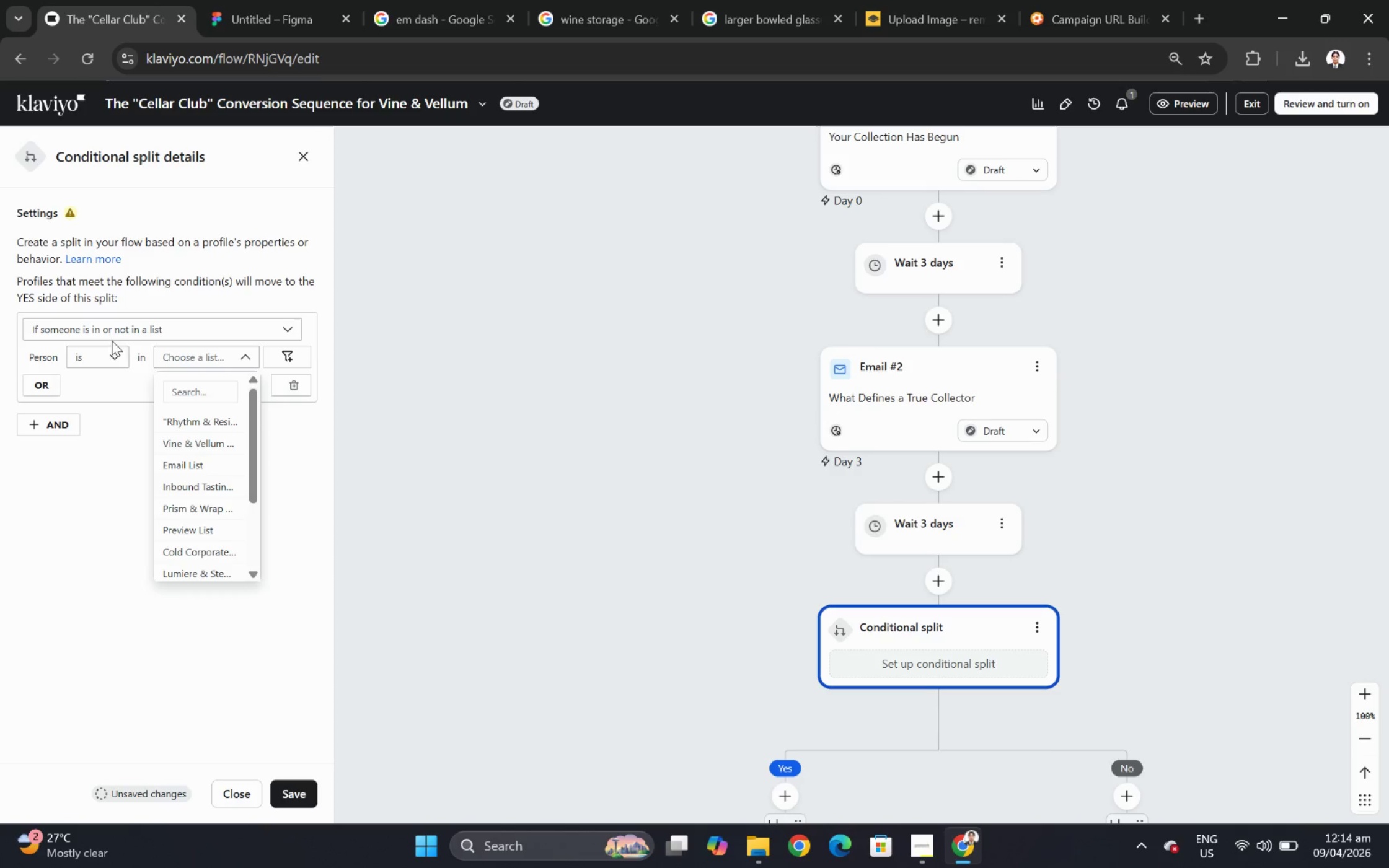 
wait(9.58)
 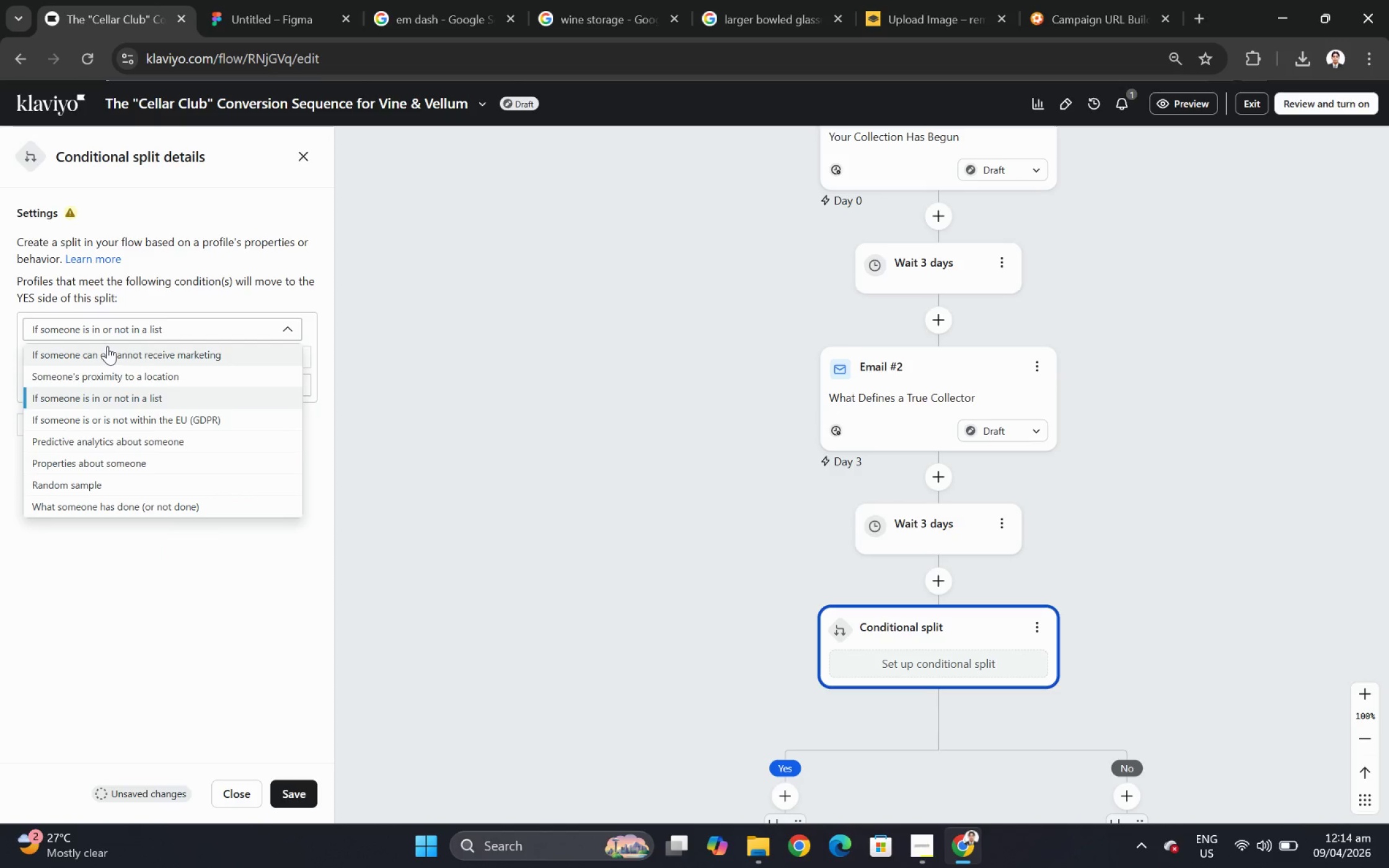 
left_click([175, 458])
 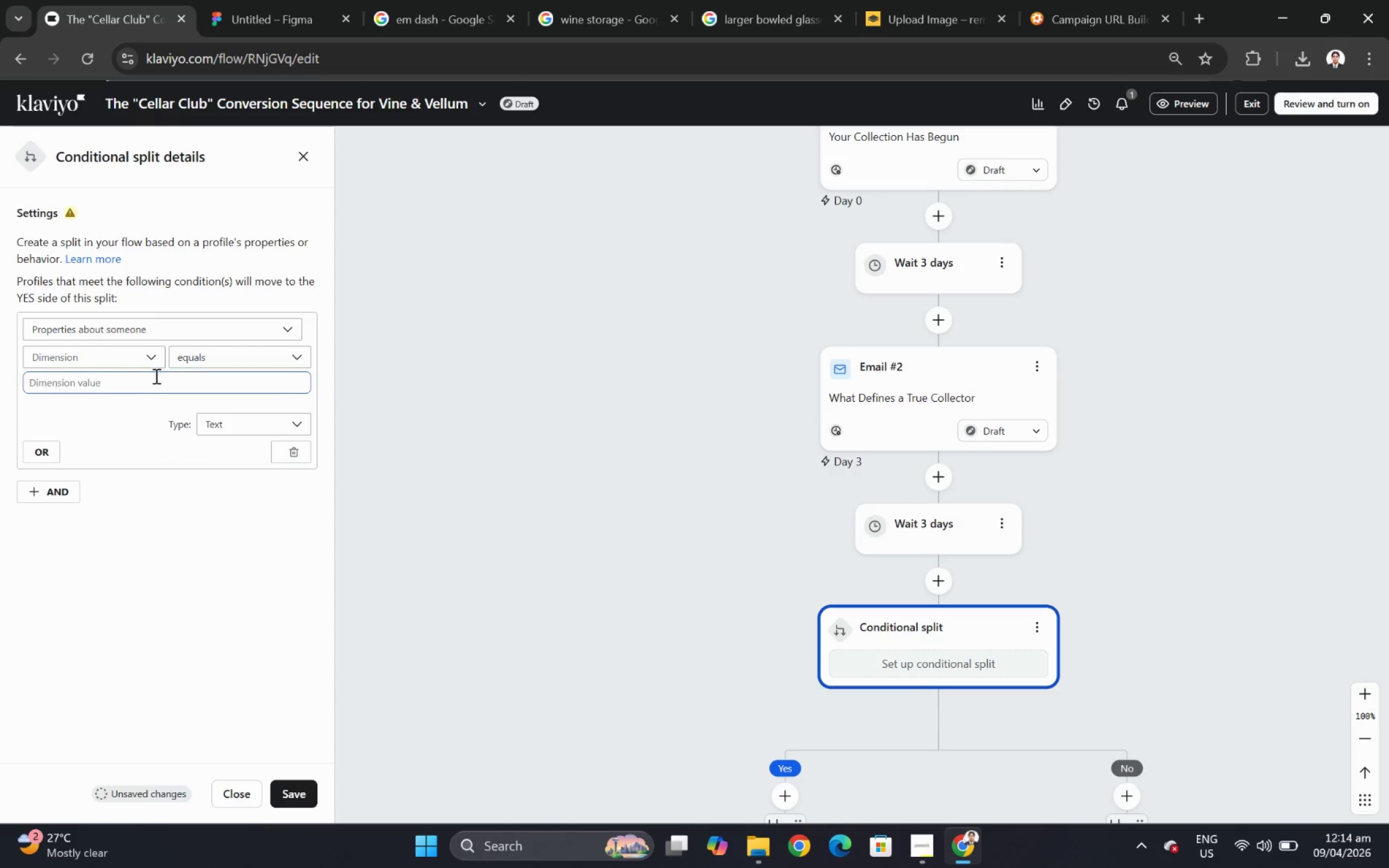 
left_click([145, 361])
 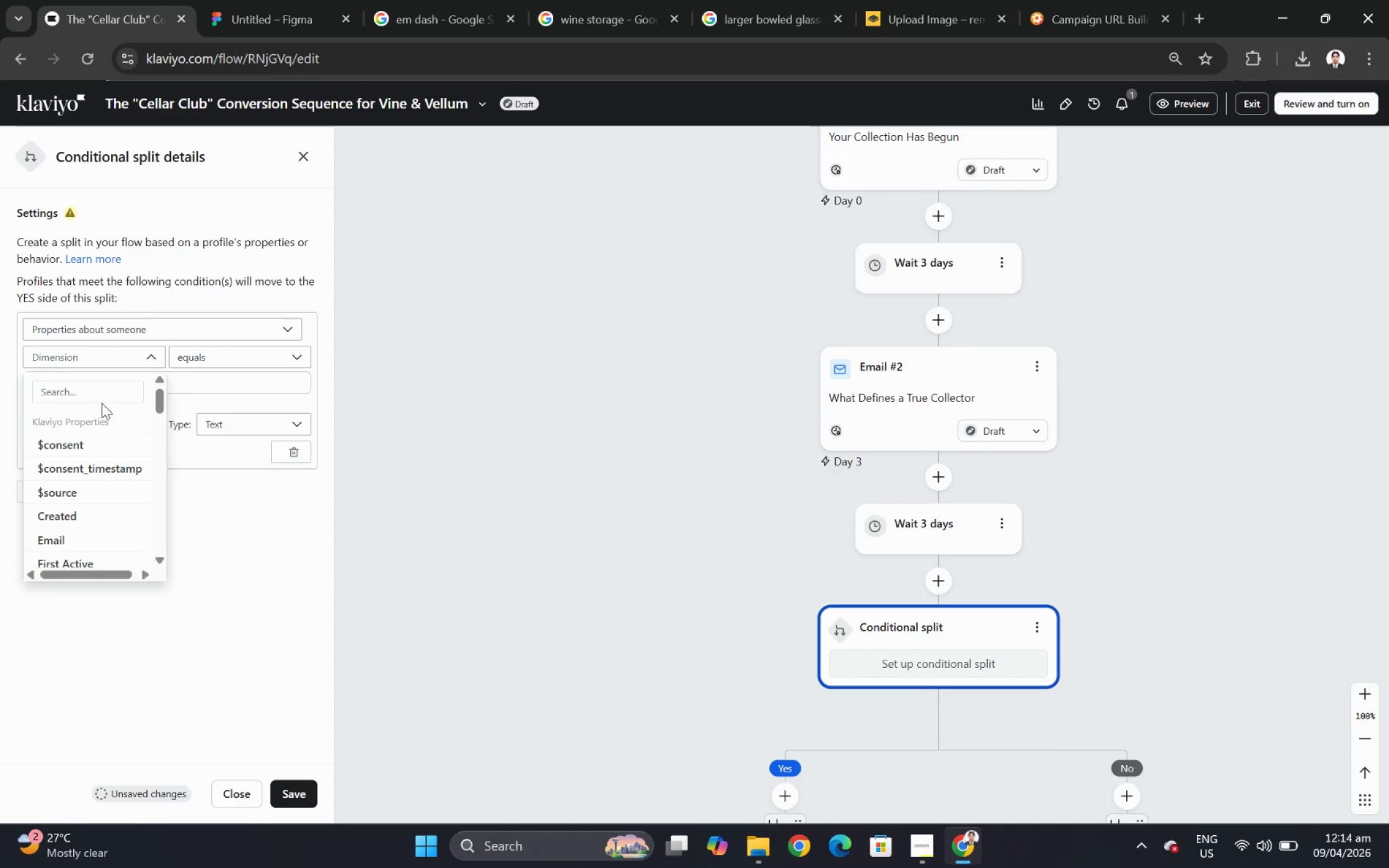 
left_click([104, 395])
 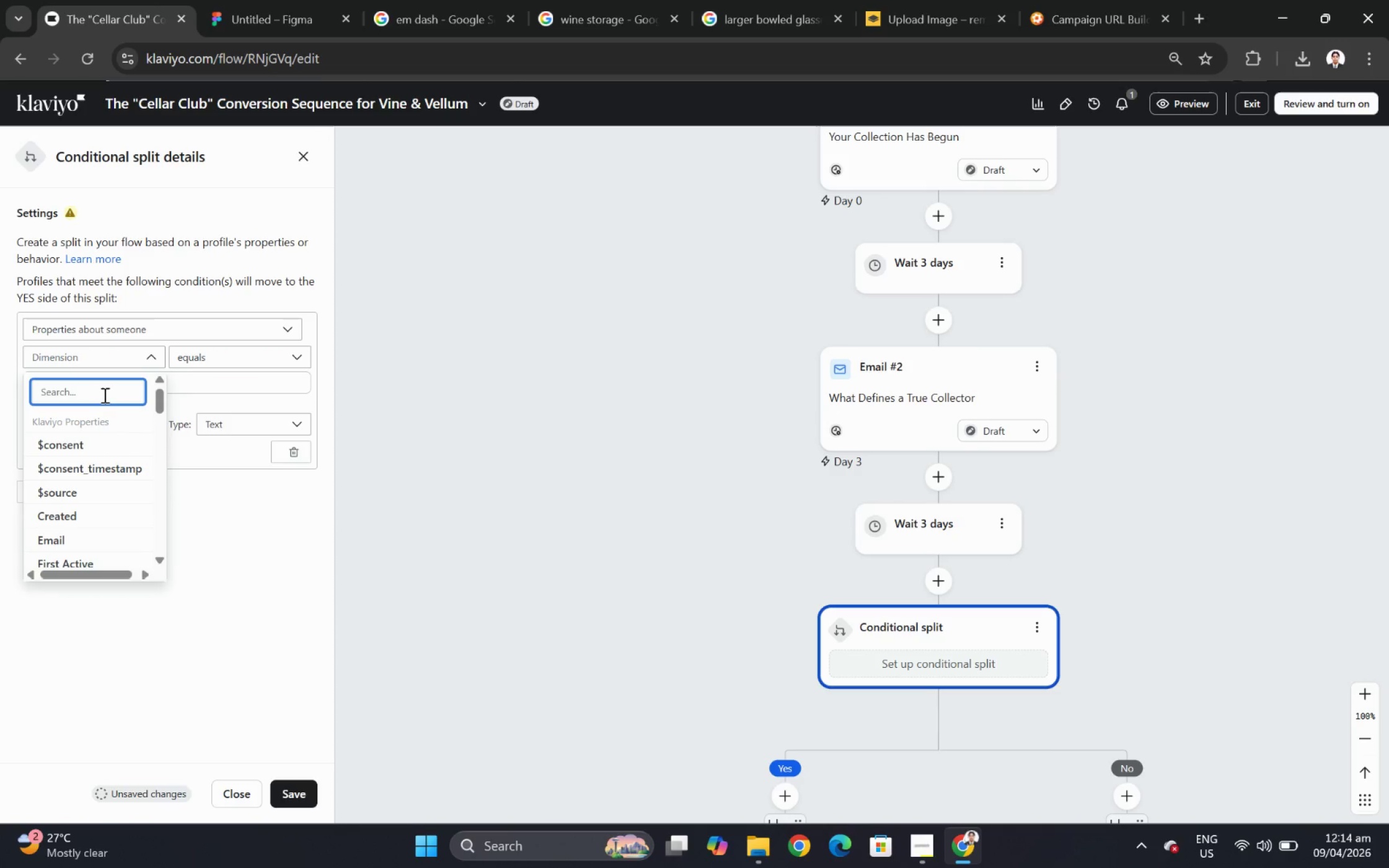 
type(order)
key(Backspace)
key(Backspace)
key(Backspace)
key(Backspace)
key(Backspace)
type(purc)
 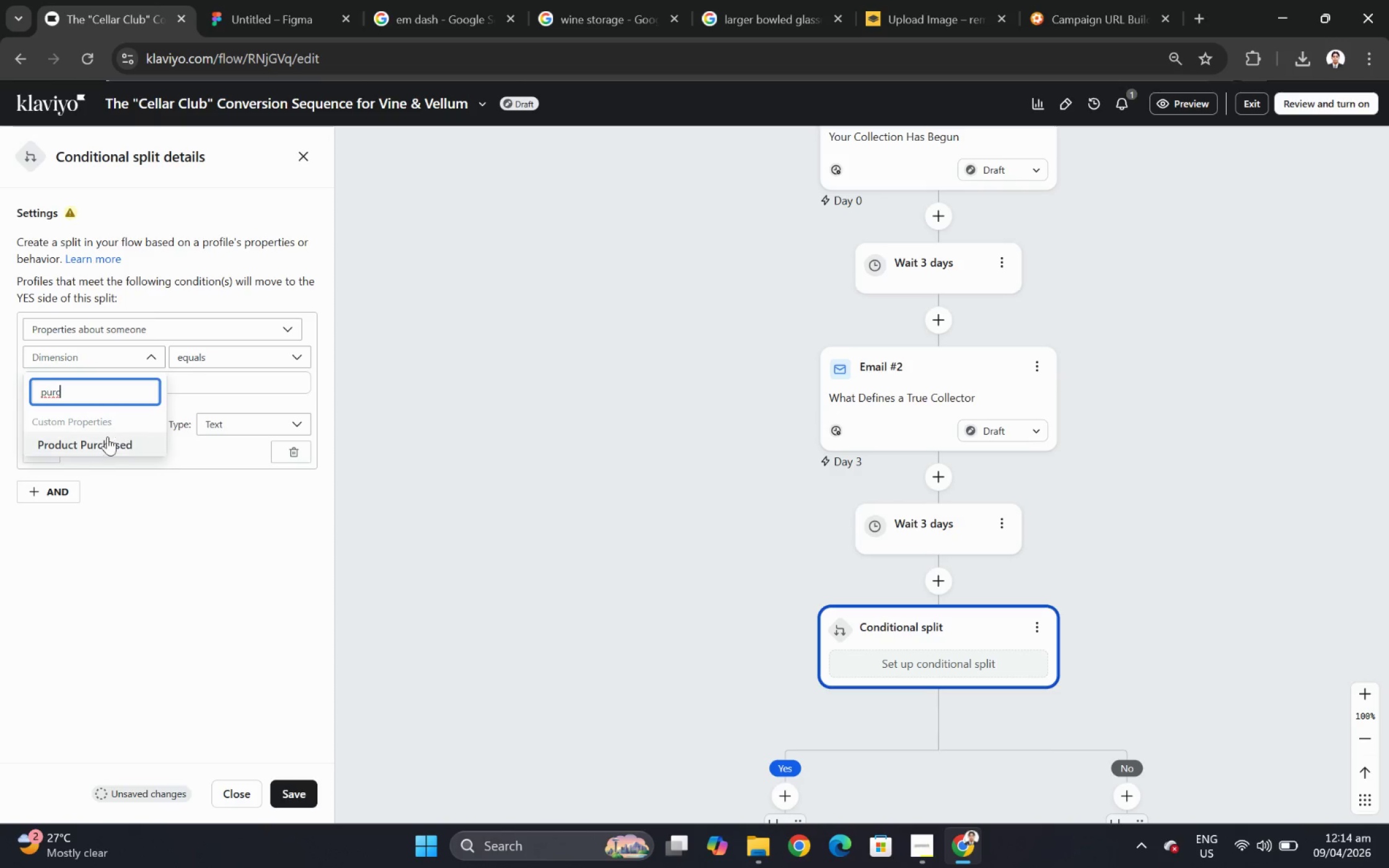 
left_click([108, 450])
 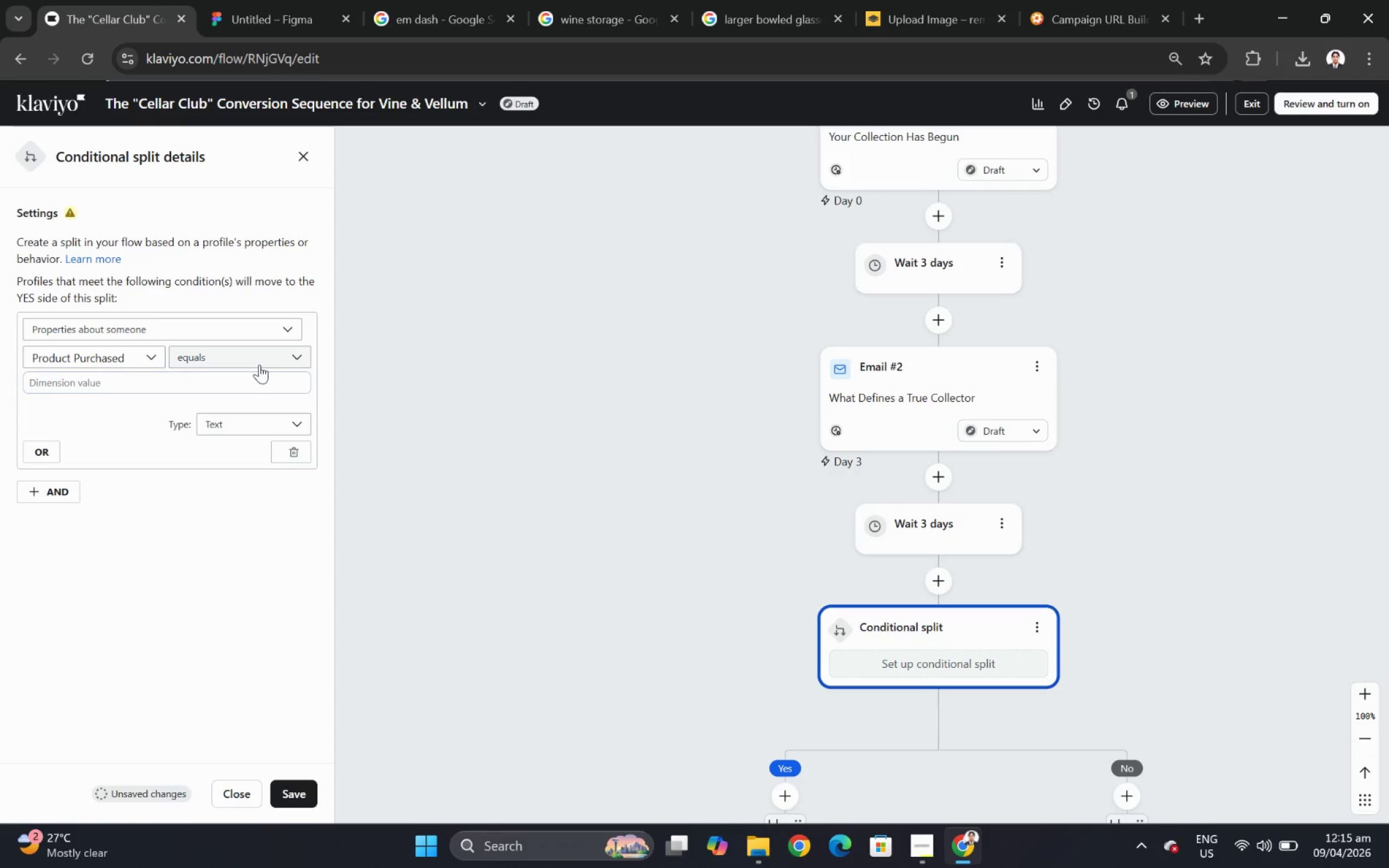 
left_click([260, 362])
 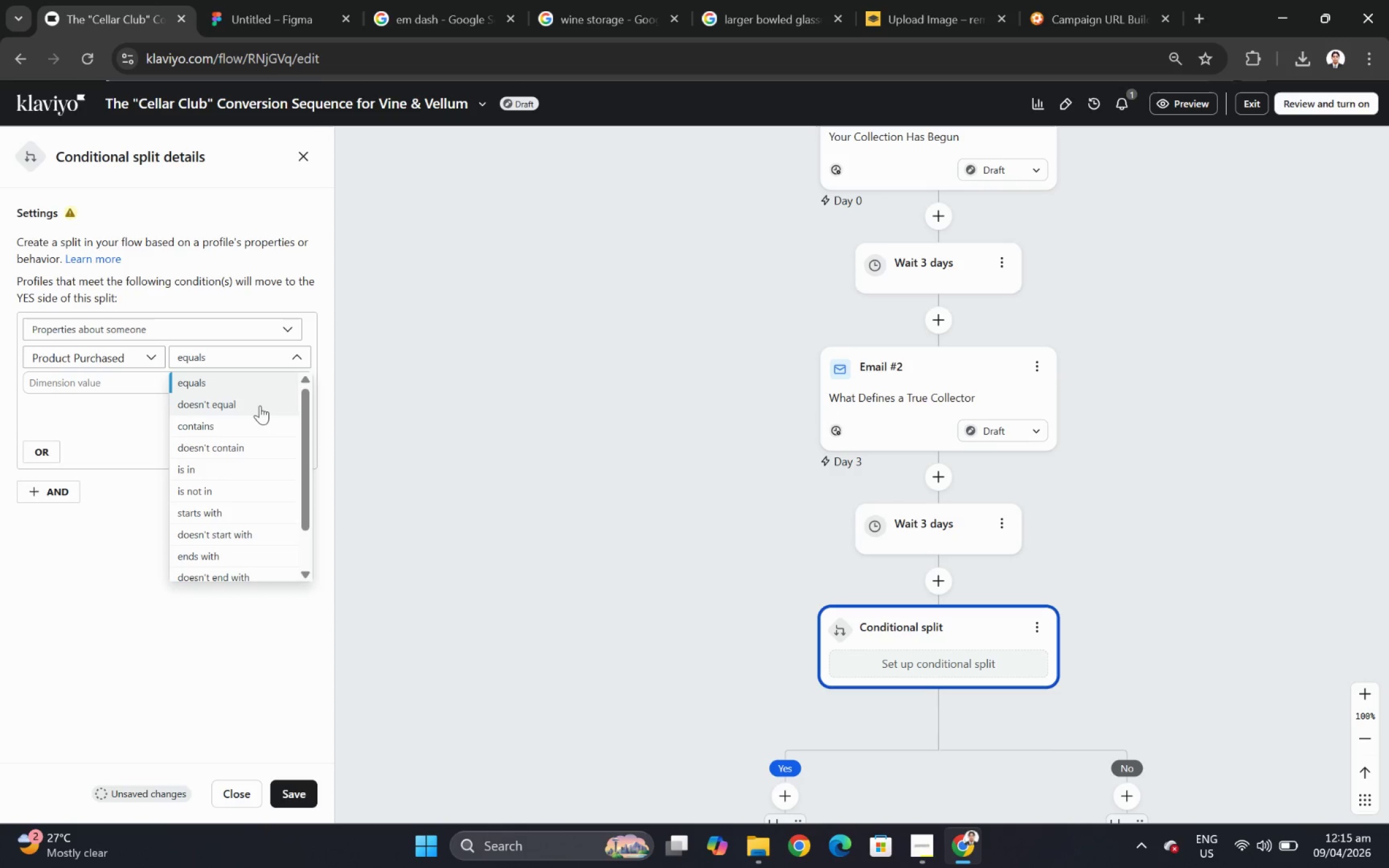 
left_click([252, 427])
 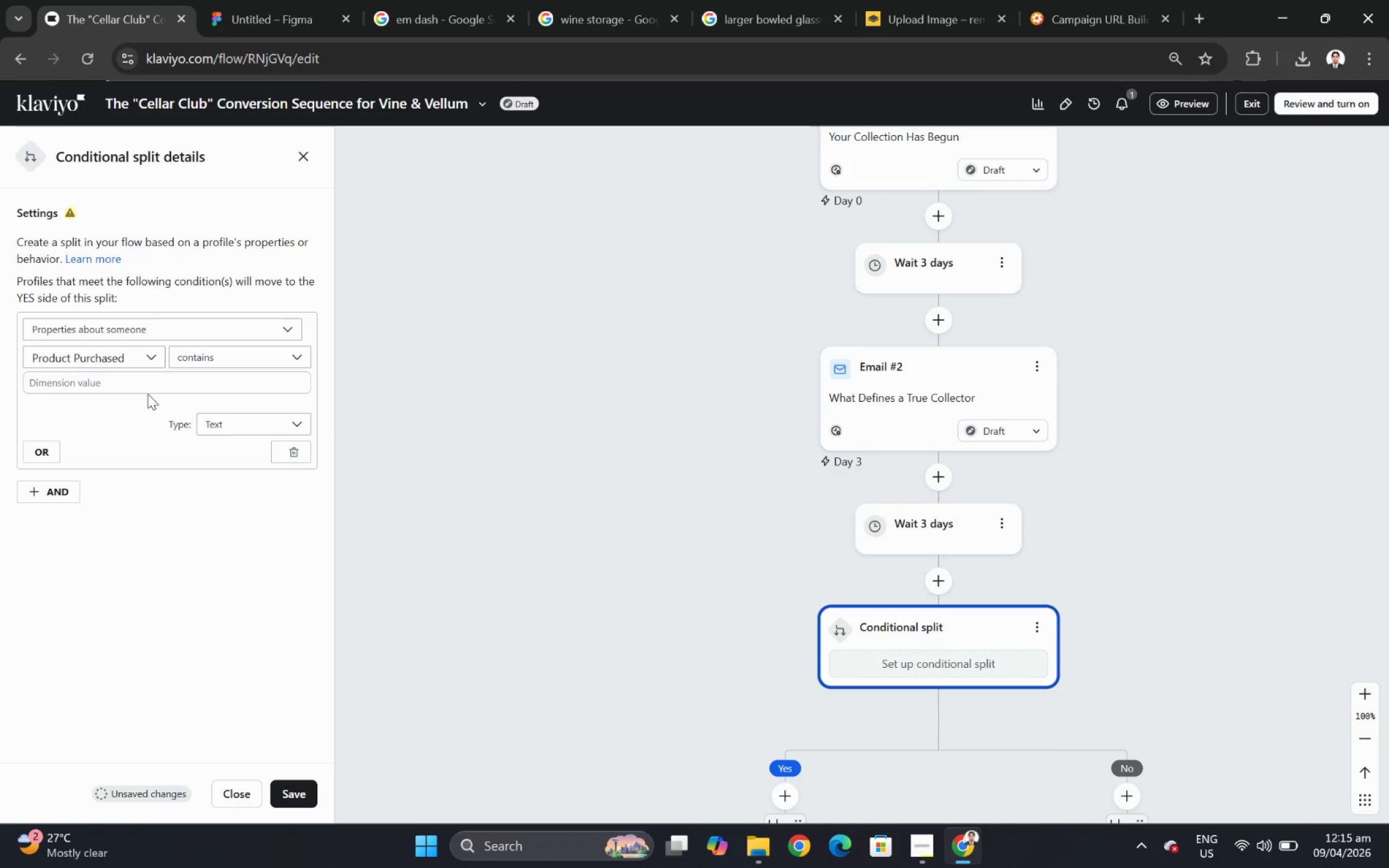 
left_click([148, 383])
 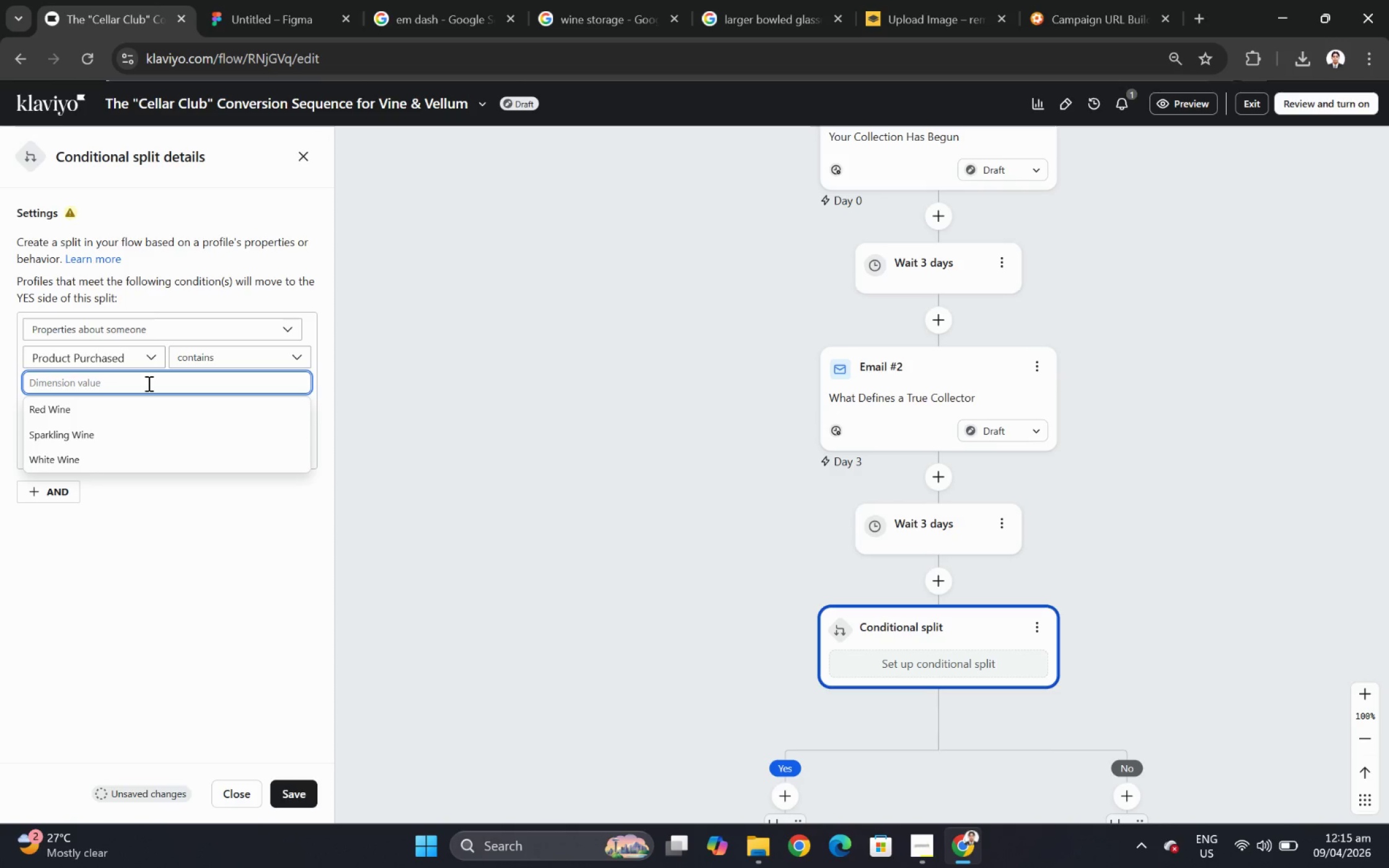 
type(Red)
 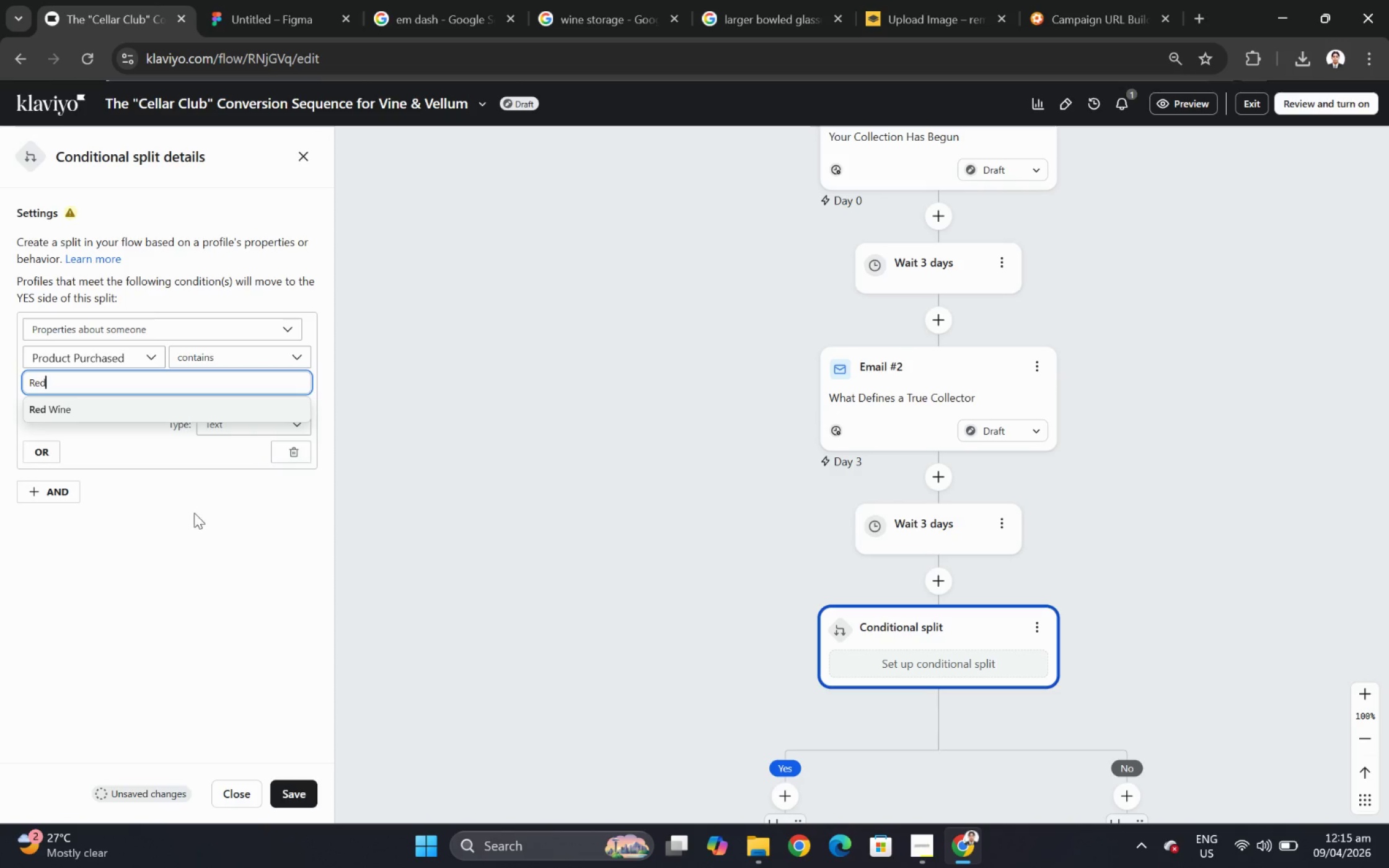 
left_click([194, 514])
 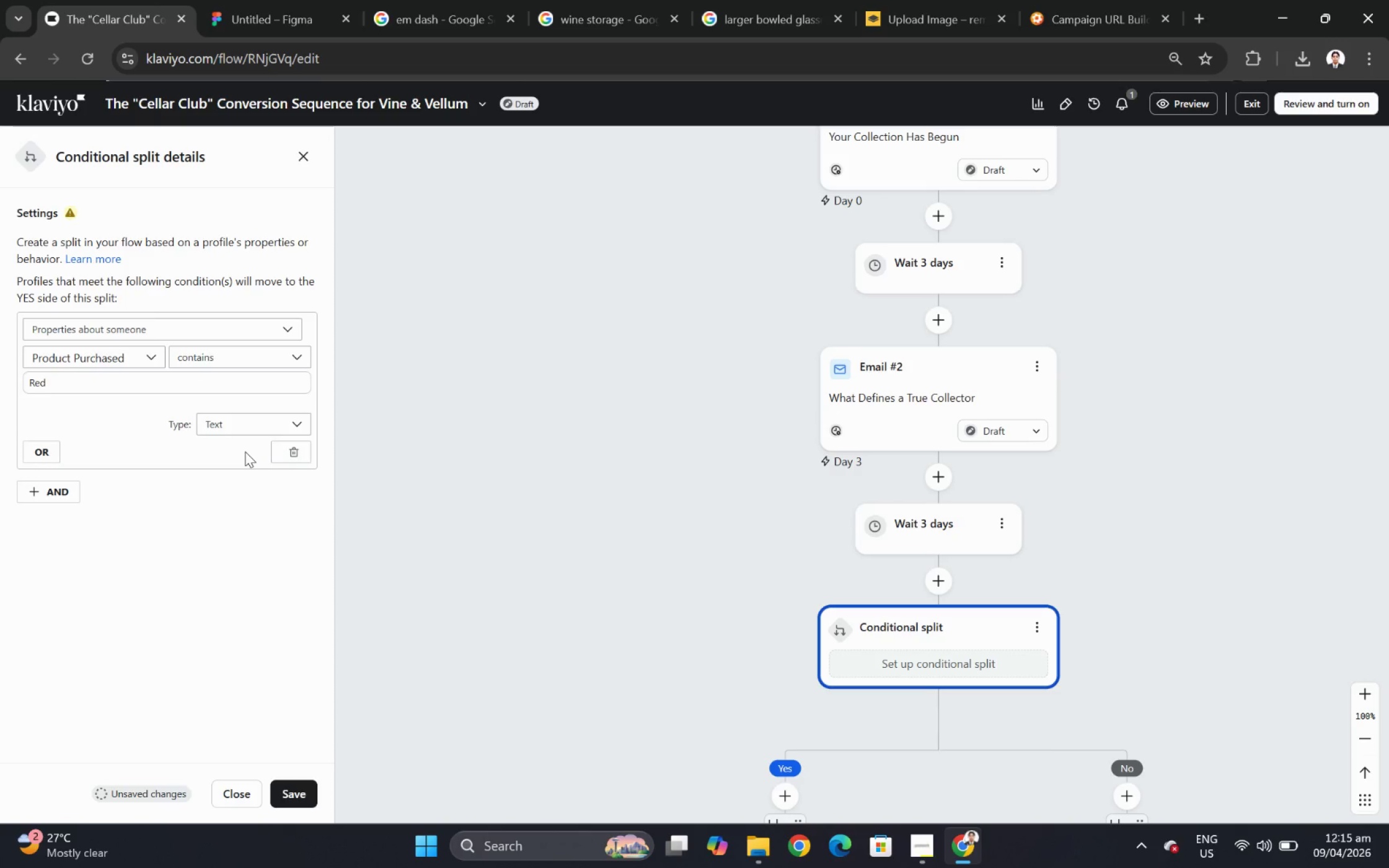 
wait(8.67)
 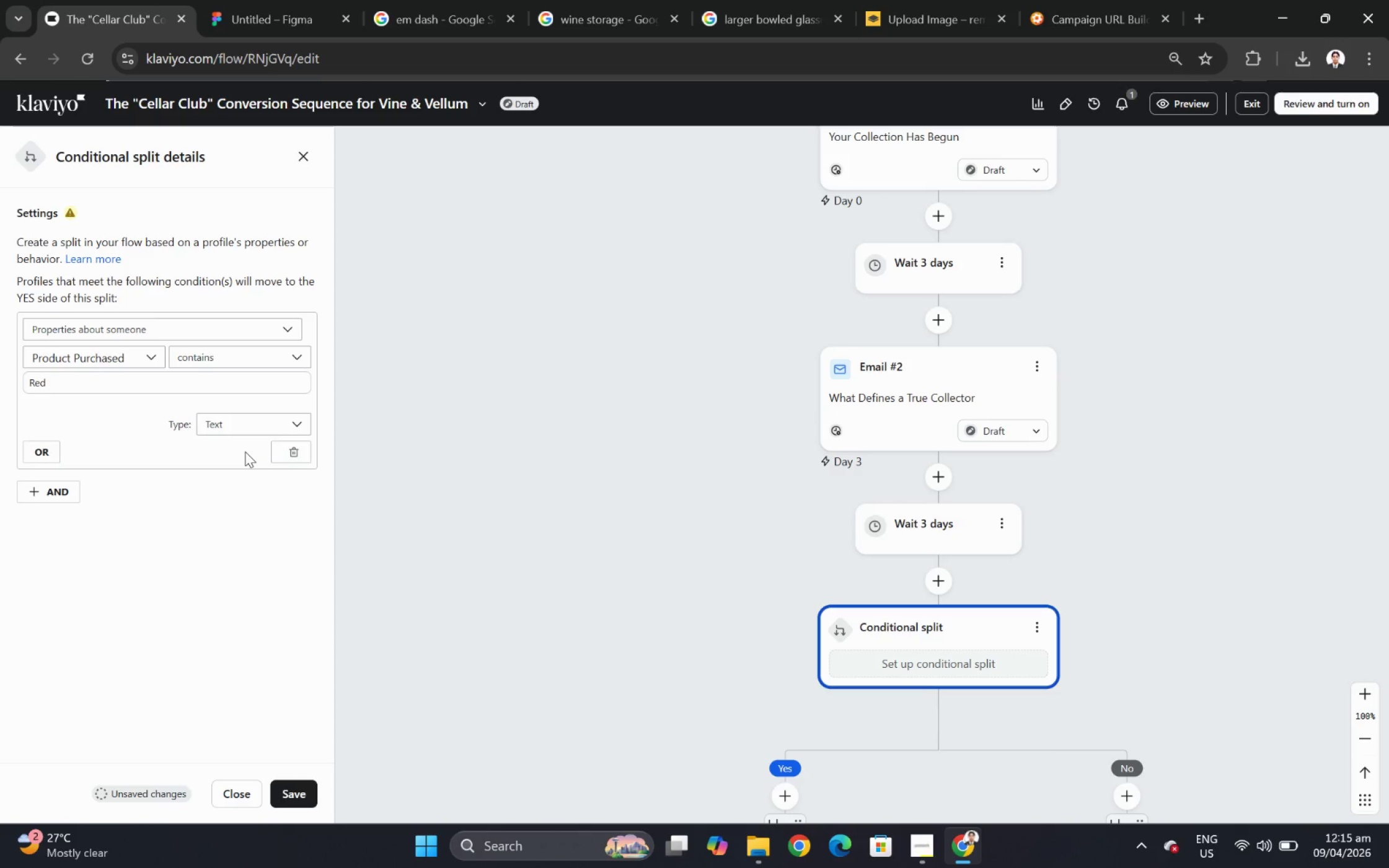 
left_click([292, 359])
 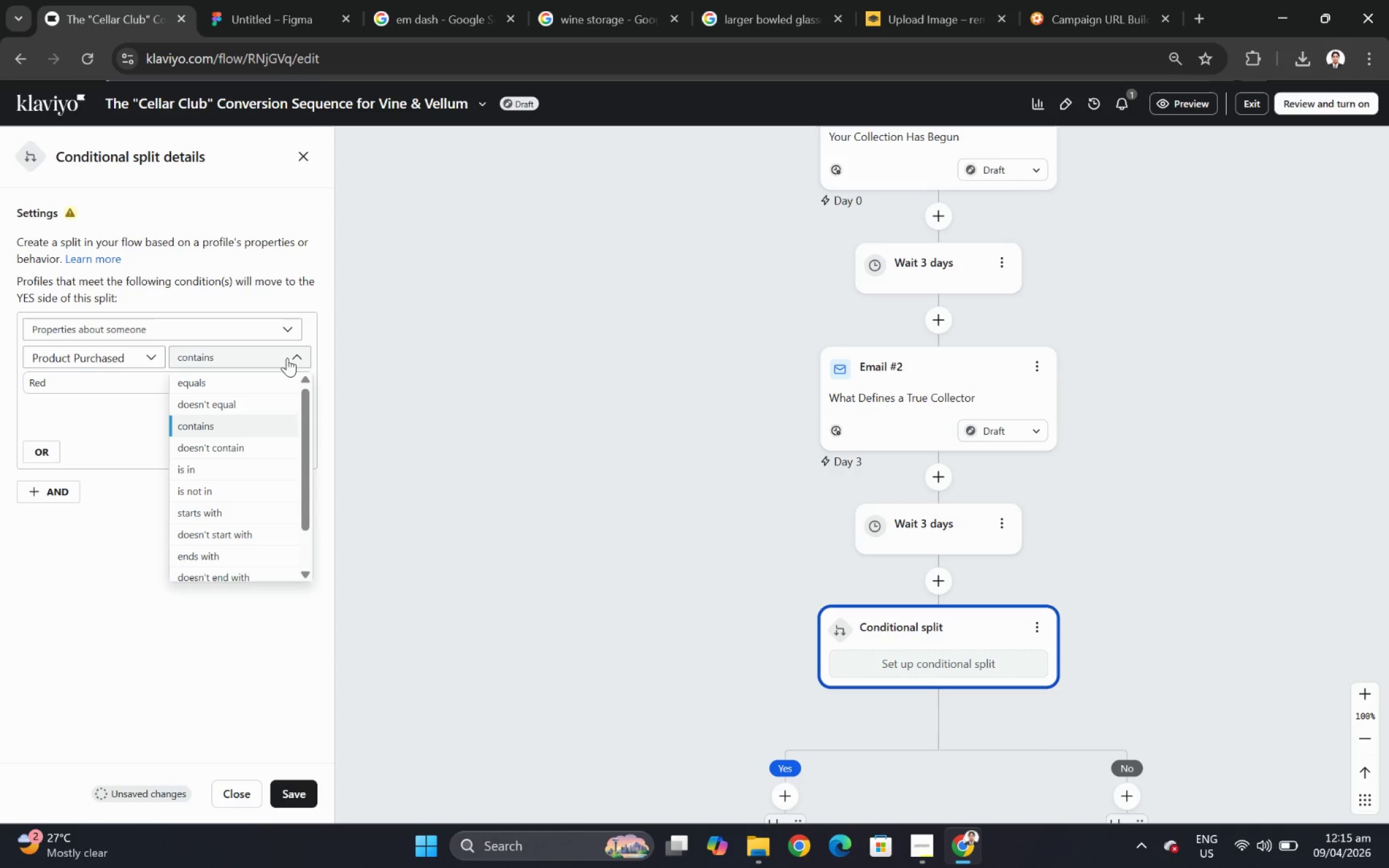 
wait(13.49)
 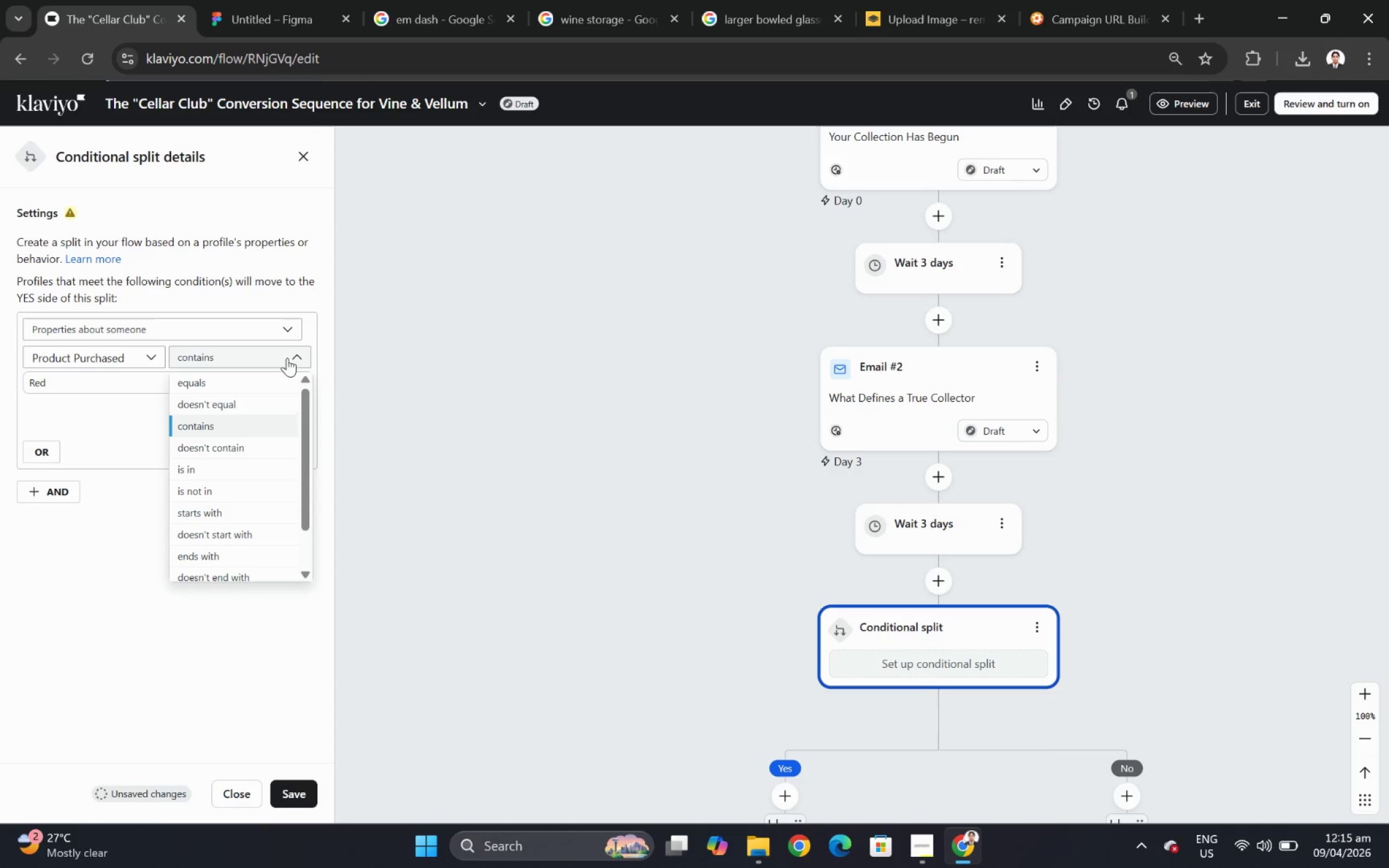 
left_click([141, 575])
 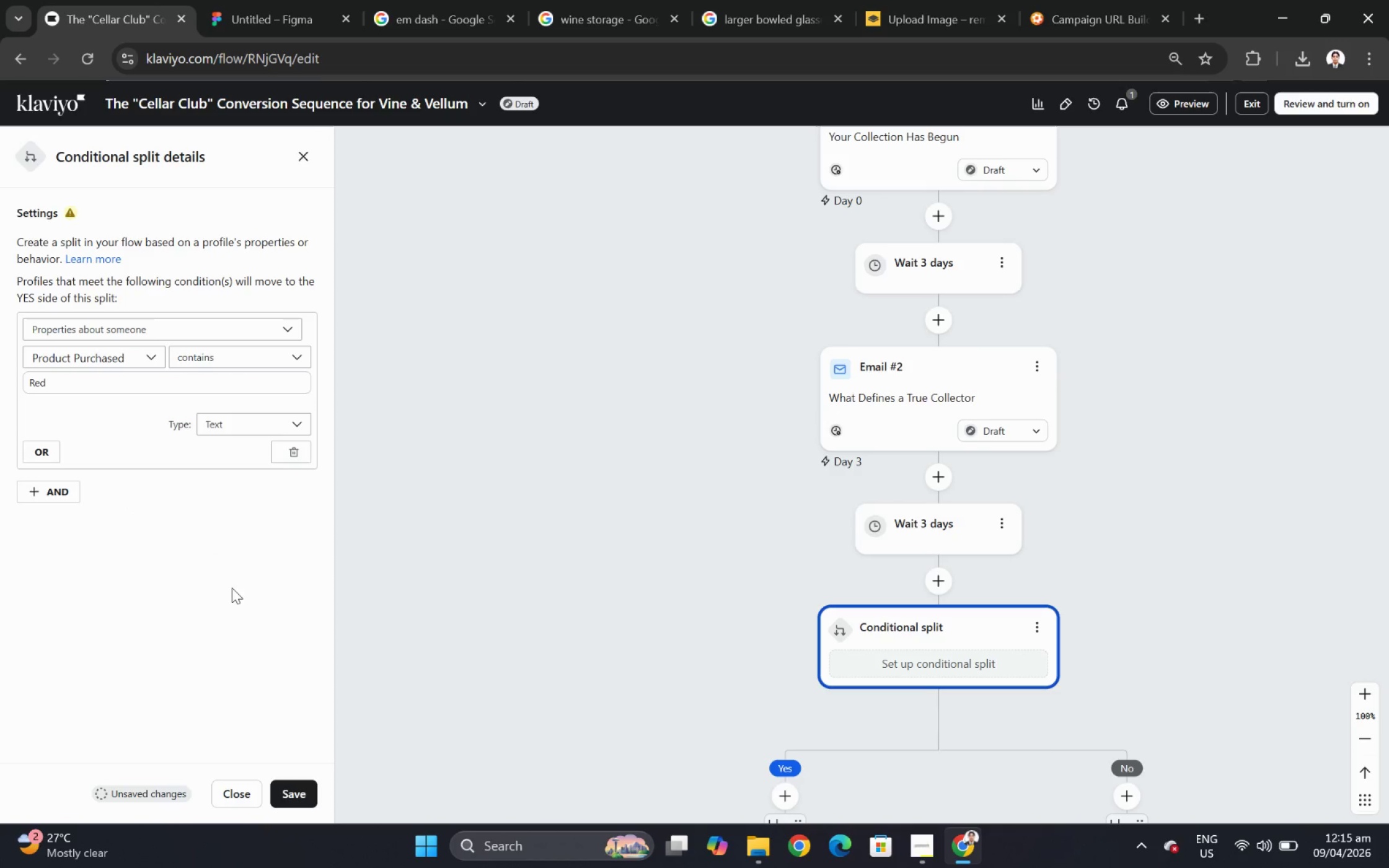 
wait(8.39)
 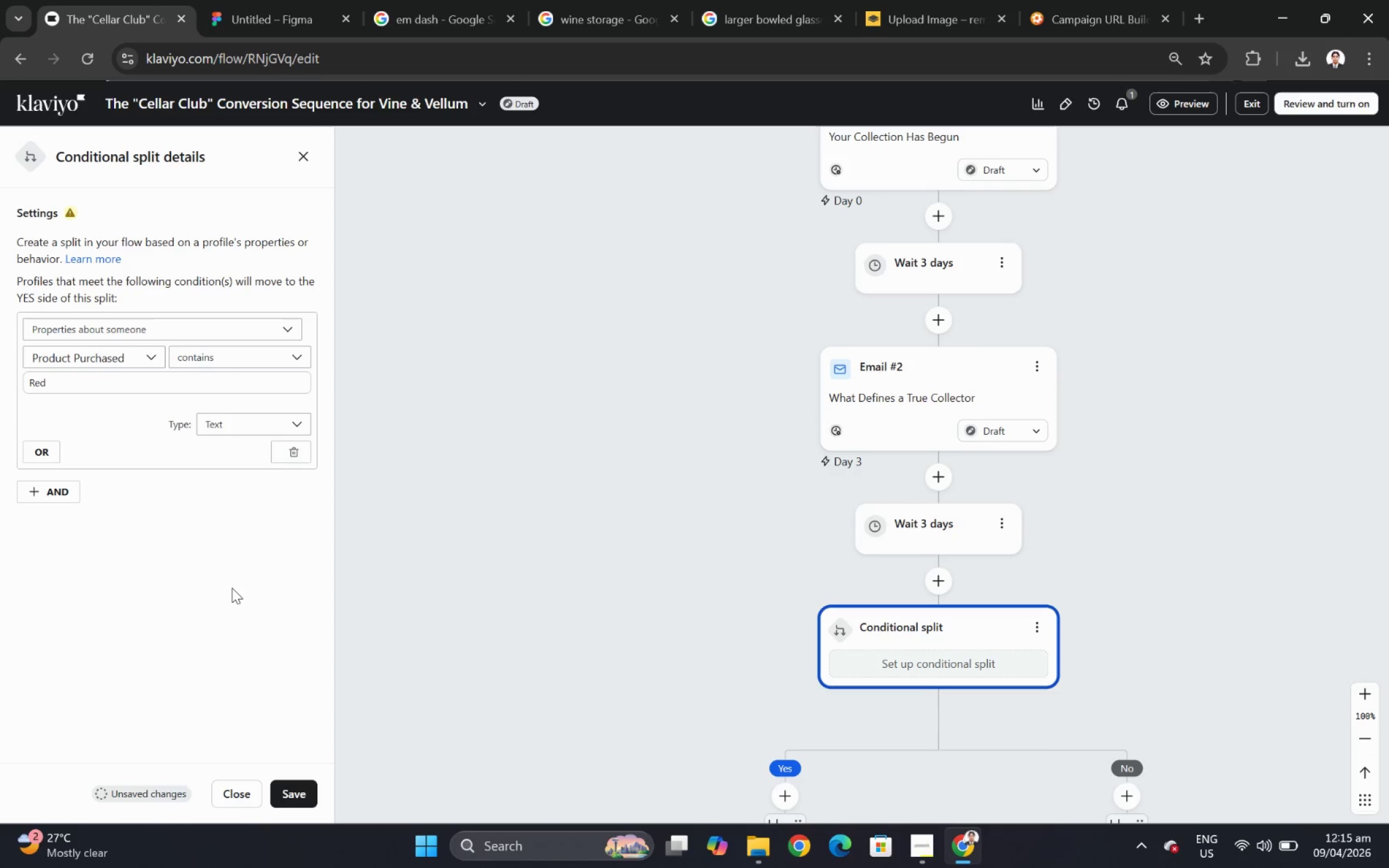 
left_click([306, 790])
 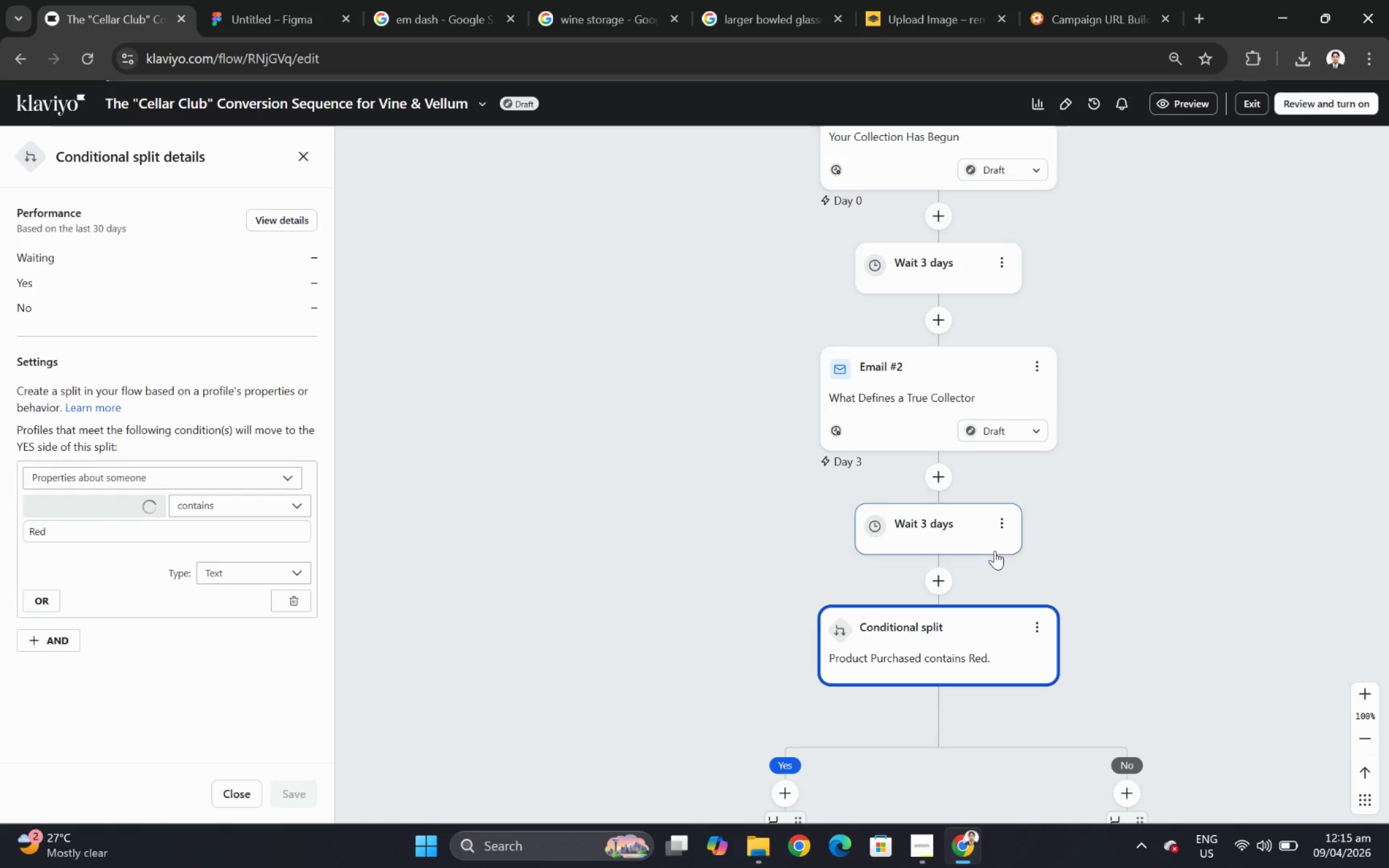 
scroll: coordinate [1098, 590], scroll_direction: down, amount: 2.0
 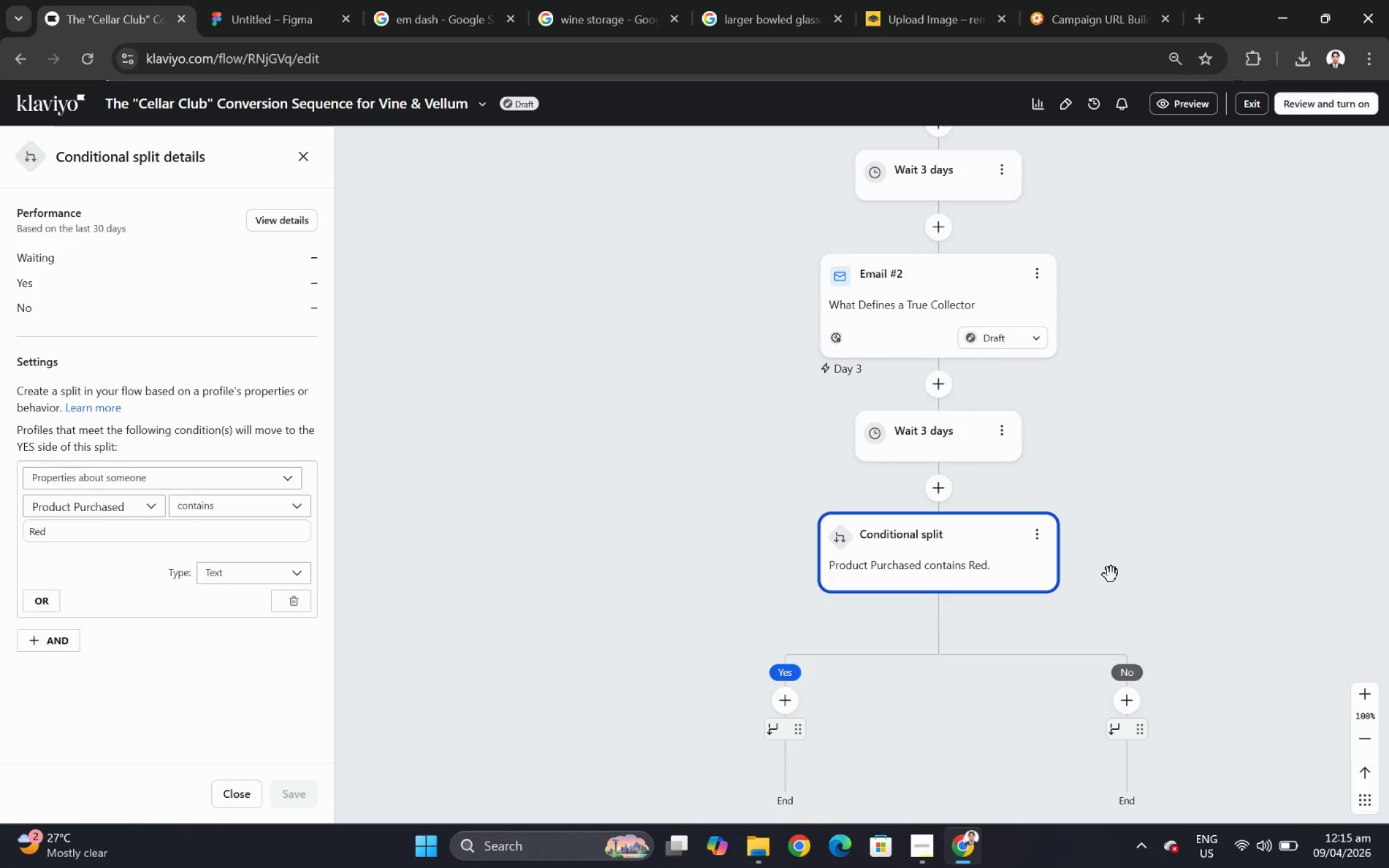 
wait(7.32)
 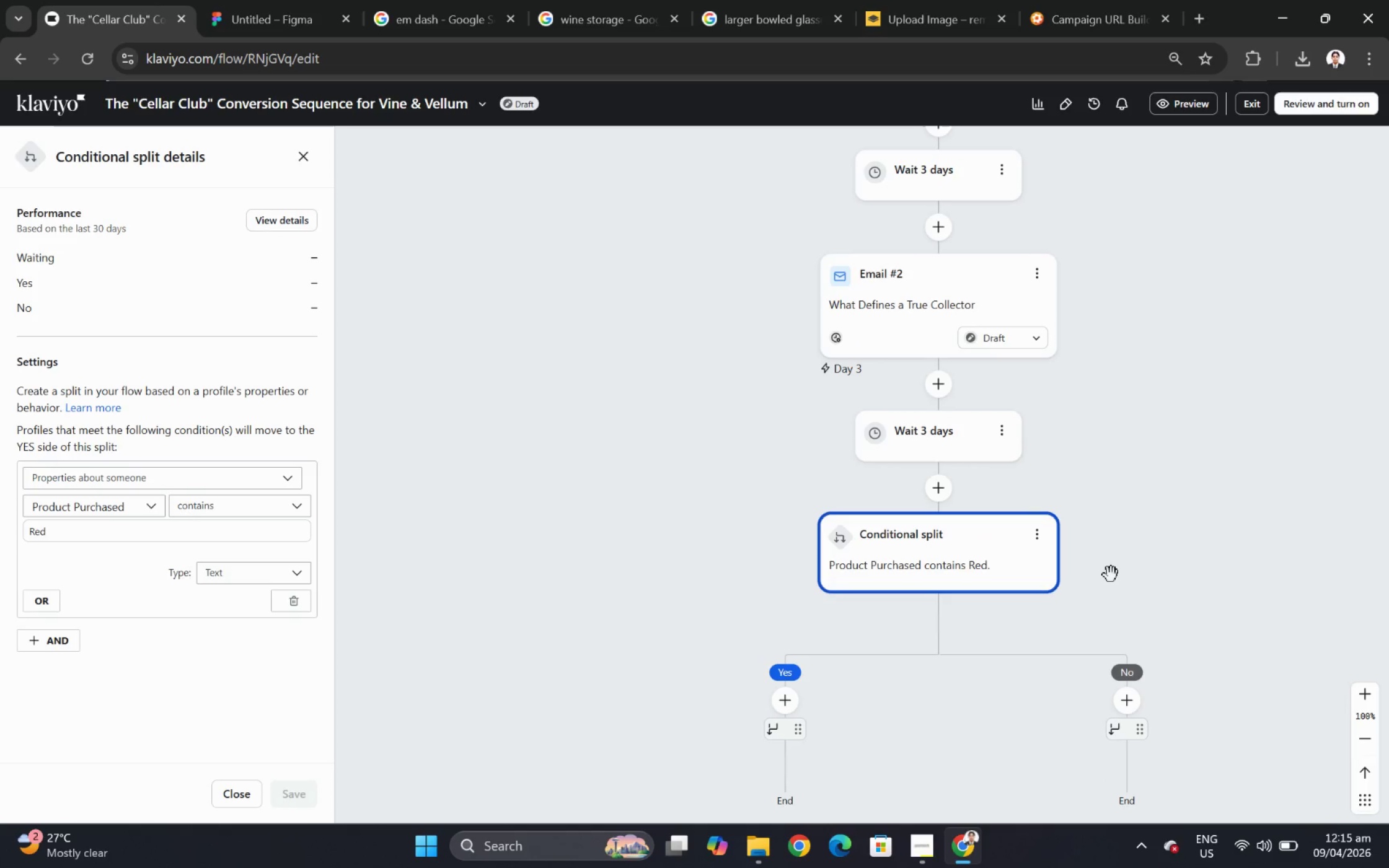 
scroll: coordinate [1119, 563], scroll_direction: down, amount: 2.0
 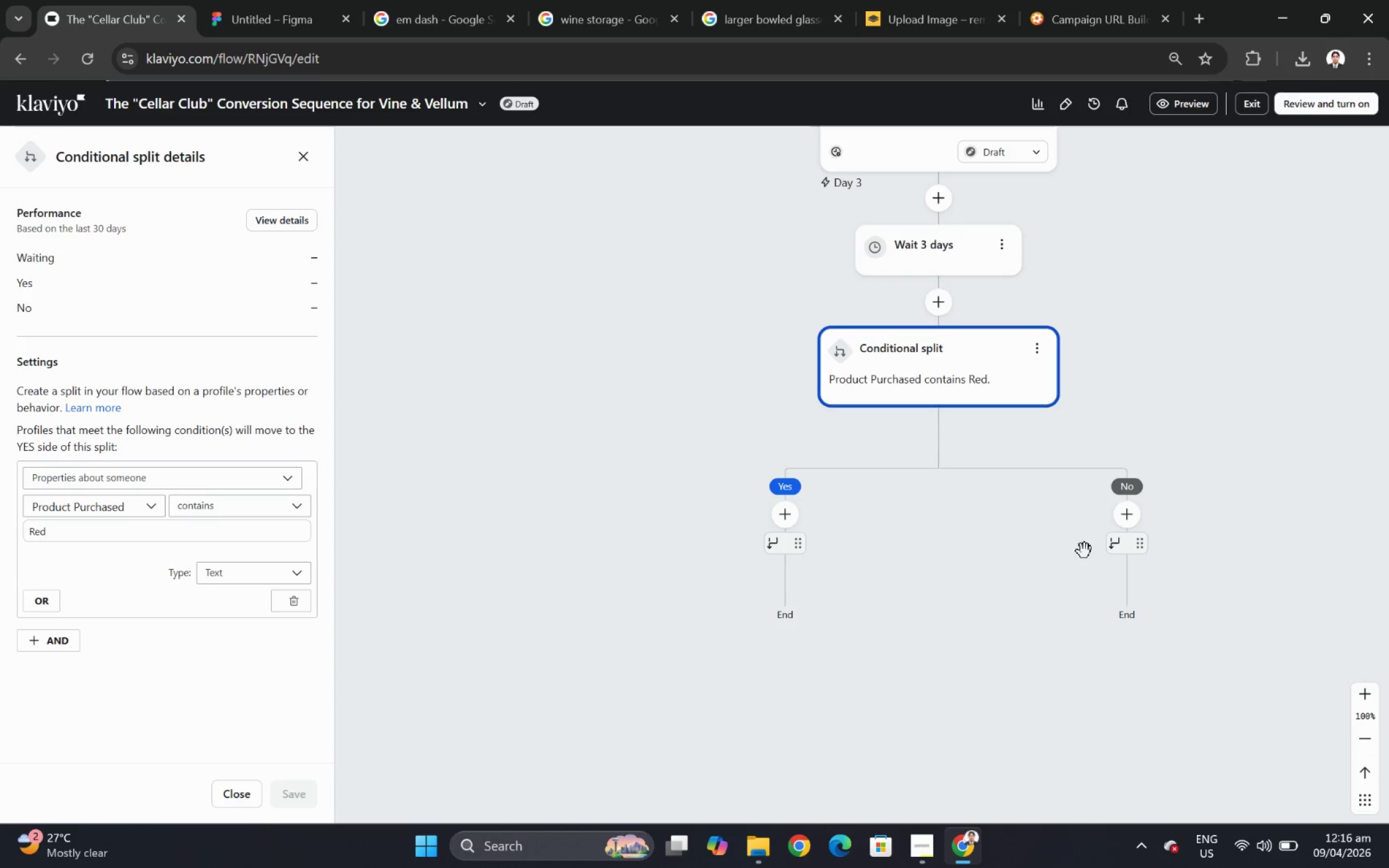 
wait(5.59)
 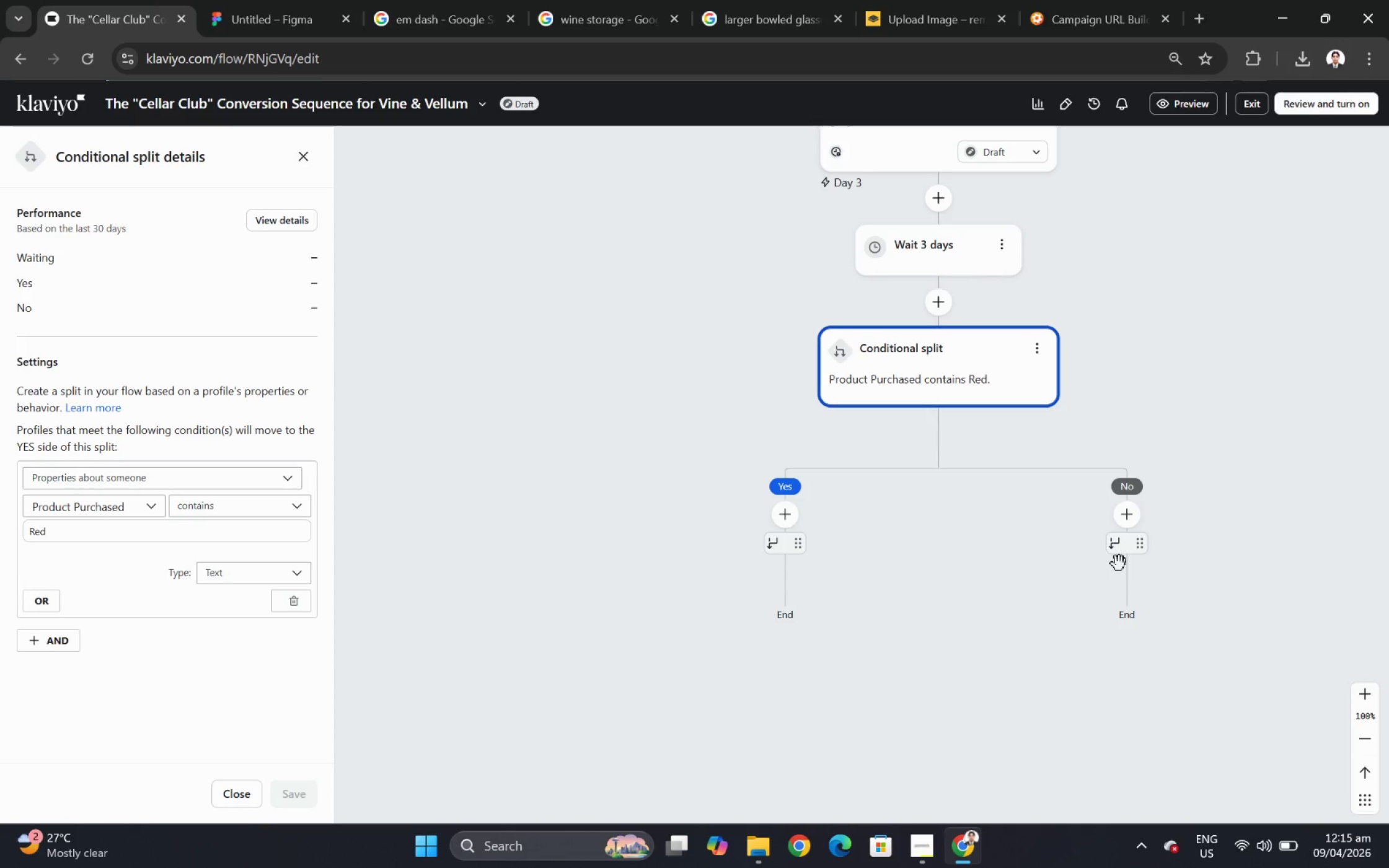 
left_click_drag(start_coordinate=[1204, 405], to_coordinate=[1097, 429])
 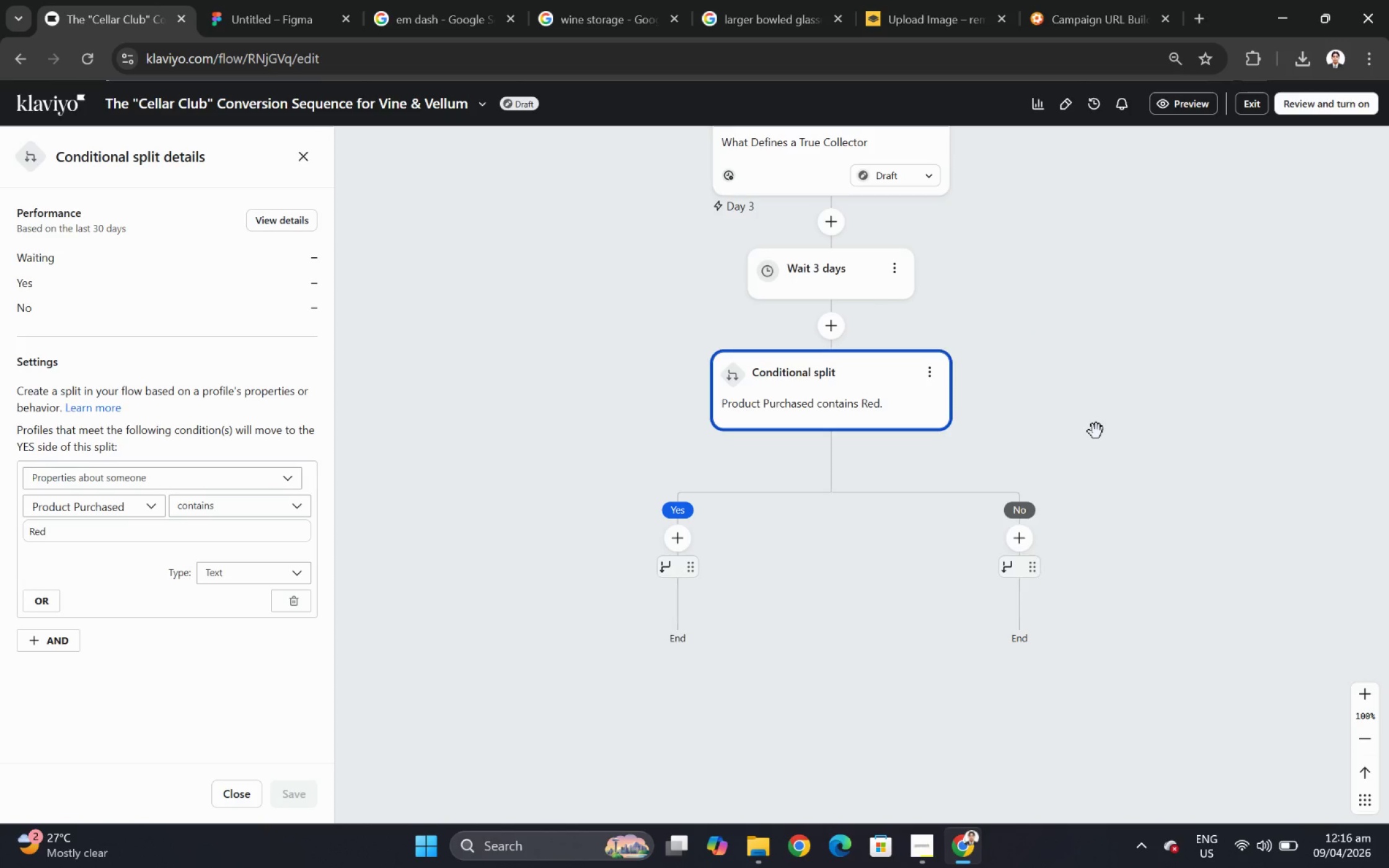 
wait(6.09)
 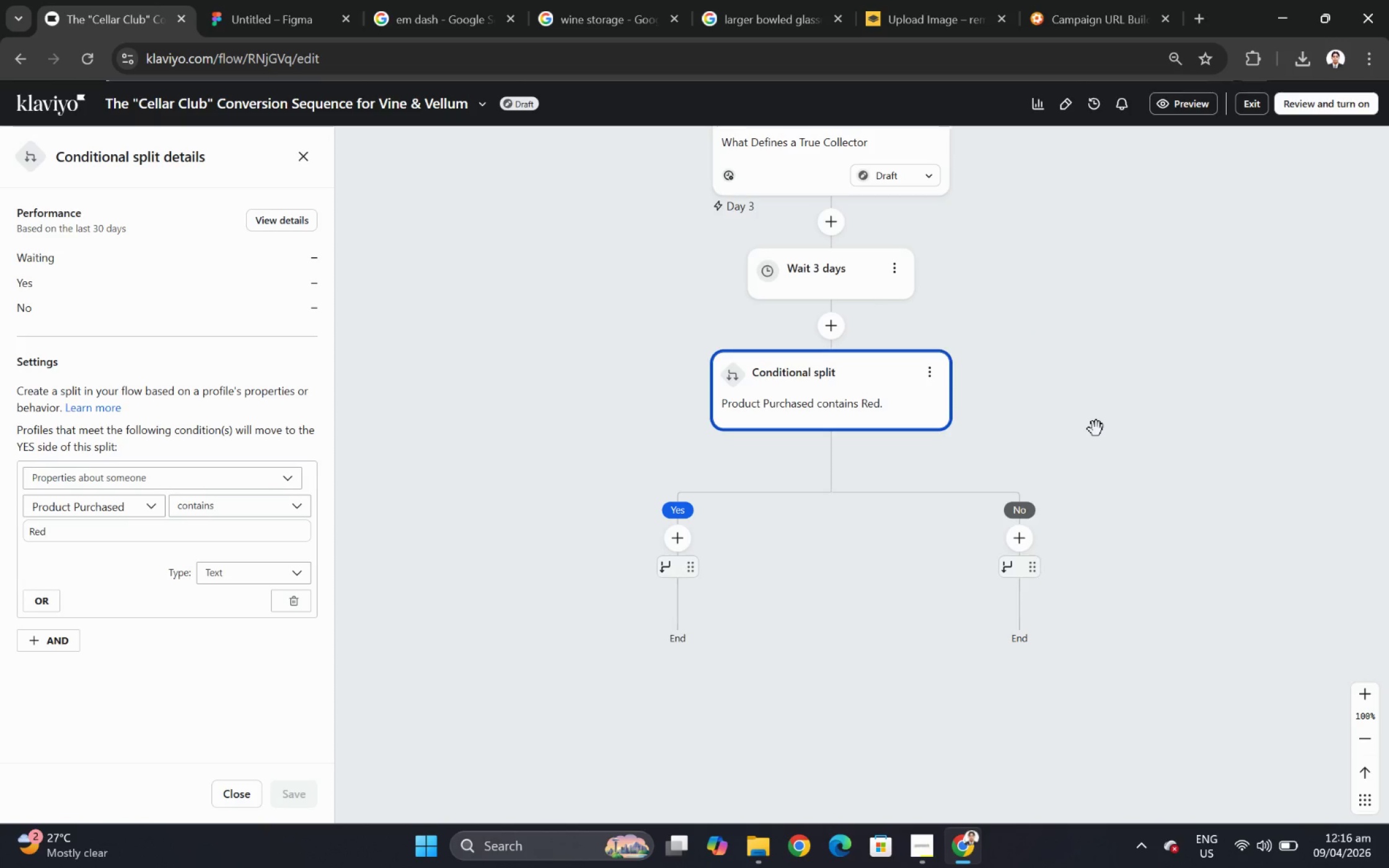 
left_click_drag(start_coordinate=[1173, 424], to_coordinate=[1155, 520])
 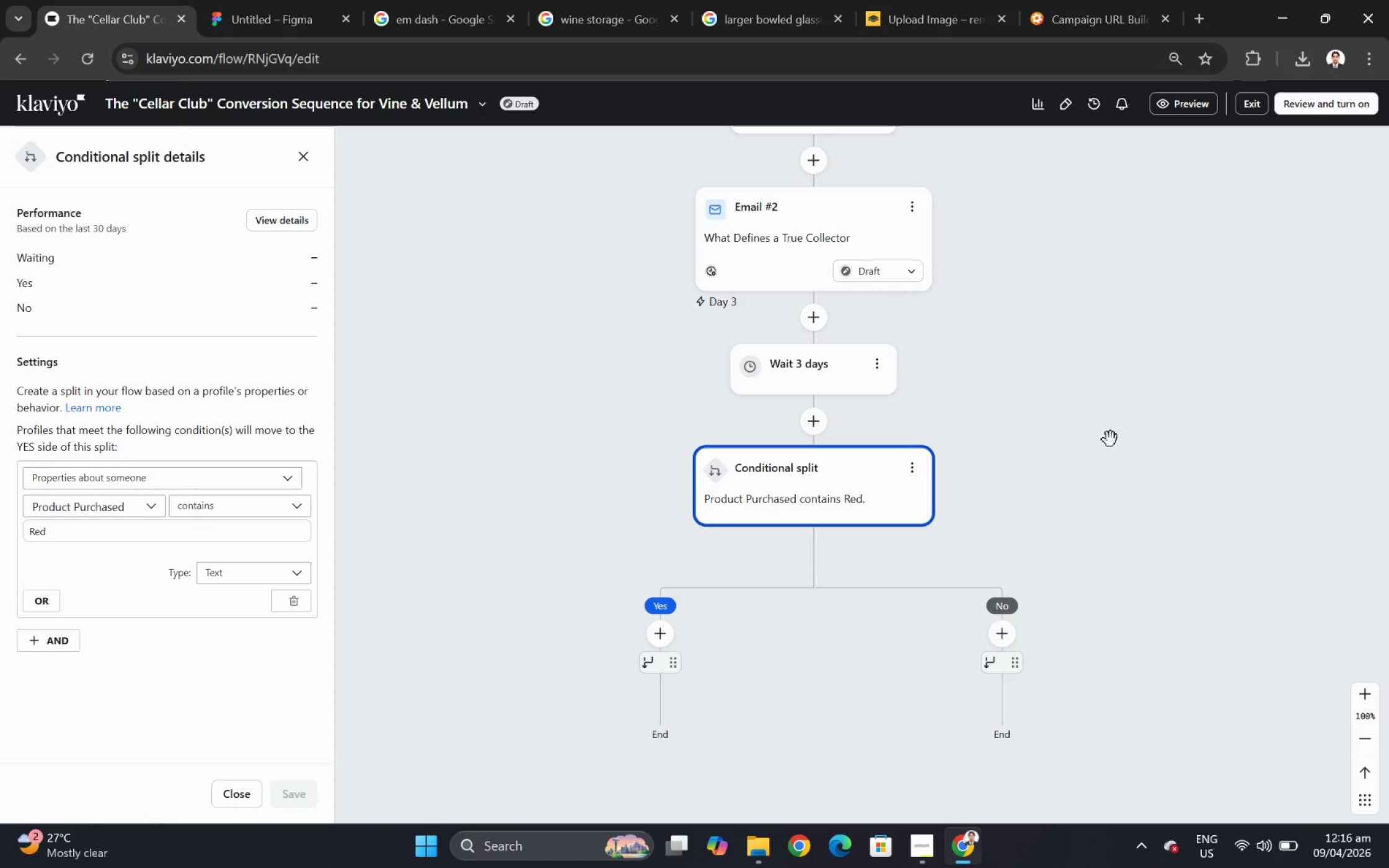 
scroll: coordinate [1119, 459], scroll_direction: down, amount: 1.0
 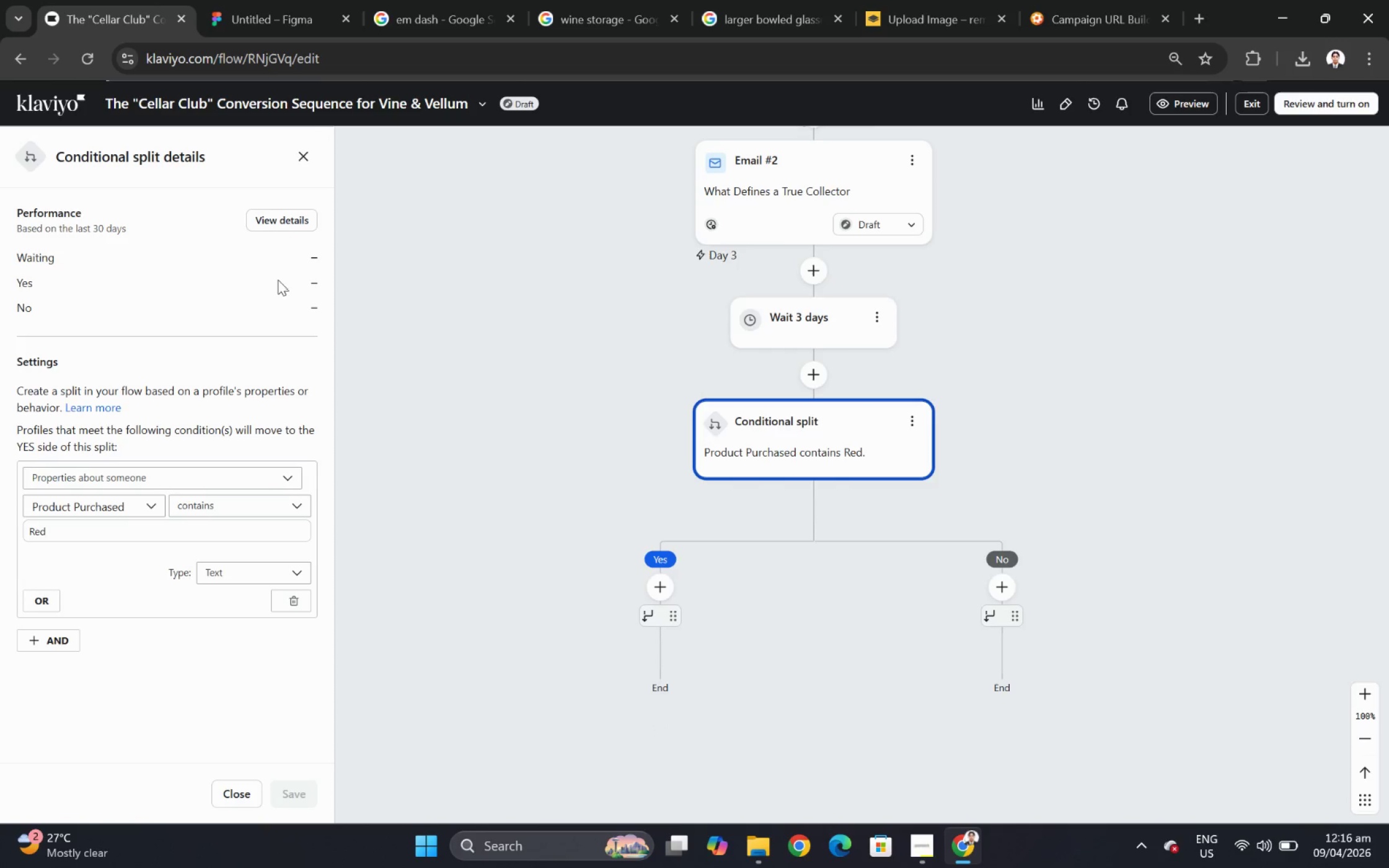 
left_click([271, 224])
 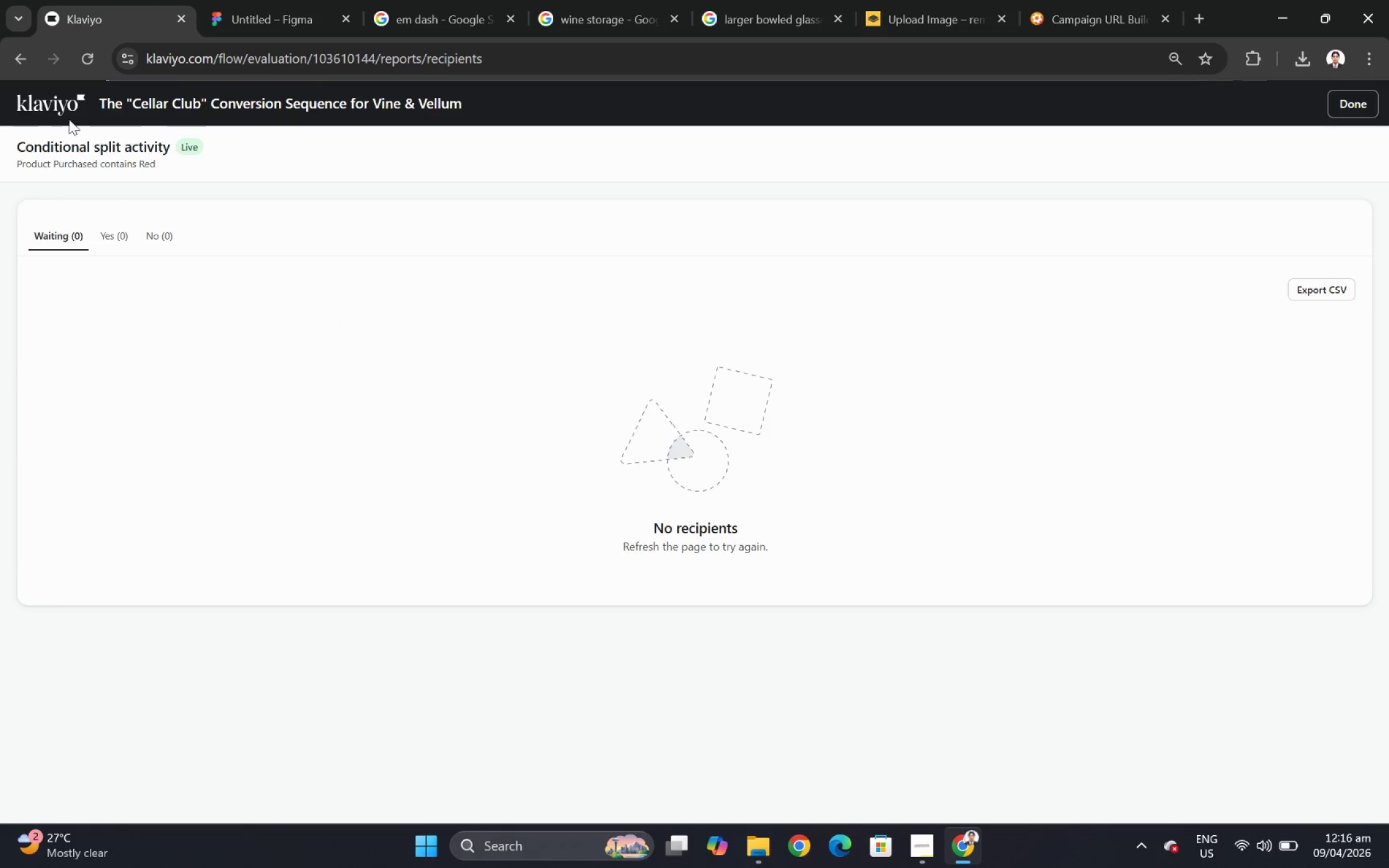 
left_click([15, 60])
 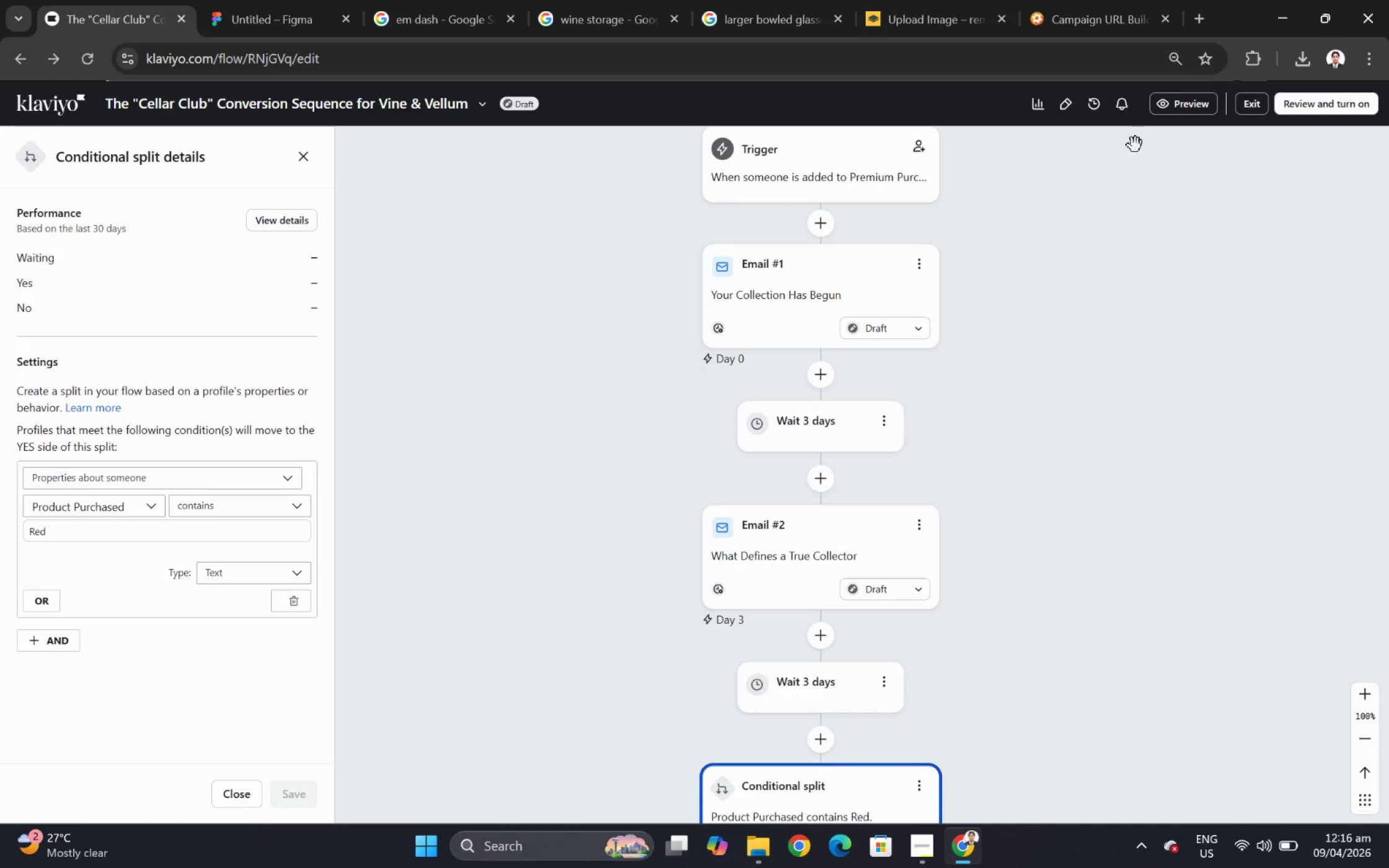 
left_click([1191, 106])
 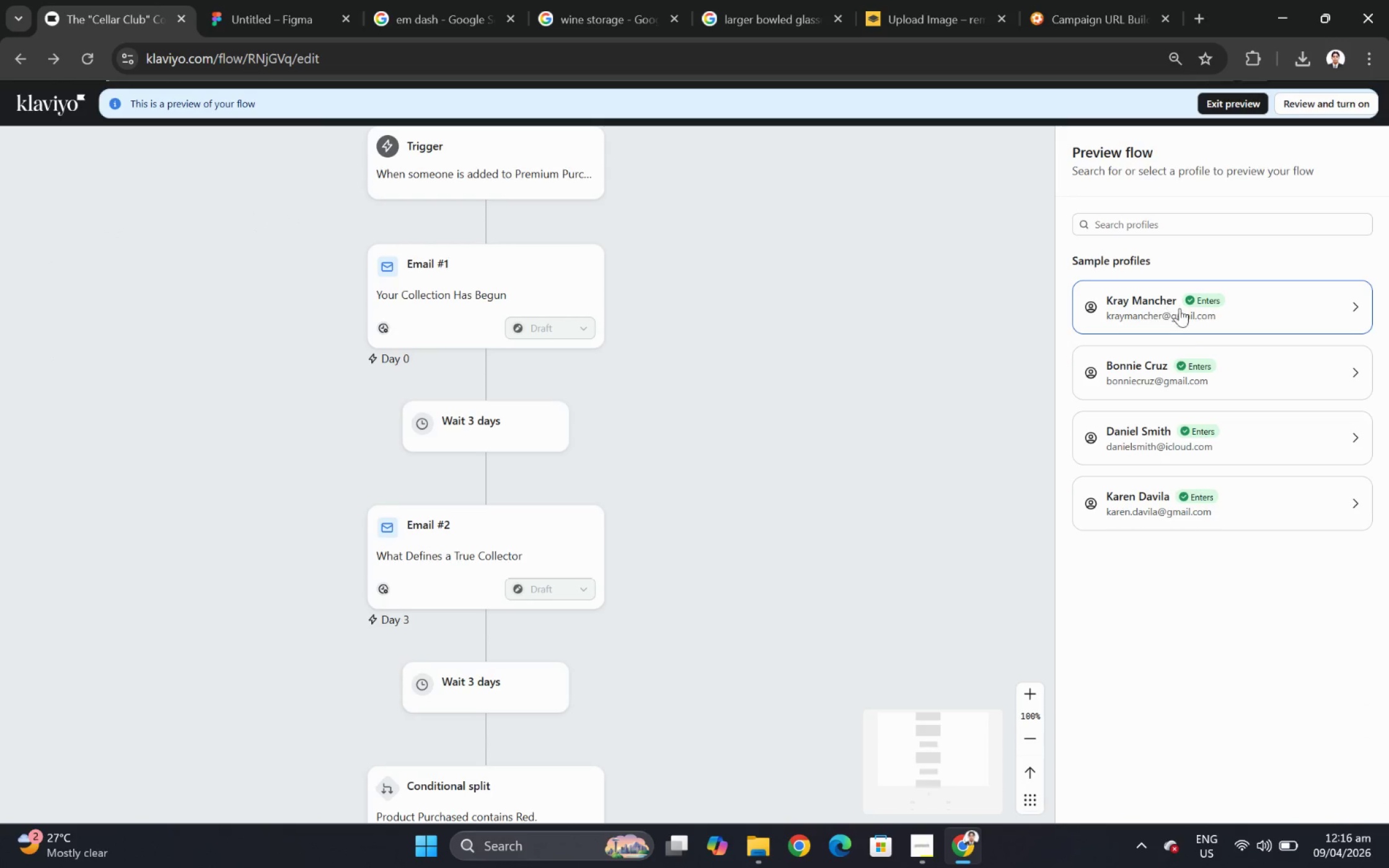 
wait(5.84)
 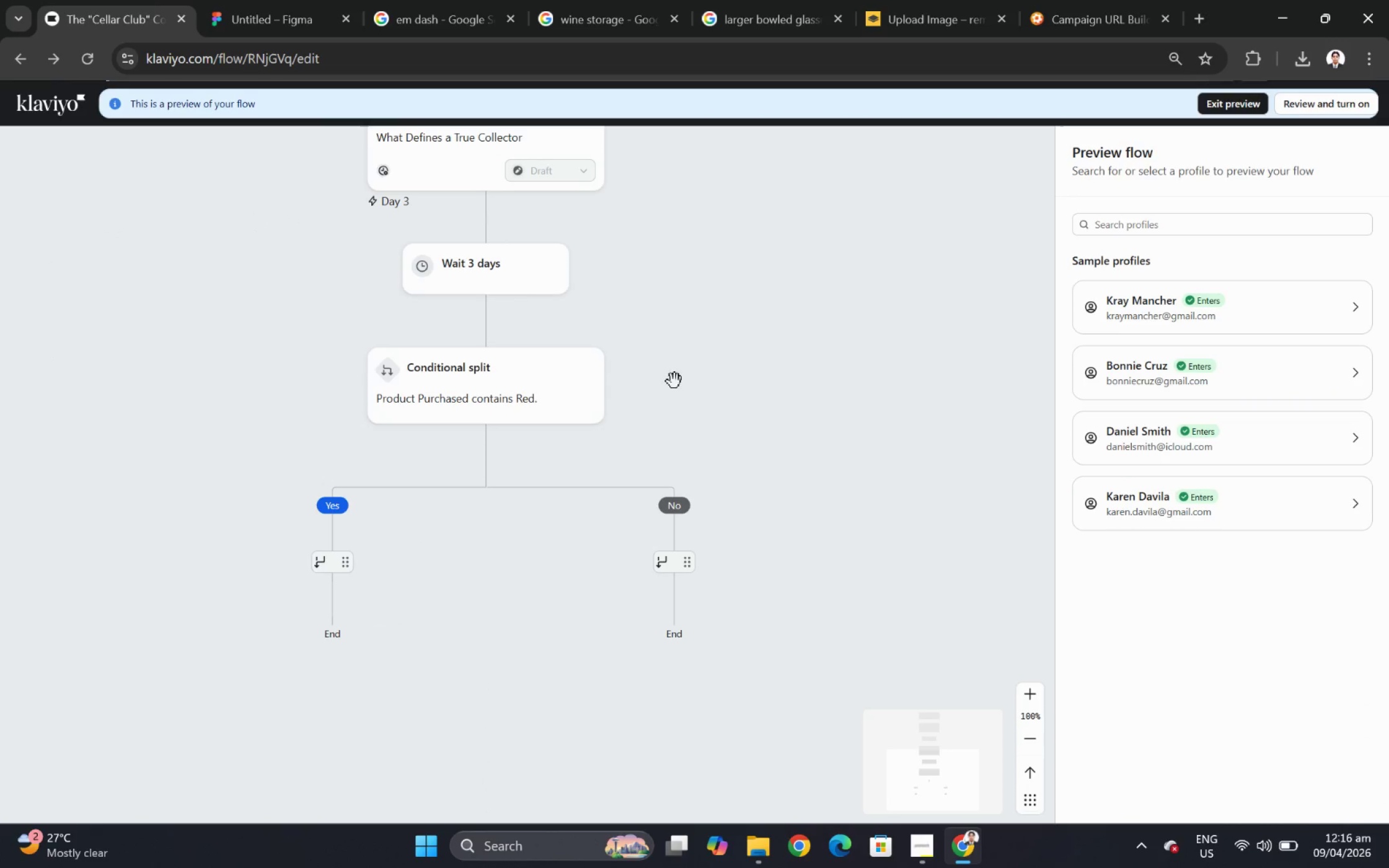 
left_click([524, 392])
 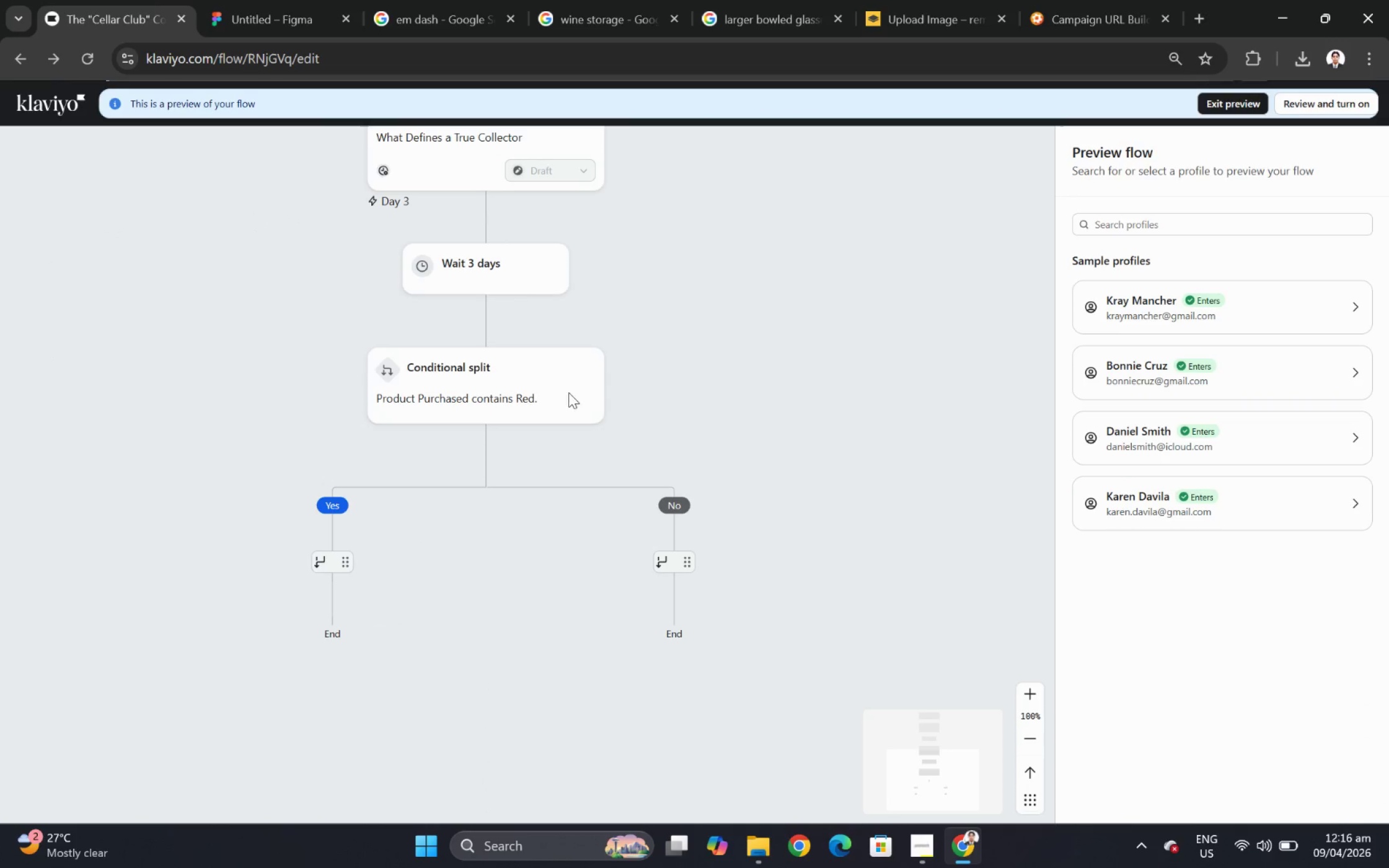 
scroll: coordinate [753, 460], scroll_direction: down, amount: 9.0
 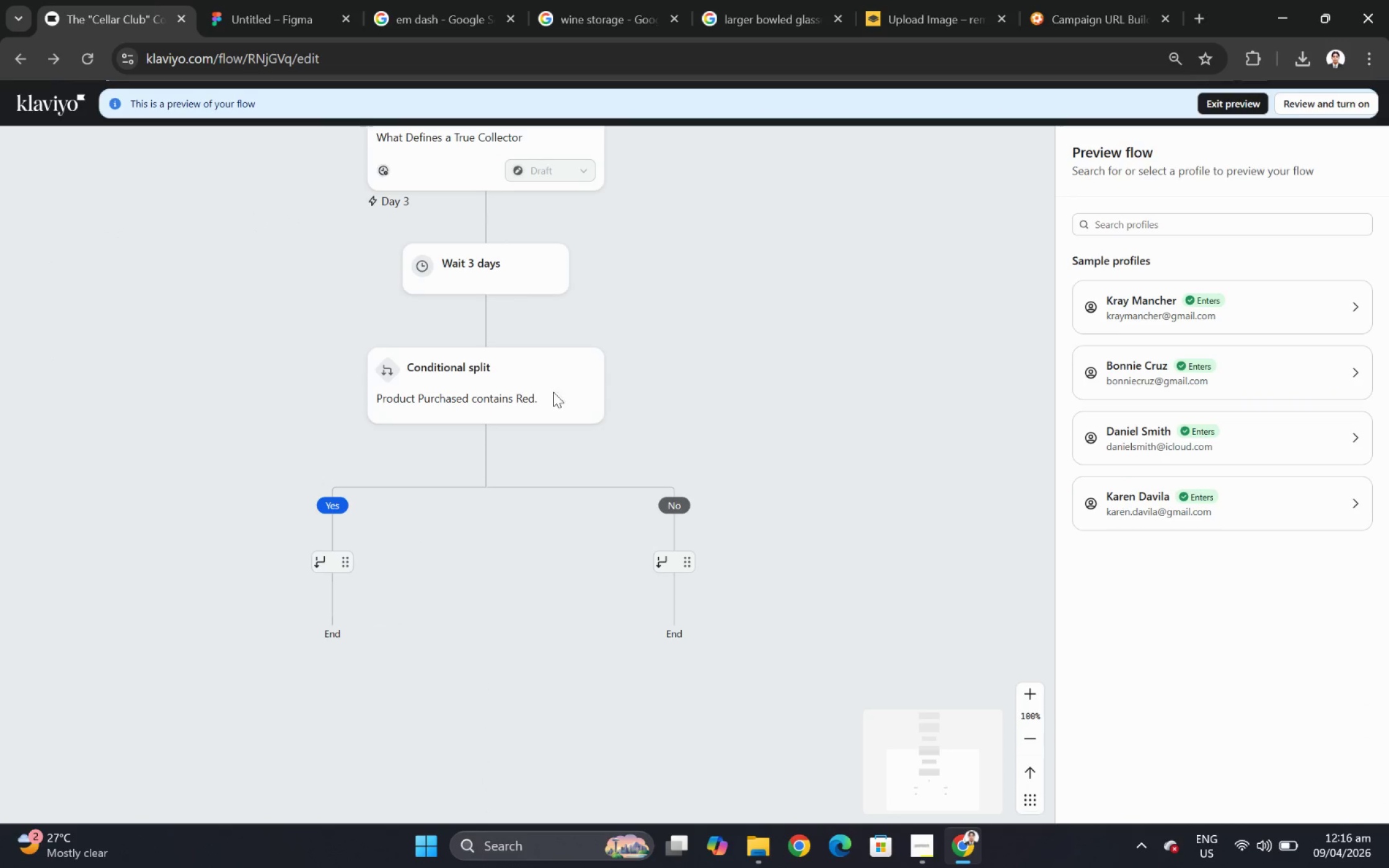 
left_click([533, 392])
 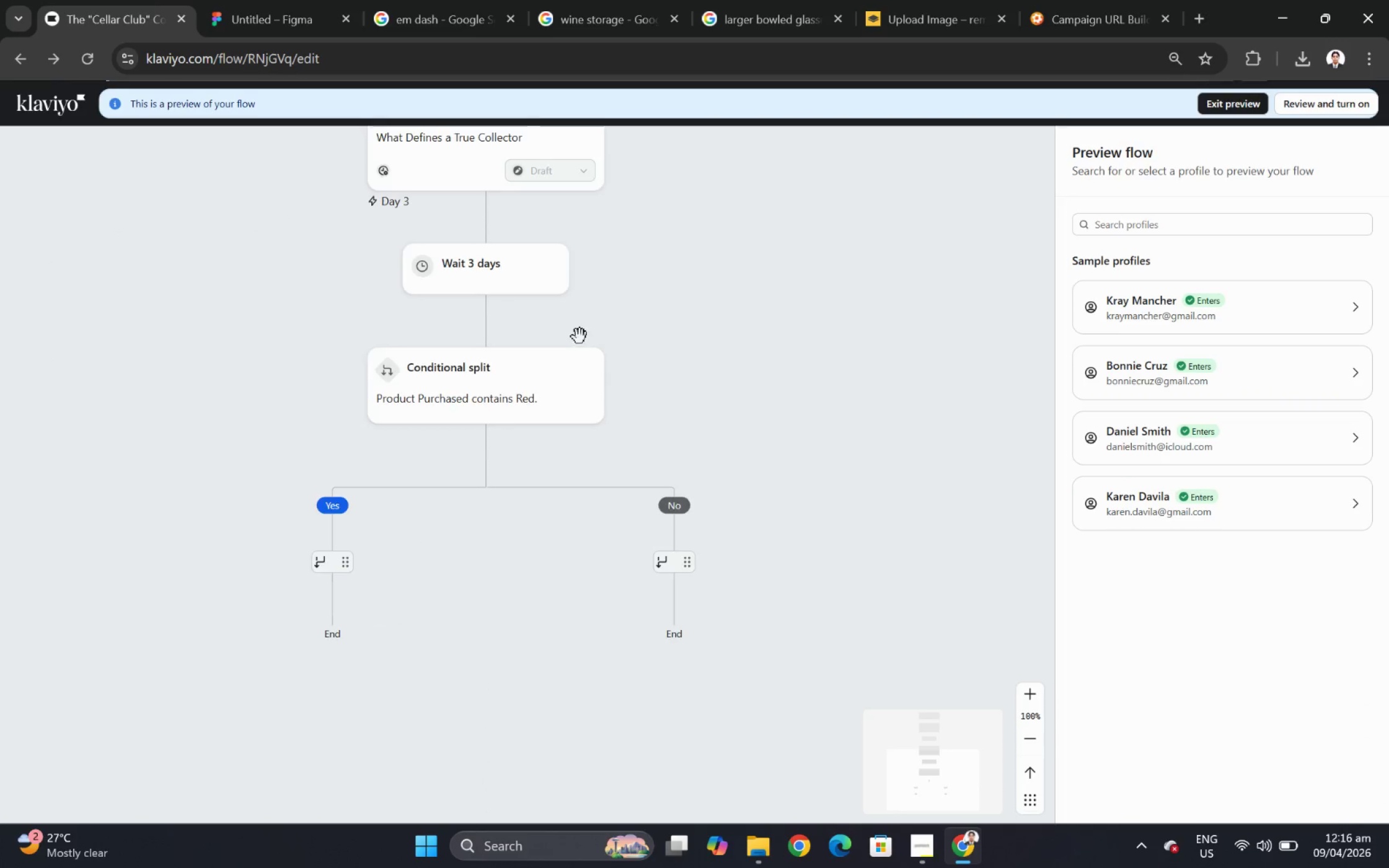 
scroll: coordinate [1018, 313], scroll_direction: up, amount: 4.0
 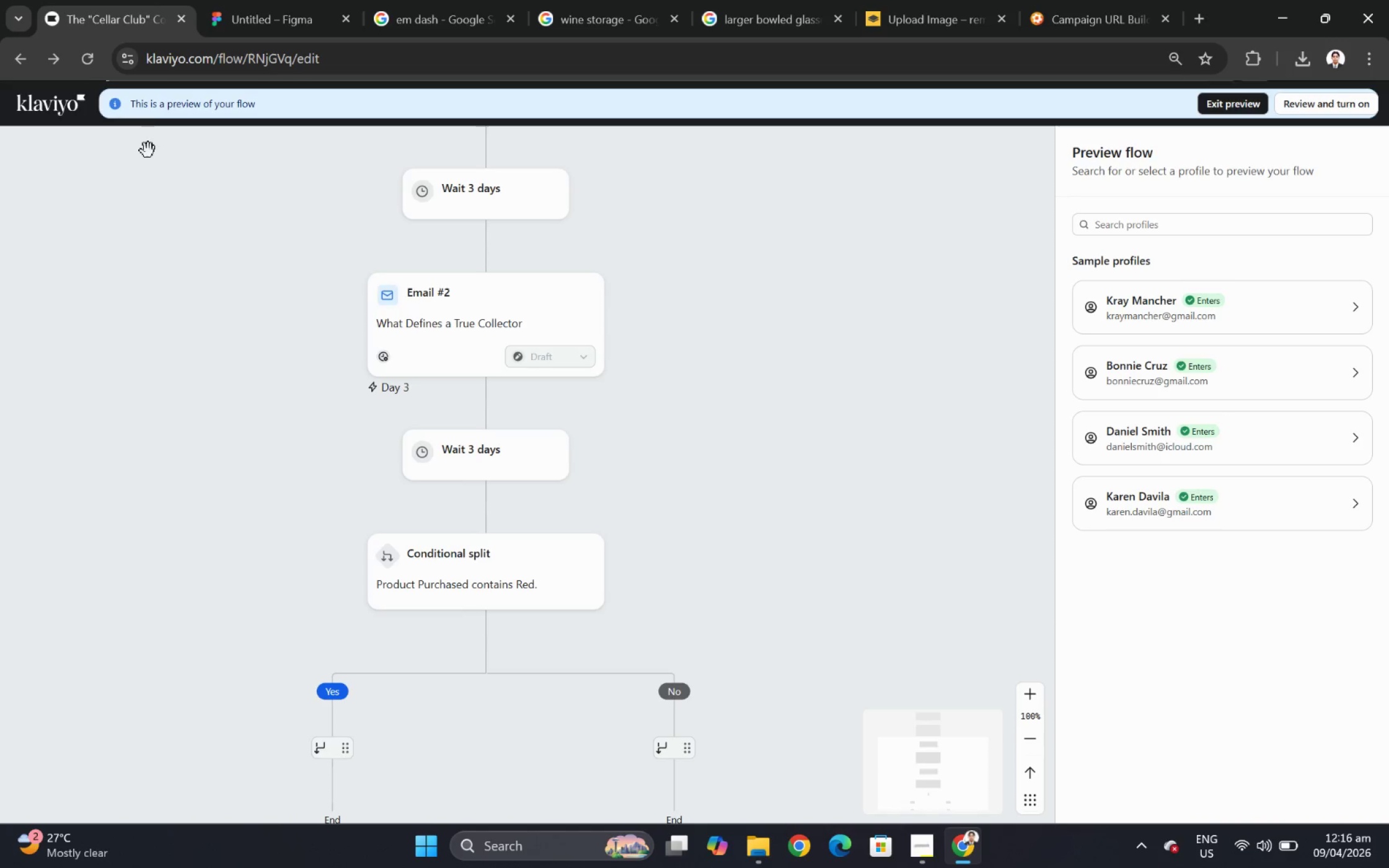 
left_click([16, 56])
 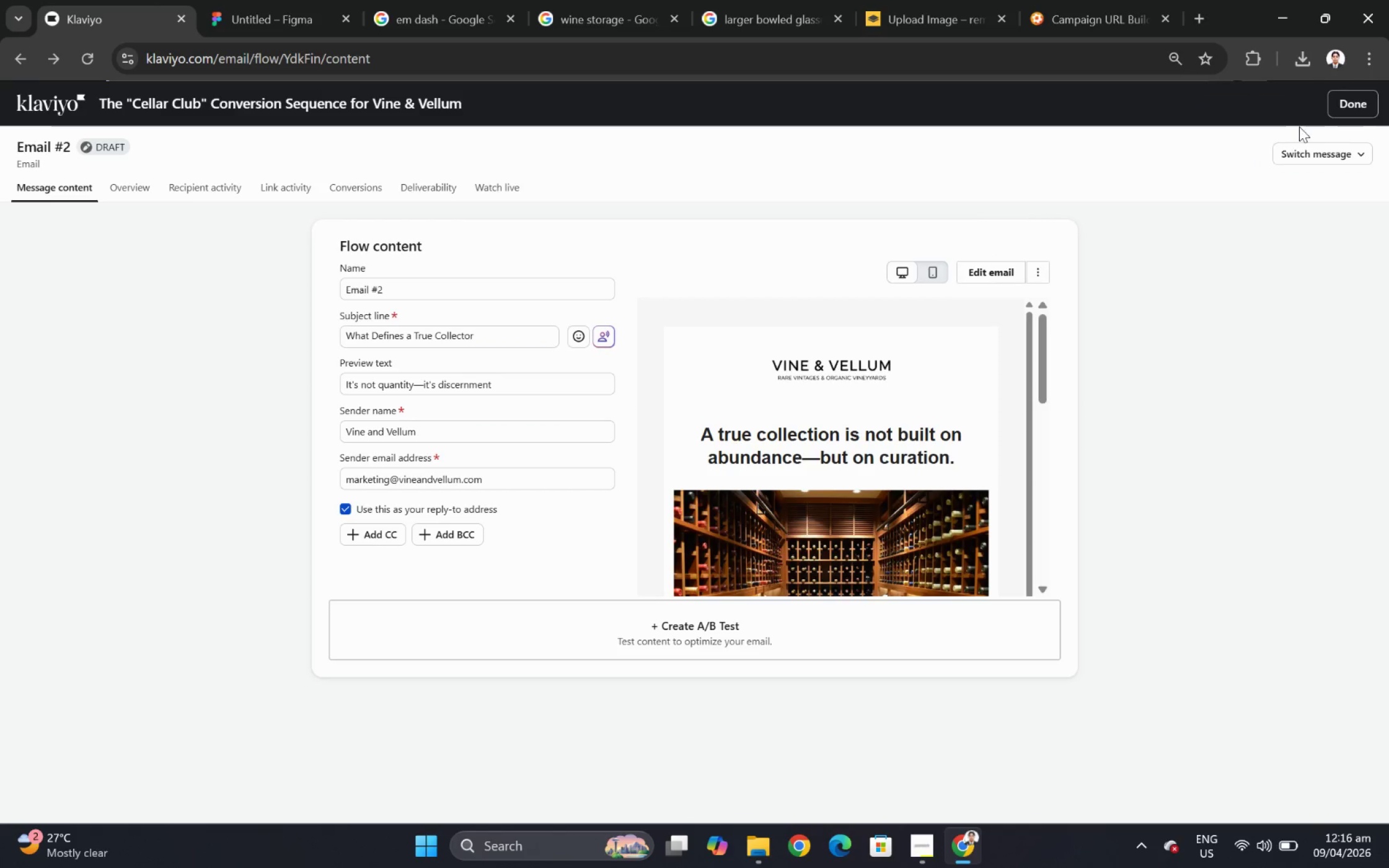 
left_click([1339, 110])
 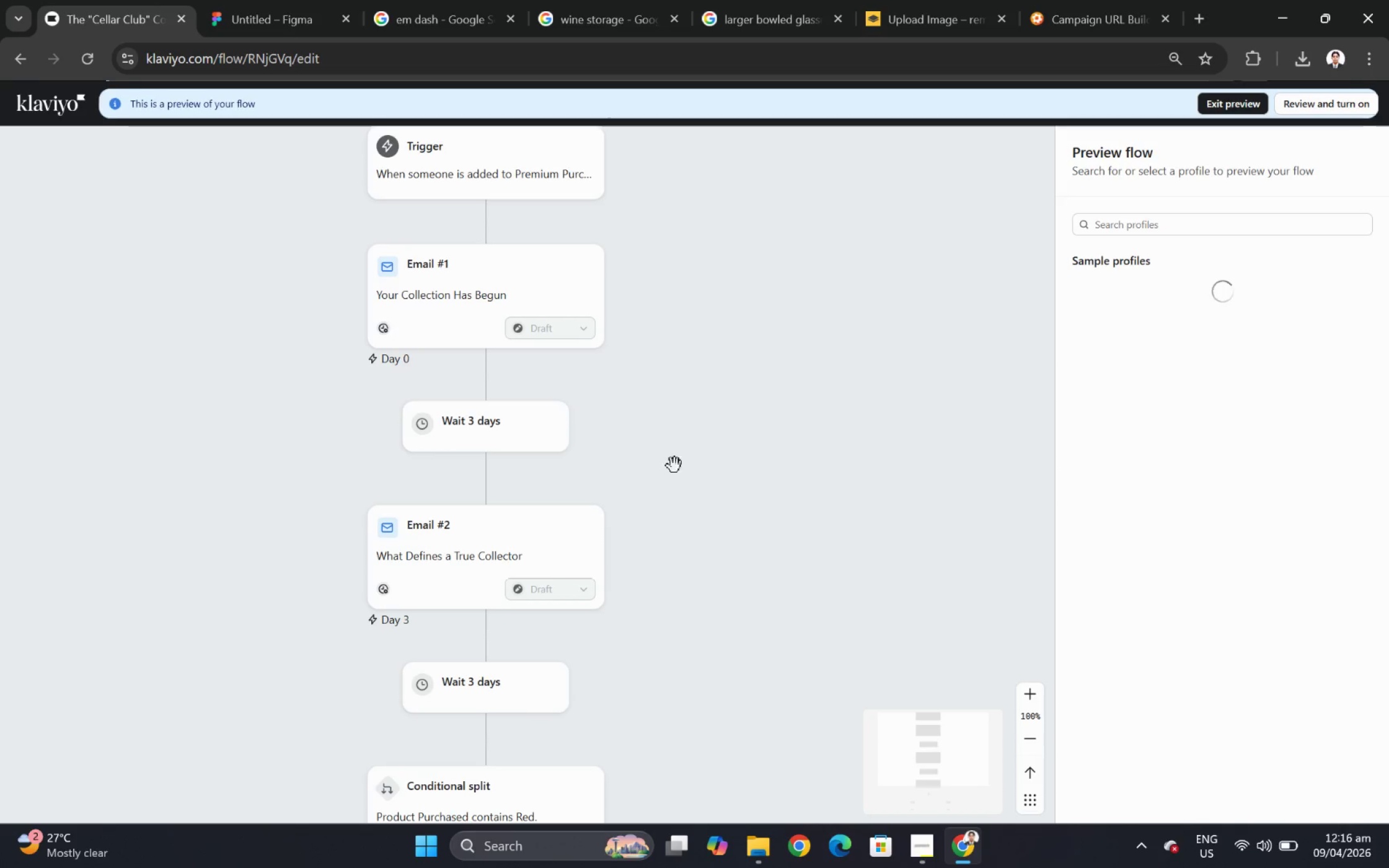 
left_click([1218, 105])
 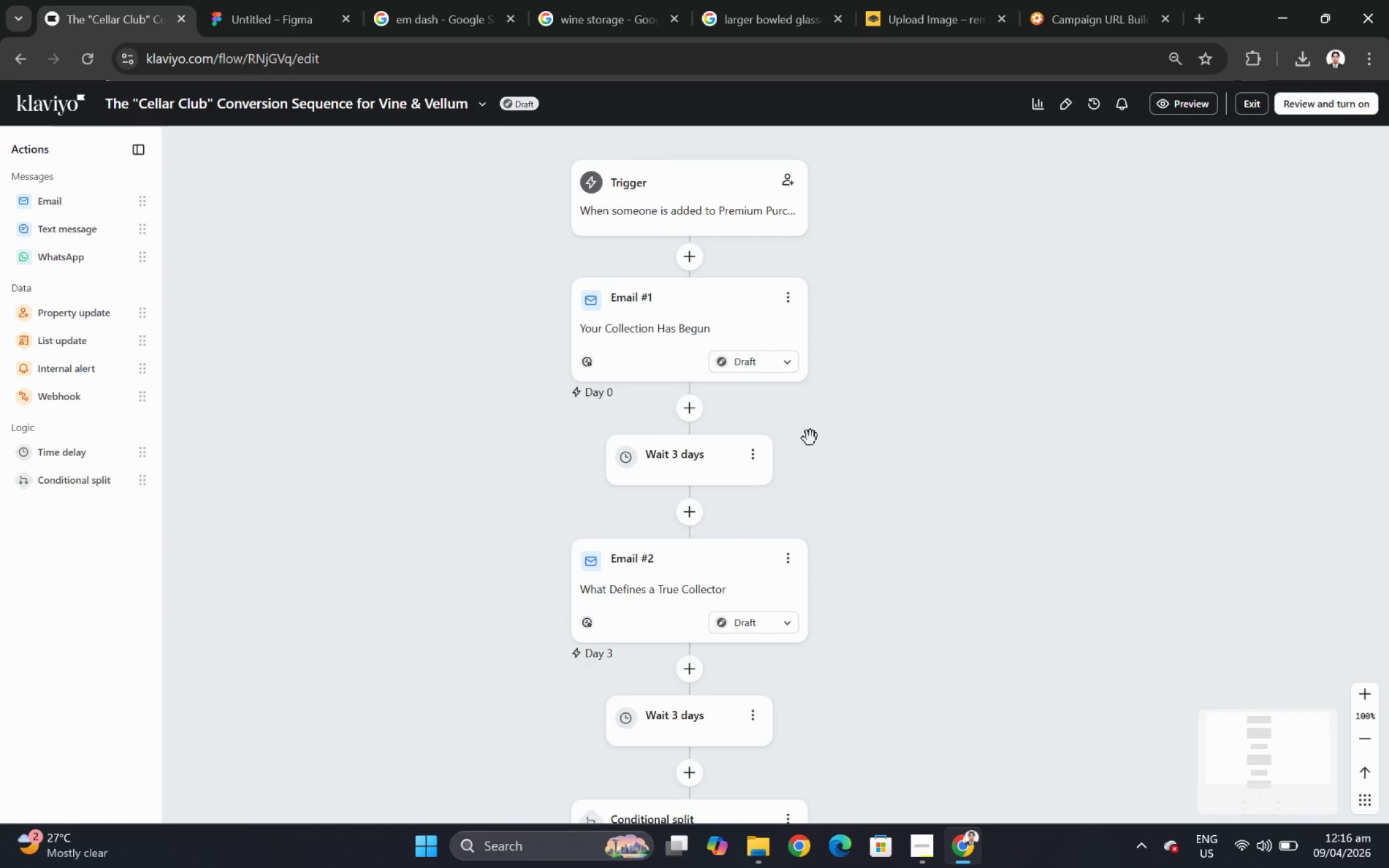 
scroll: coordinate [677, 537], scroll_direction: down, amount: 5.0
 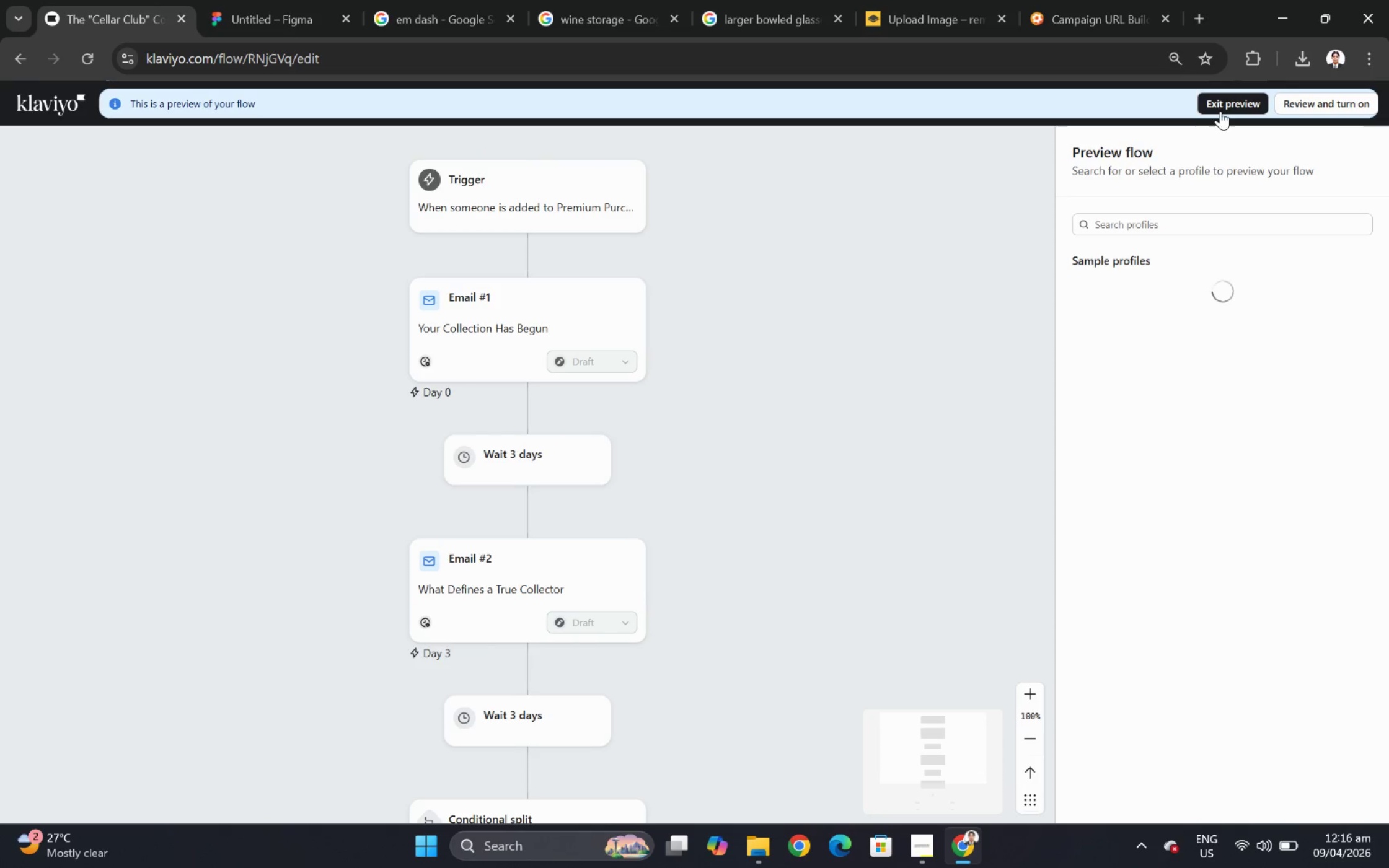 
left_click([739, 503])
 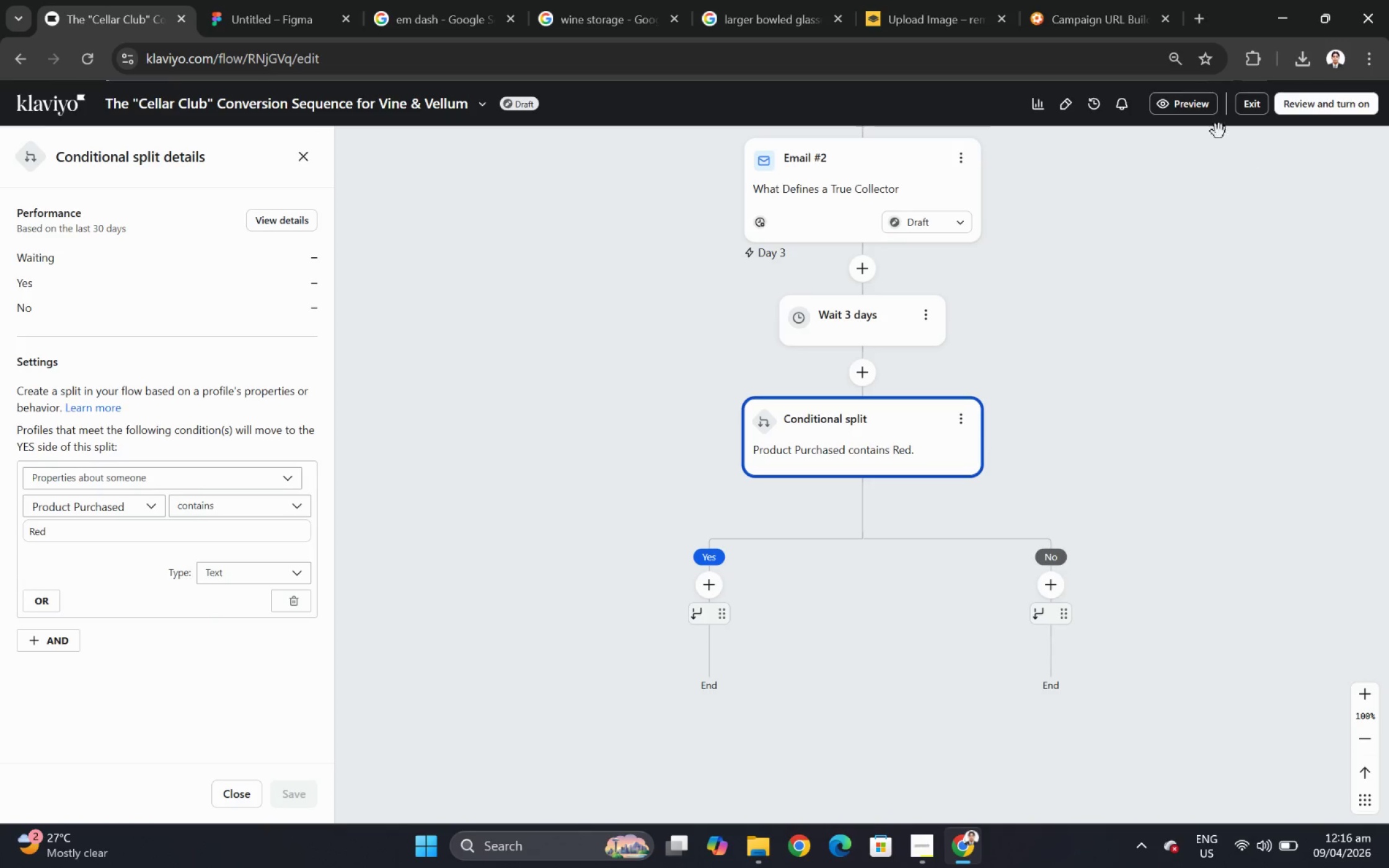 
scroll: coordinate [829, 461], scroll_direction: down, amount: 7.0
 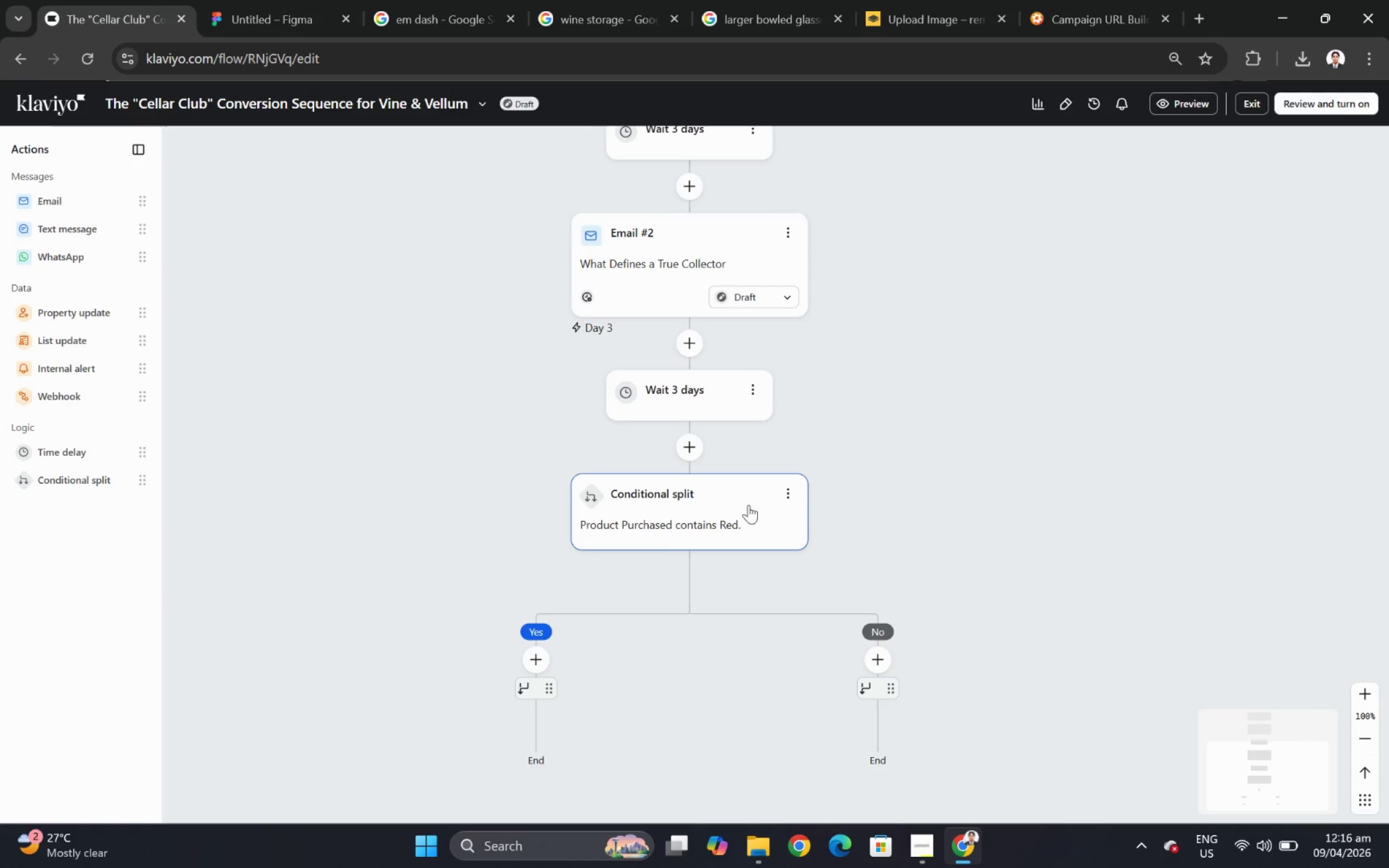 
left_click([1187, 111])
 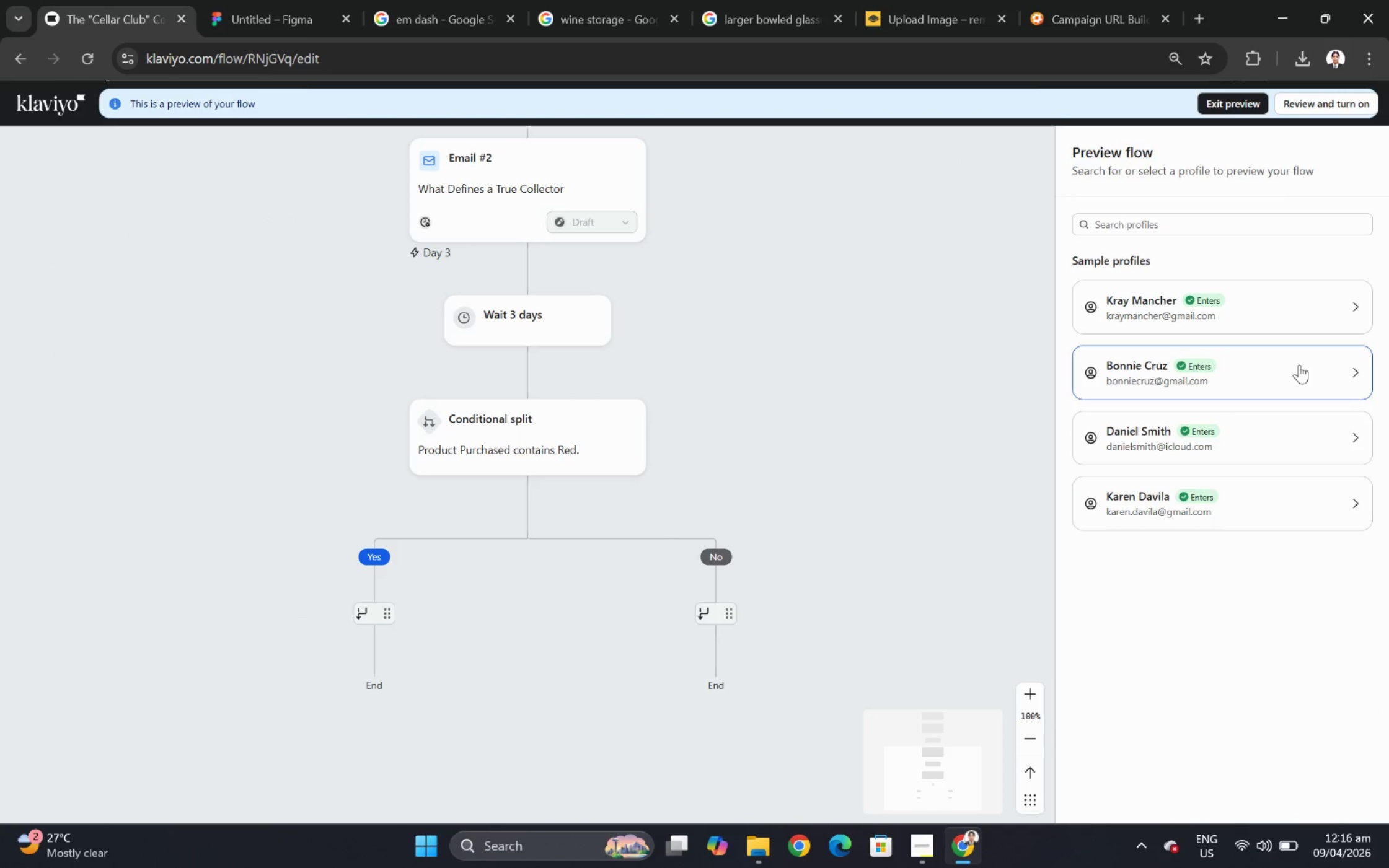 
wait(7.08)
 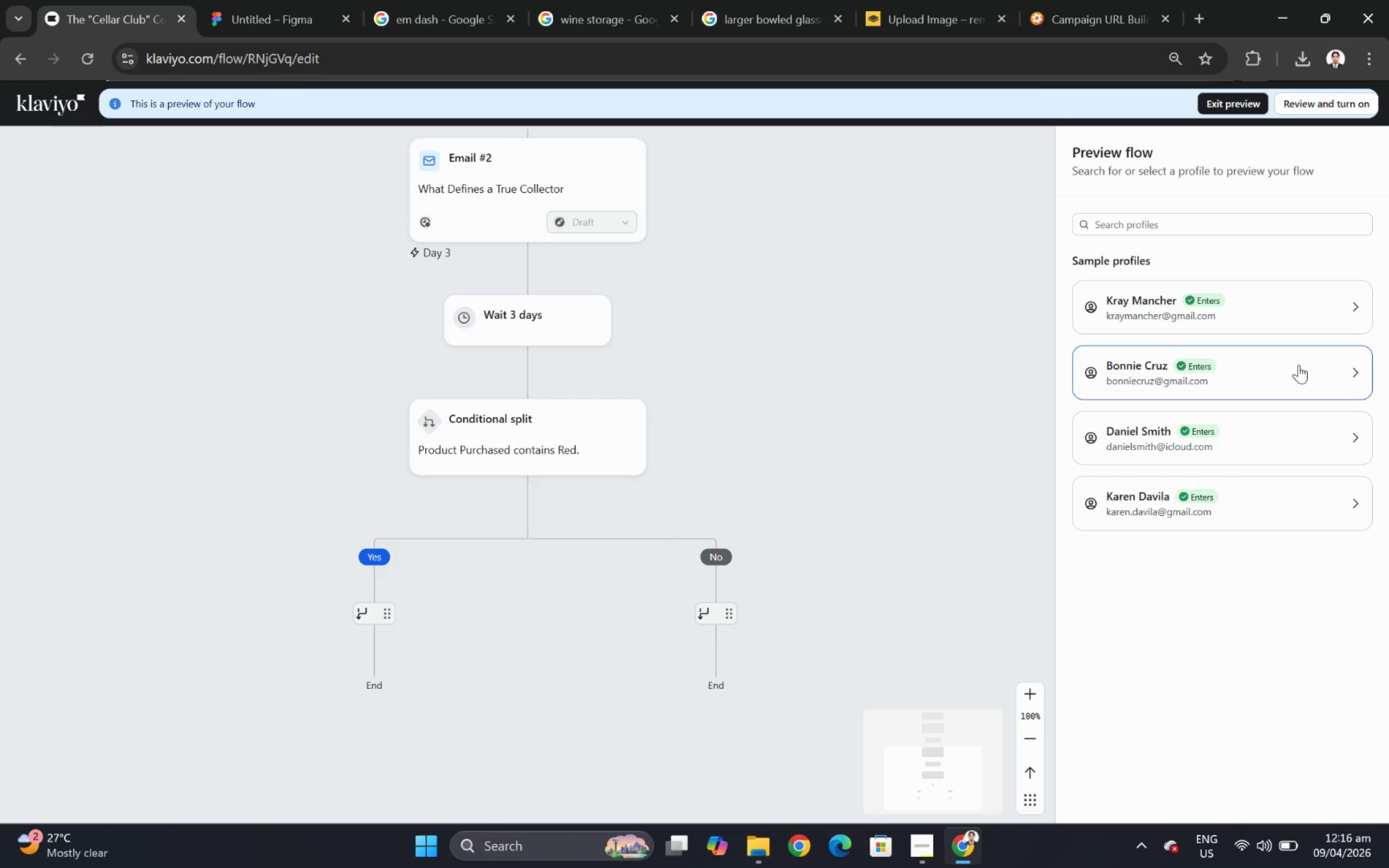 
left_click([927, 460])
 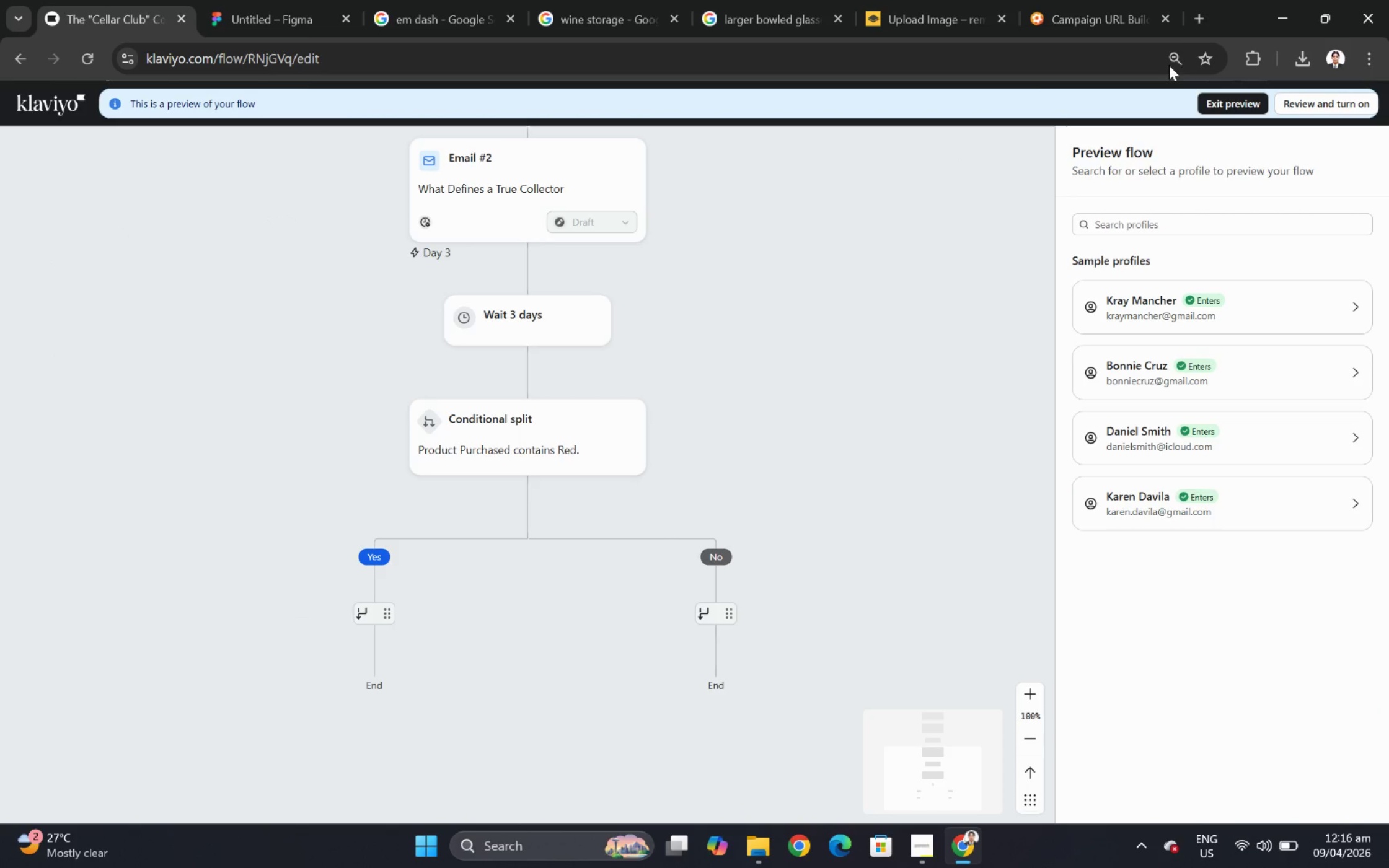 
left_click([1237, 104])
 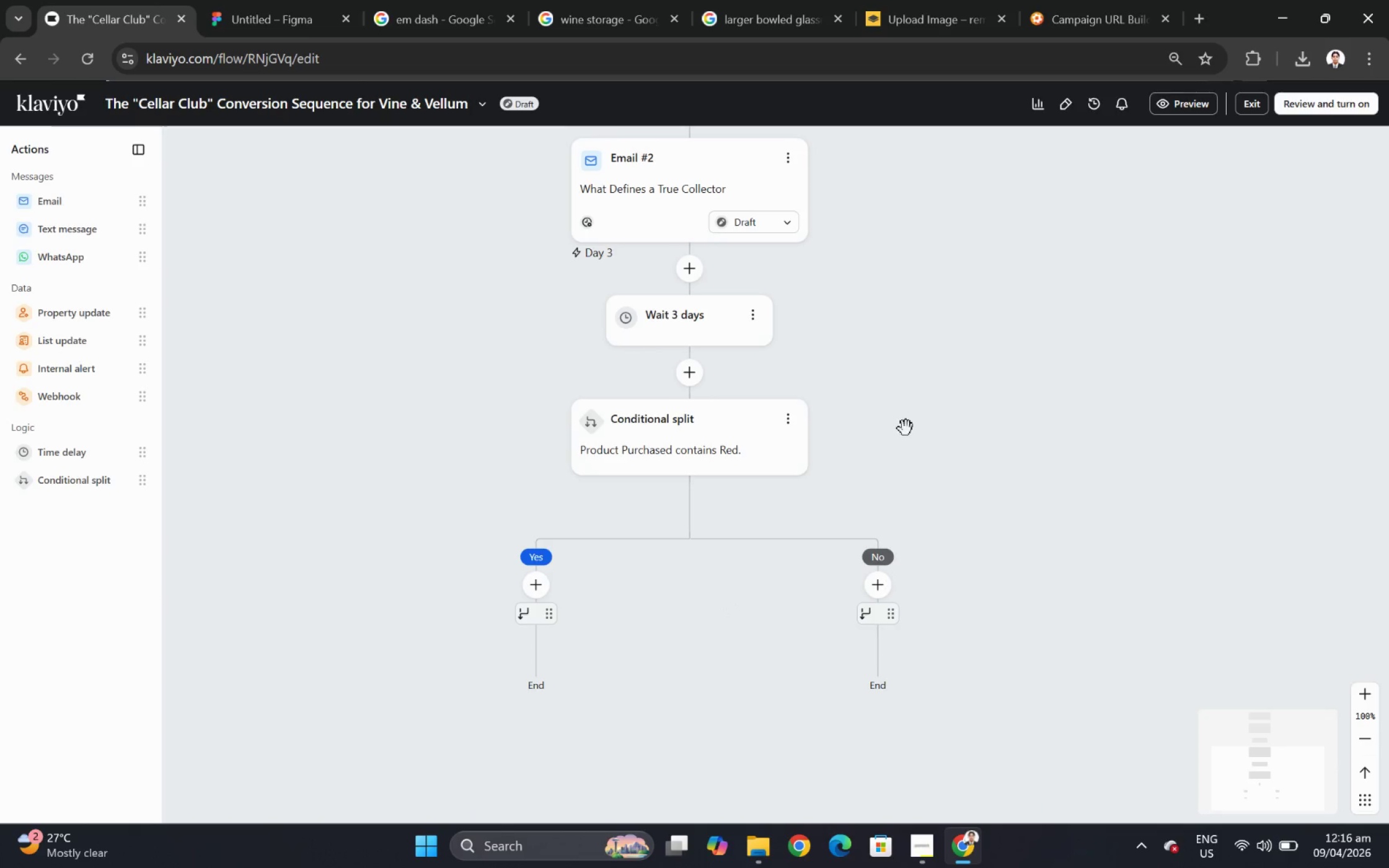 
scroll: coordinate [910, 406], scroll_direction: down, amount: 4.0
 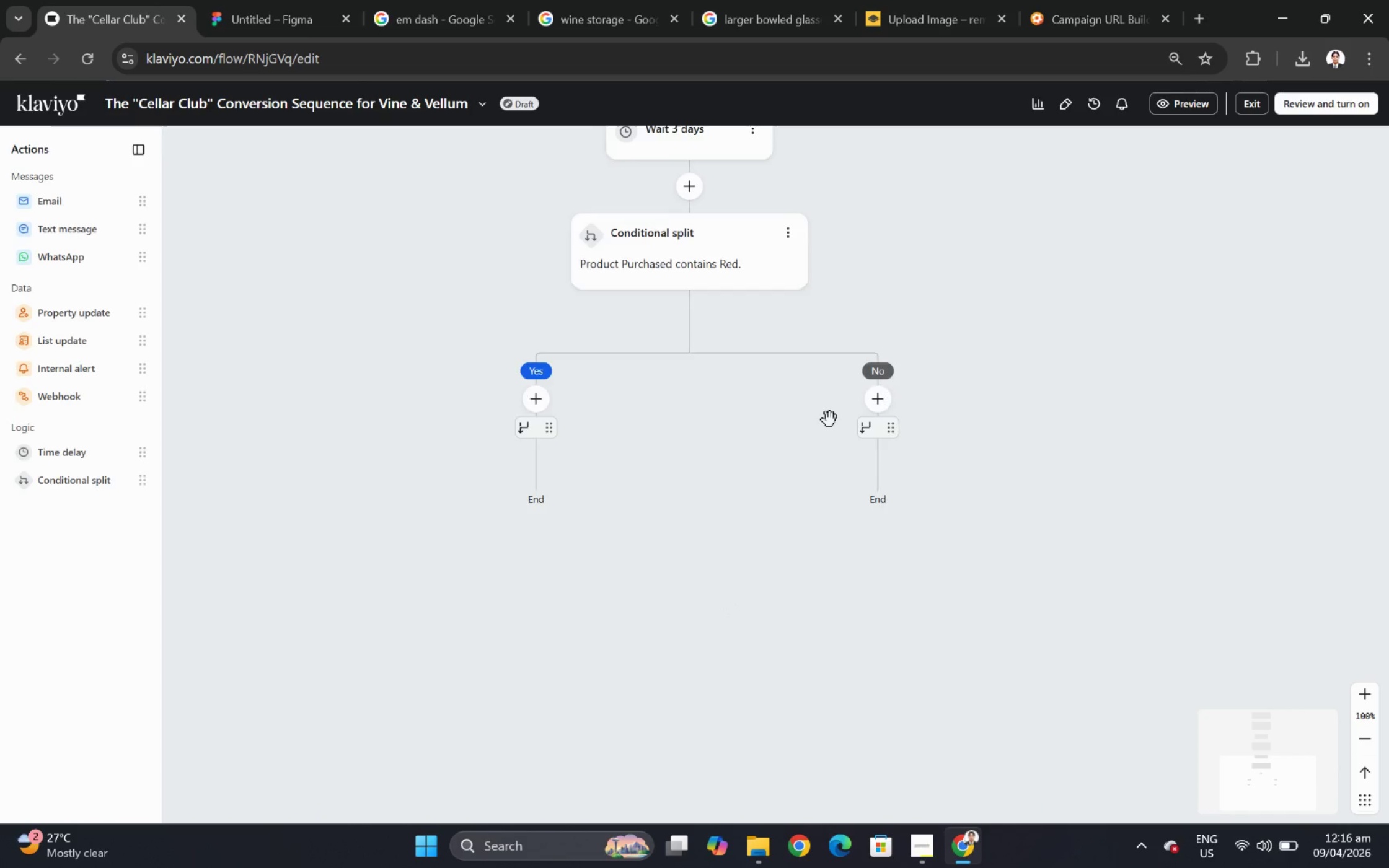 
scroll: coordinate [839, 418], scroll_direction: up, amount: 4.0
 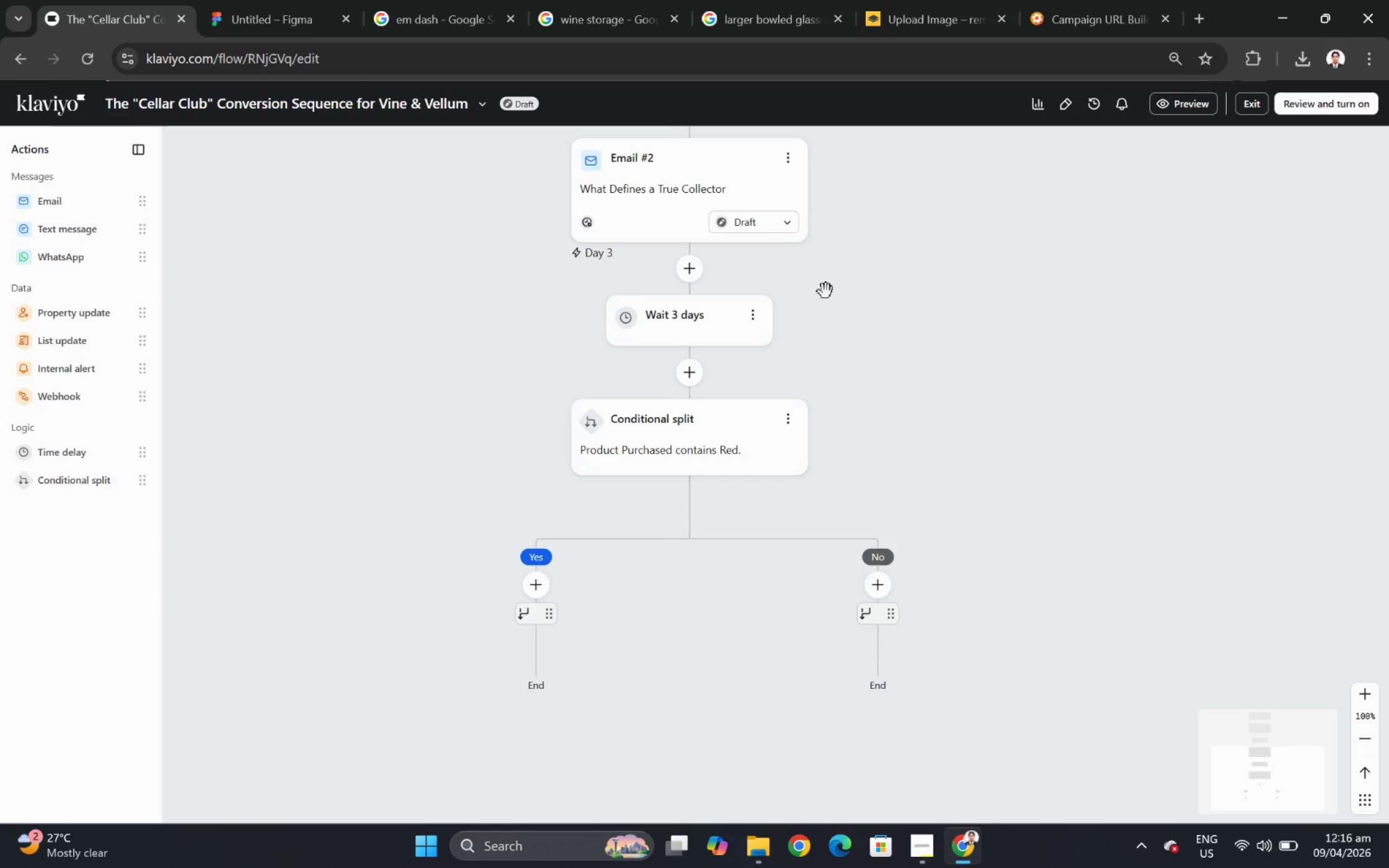 
left_click([785, 169])
 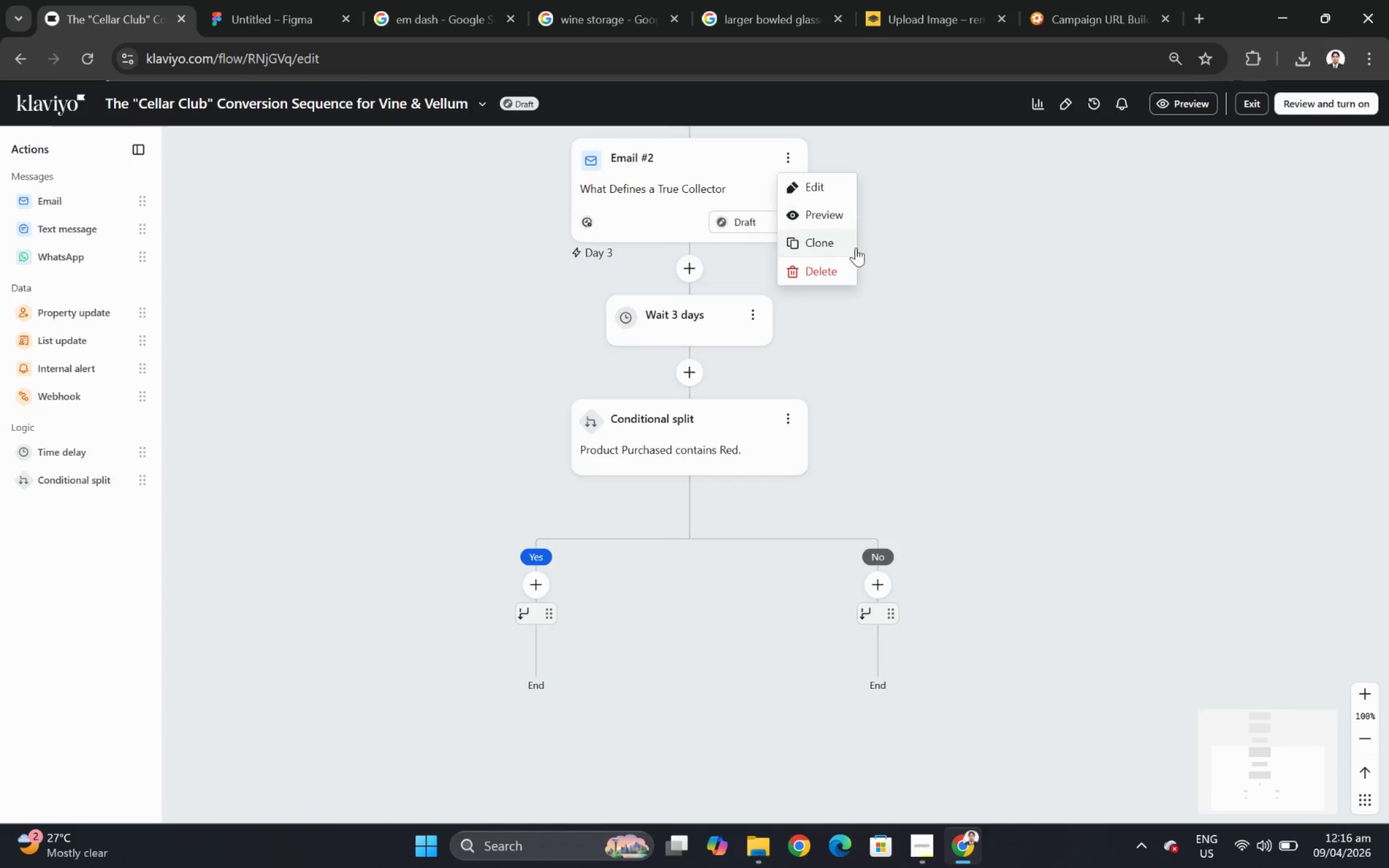 
left_click([853, 252])
 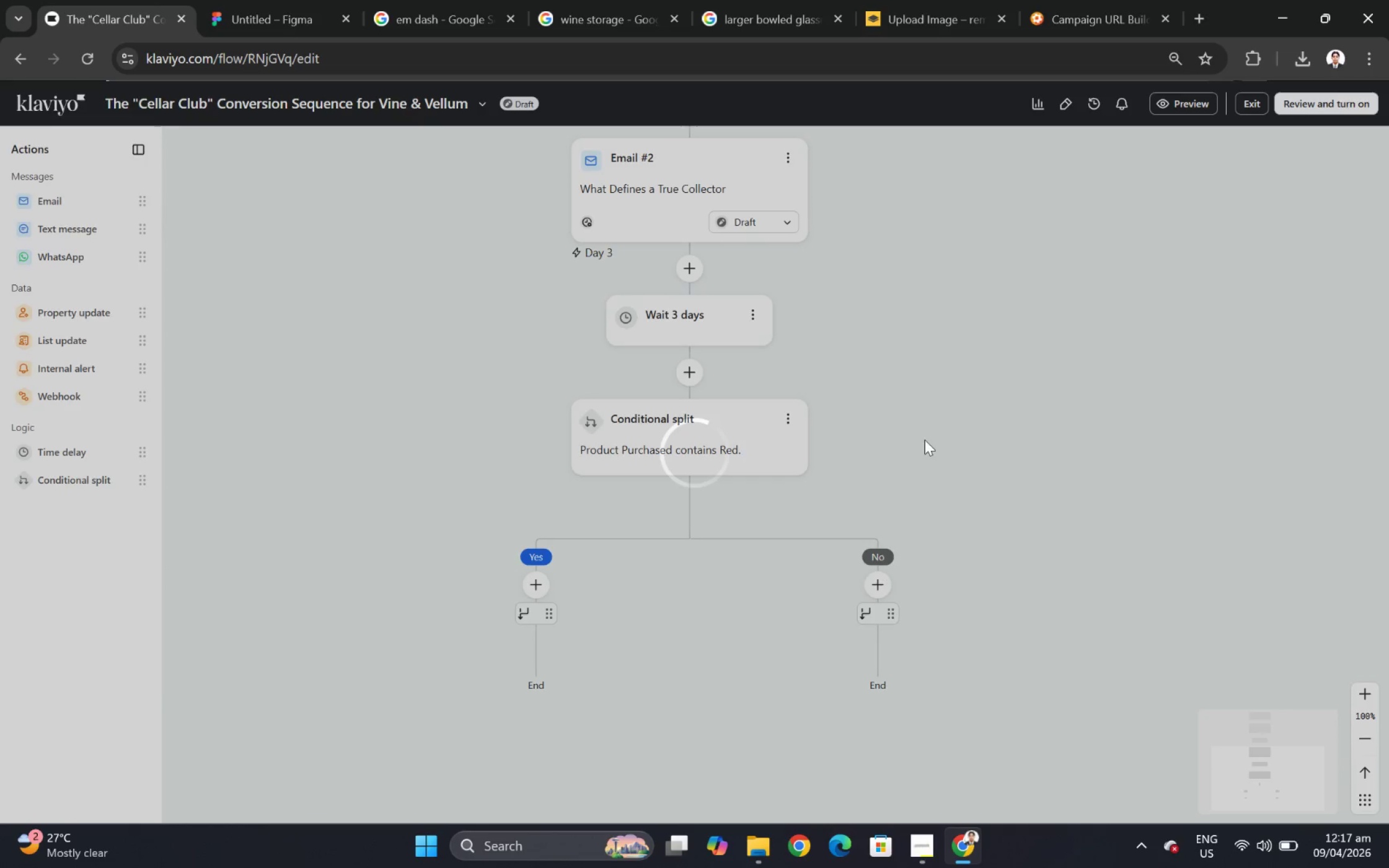 
wait(5.22)
 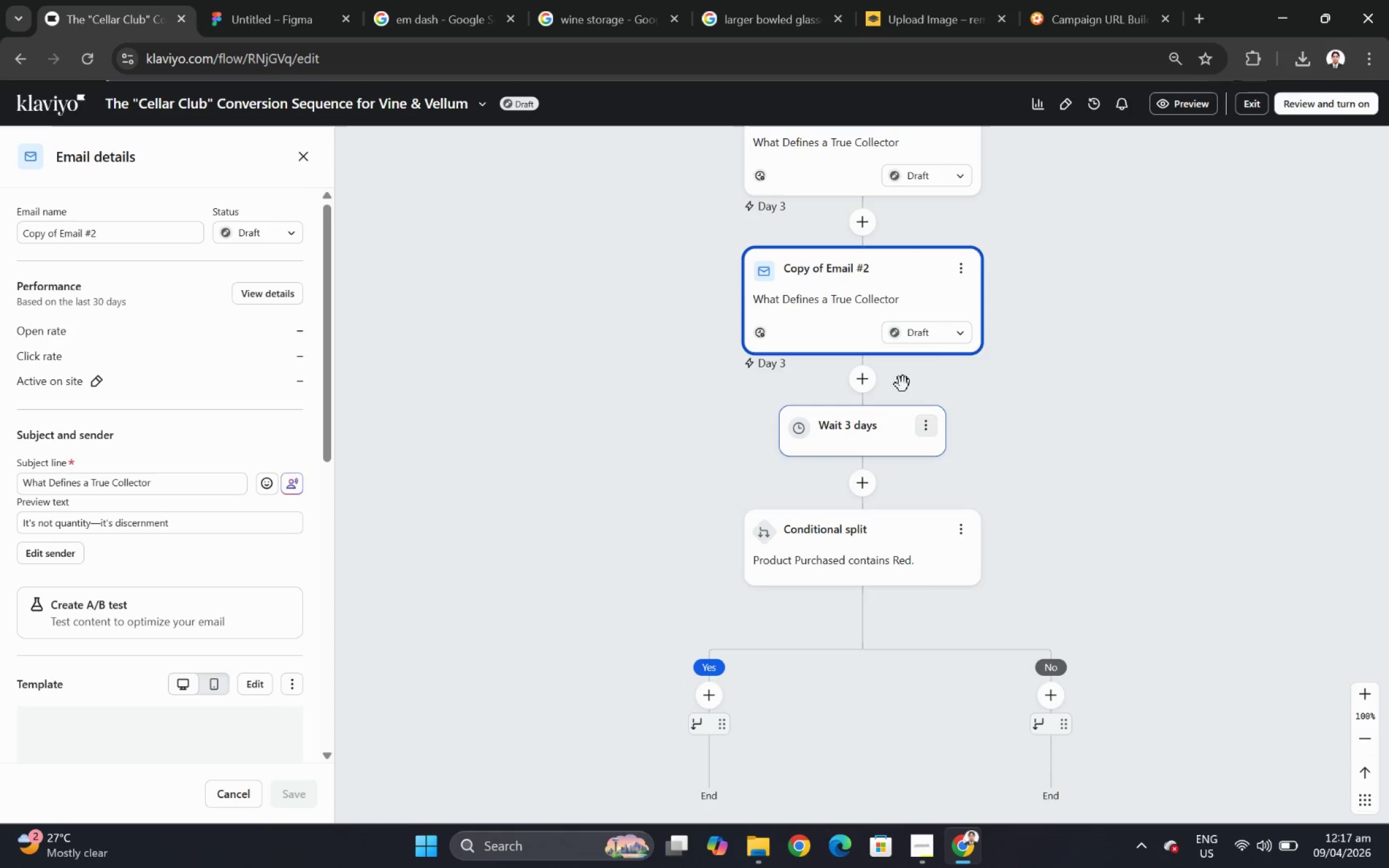 
left_click_drag(start_coordinate=[862, 262], to_coordinate=[721, 611])
 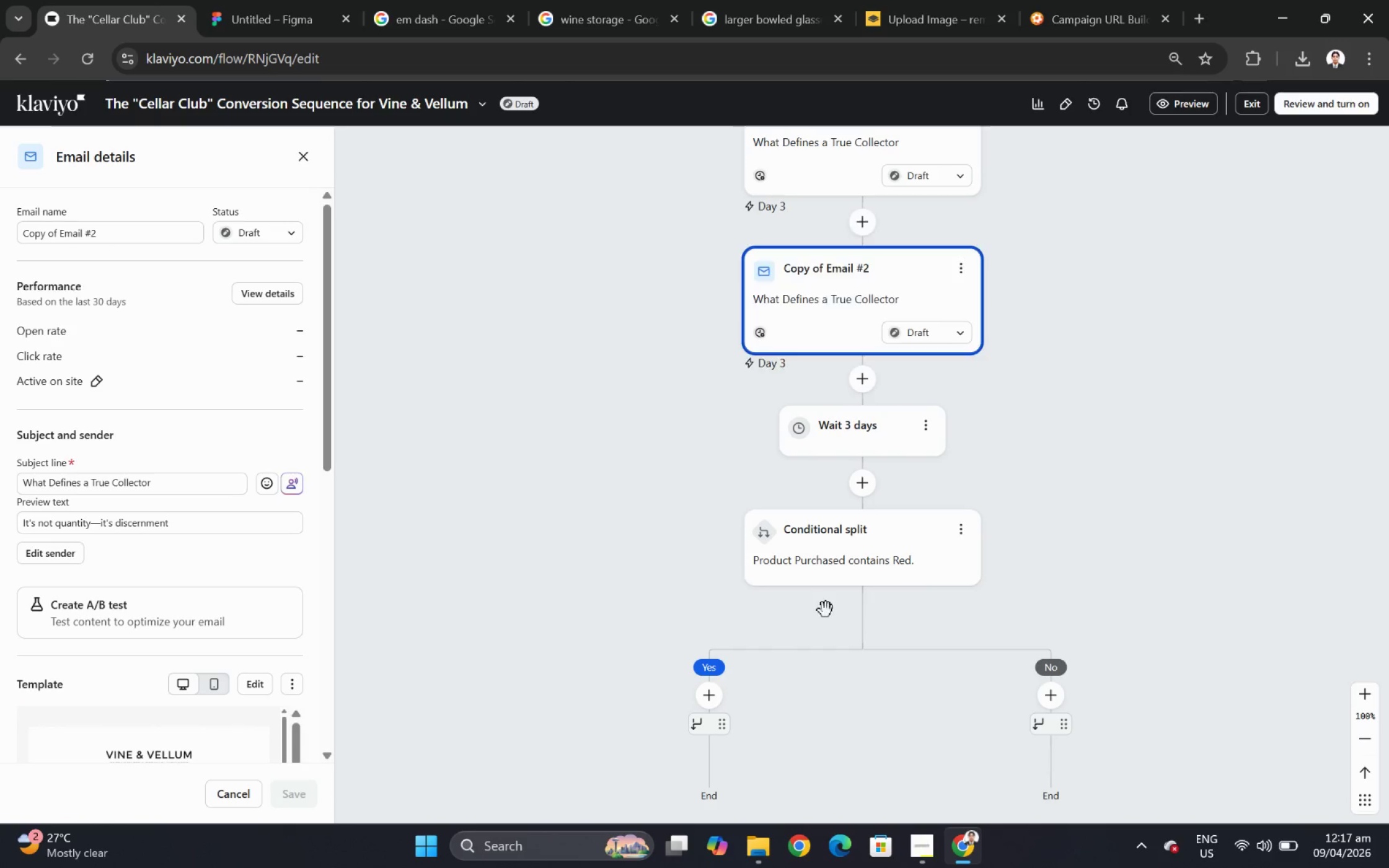 
scroll: coordinate [826, 610], scroll_direction: down, amount: 5.0
 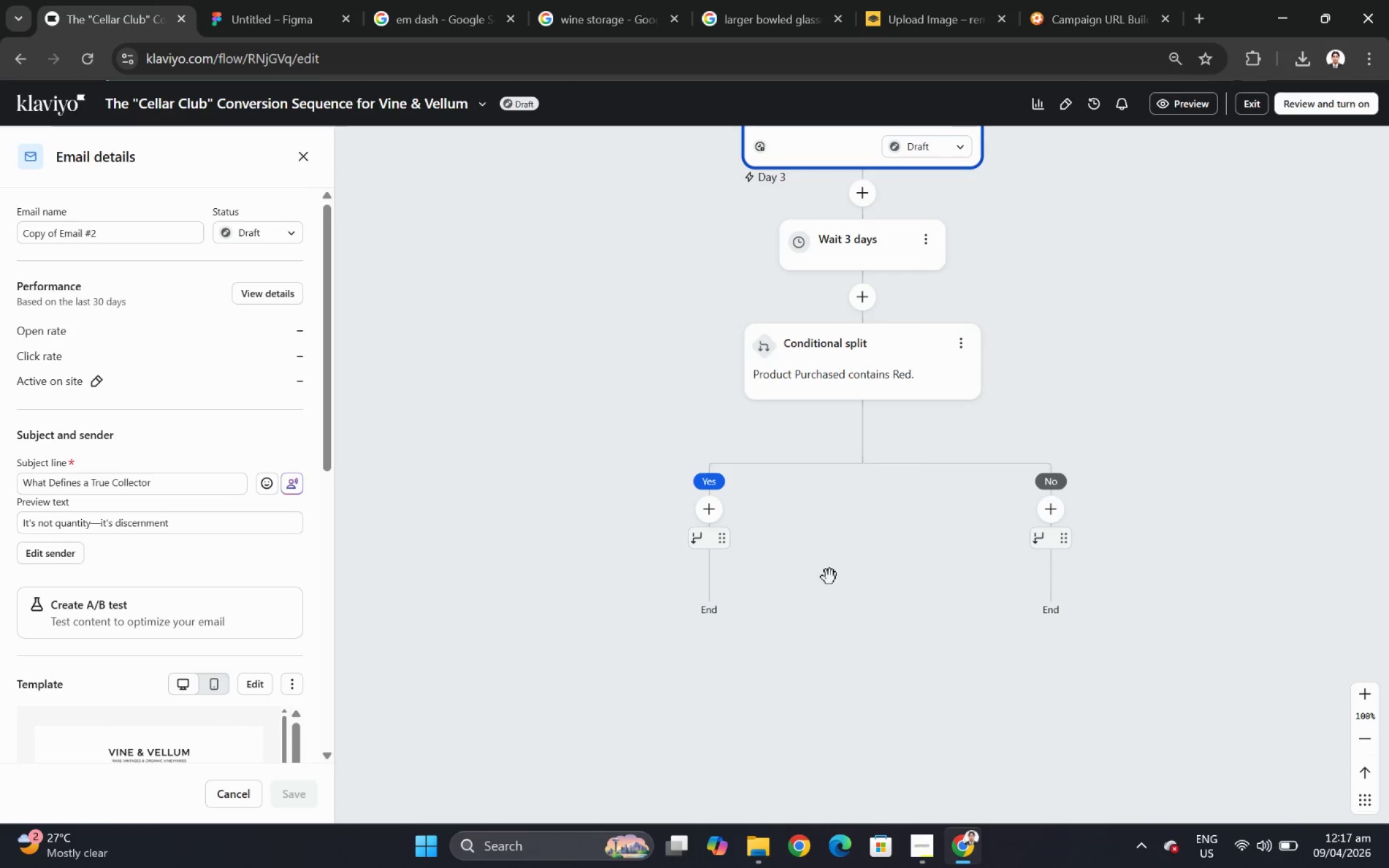 
scroll: coordinate [875, 436], scroll_direction: up, amount: 3.0
 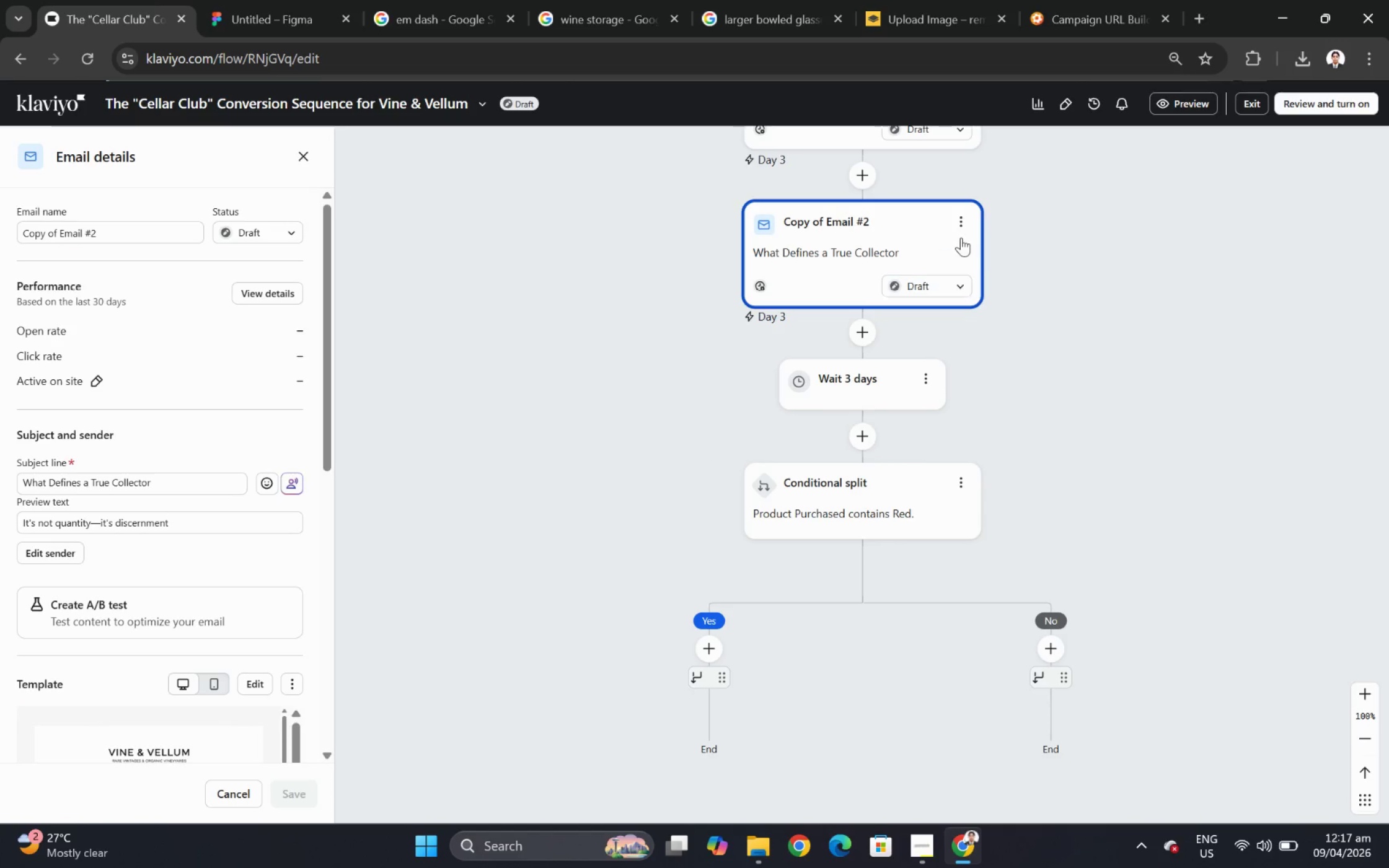 
left_click_drag(start_coordinate=[907, 336], to_coordinate=[750, 792])
 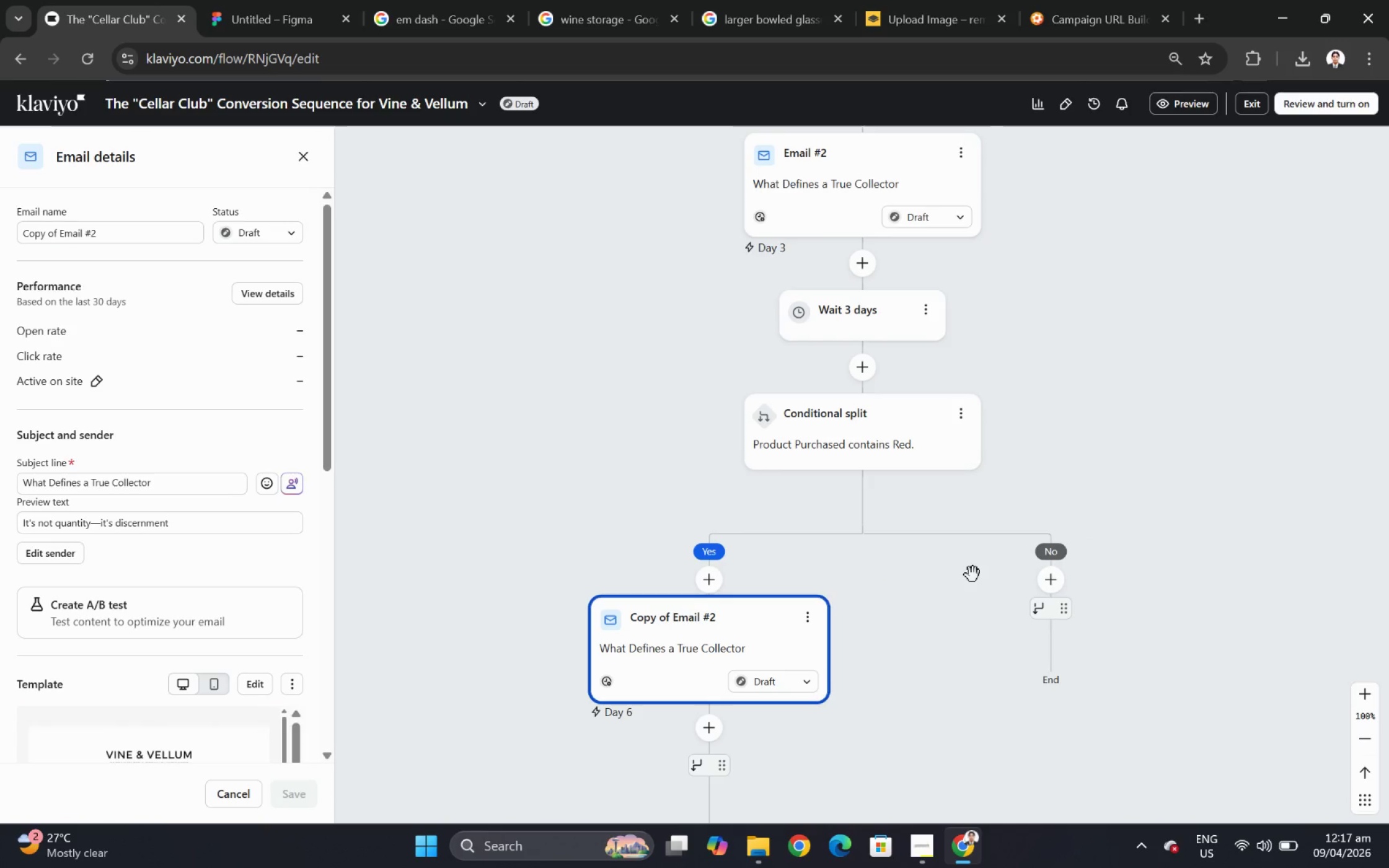 
scroll: coordinate [974, 278], scroll_direction: up, amount: 2.0
 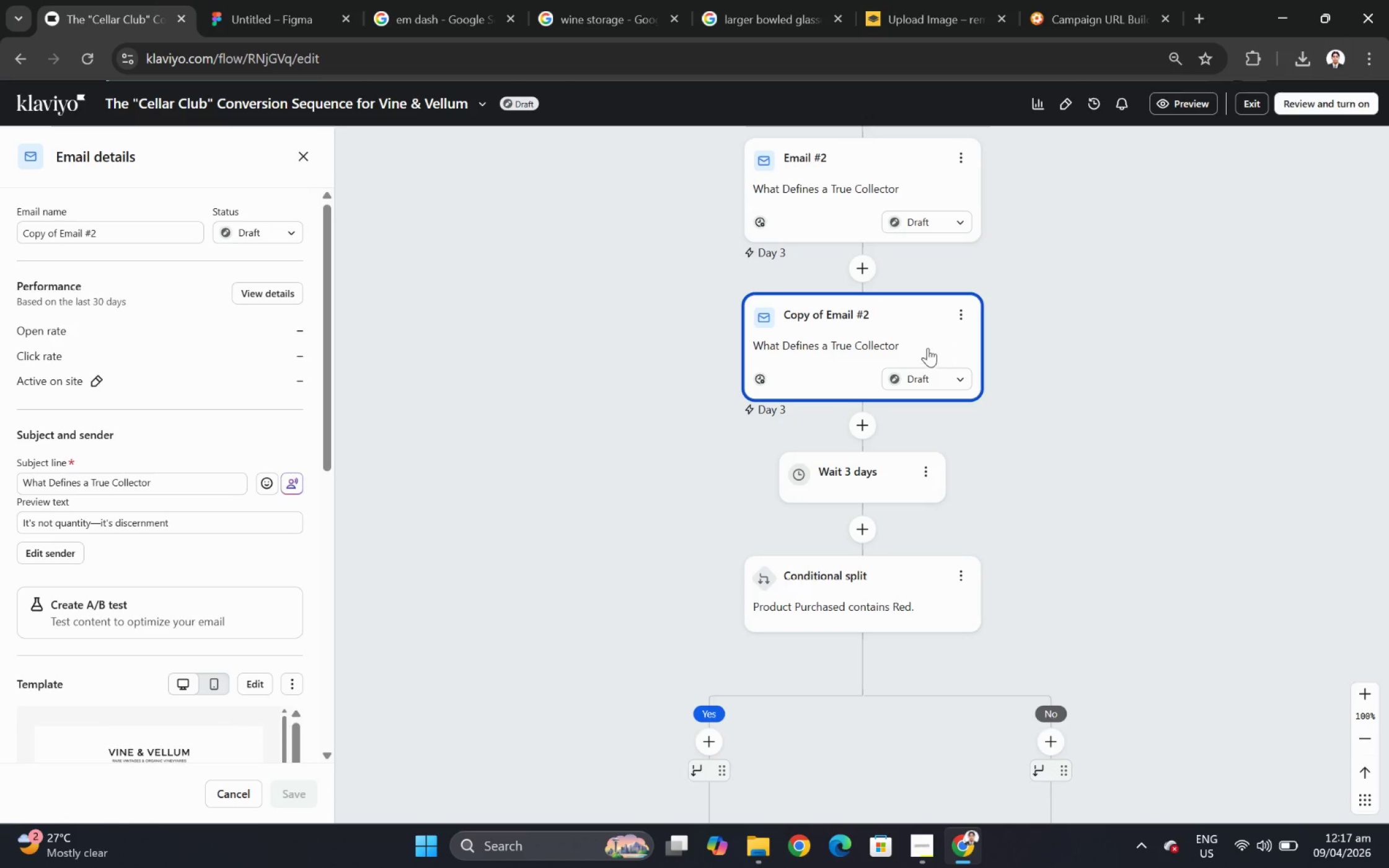 
left_click([812, 579])
 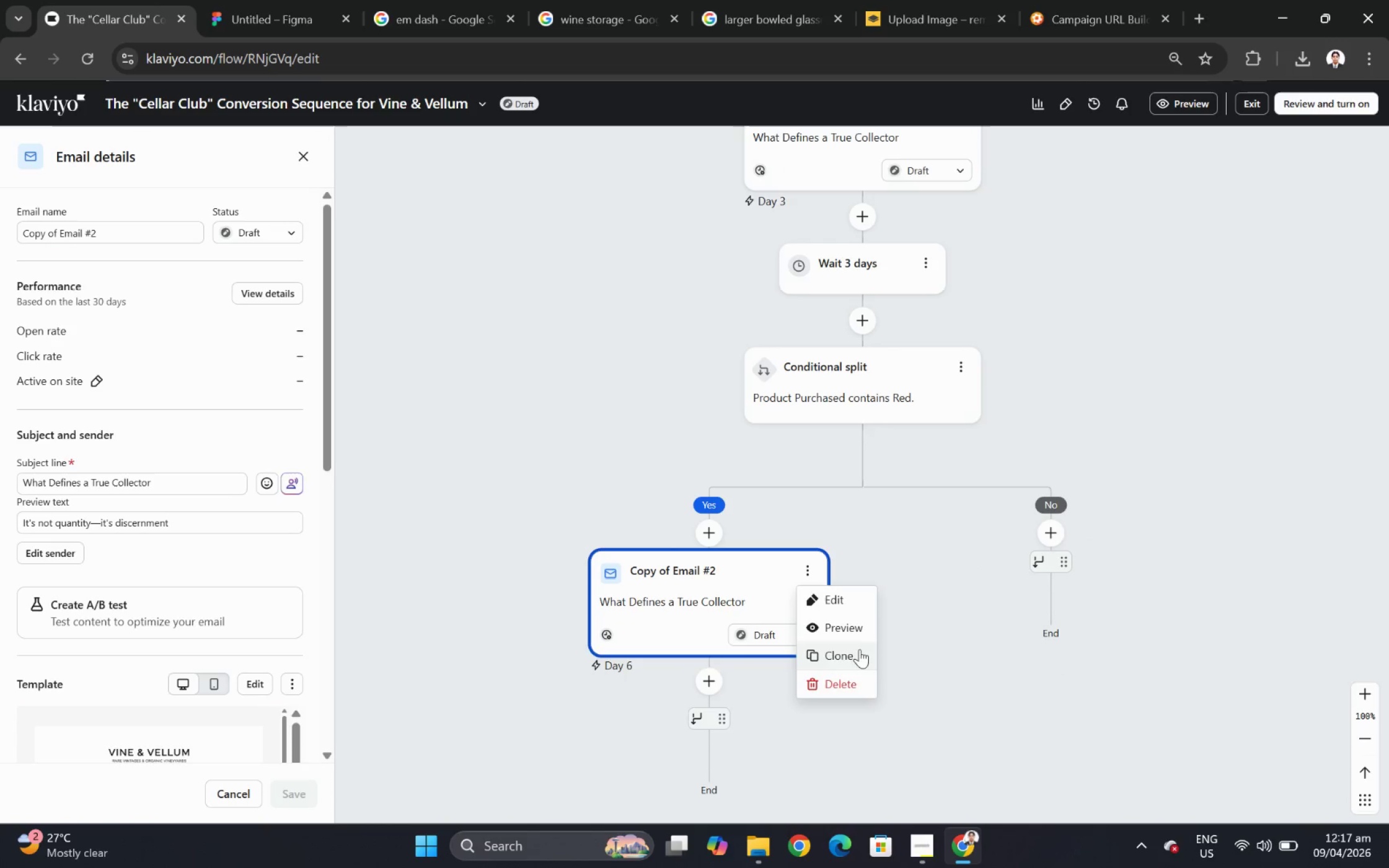 
scroll: coordinate [975, 561], scroll_direction: down, amount: 1.0
 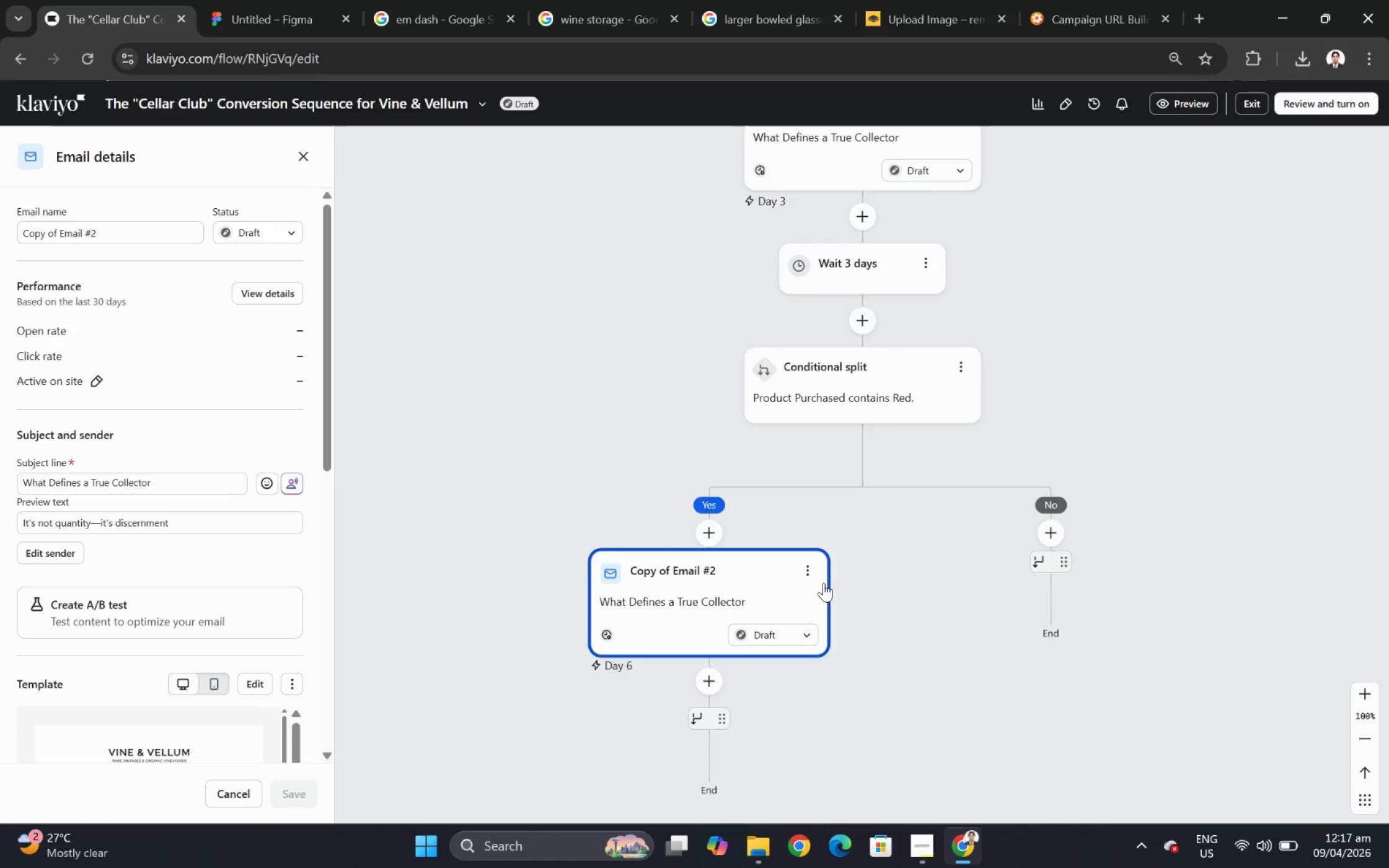 
left_click([860, 654])
 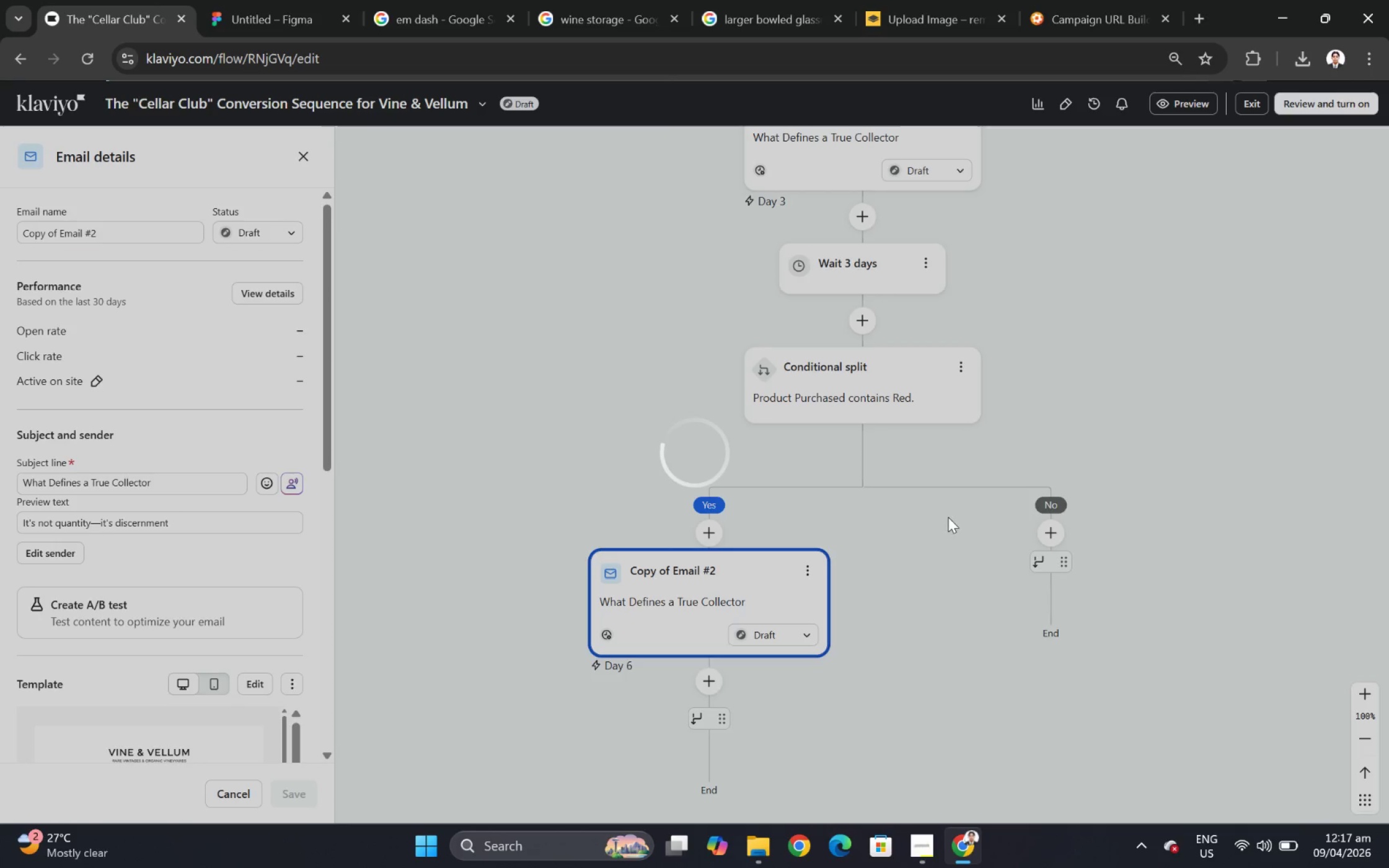 
left_click_drag(start_coordinate=[750, 672], to_coordinate=[1077, 527])
 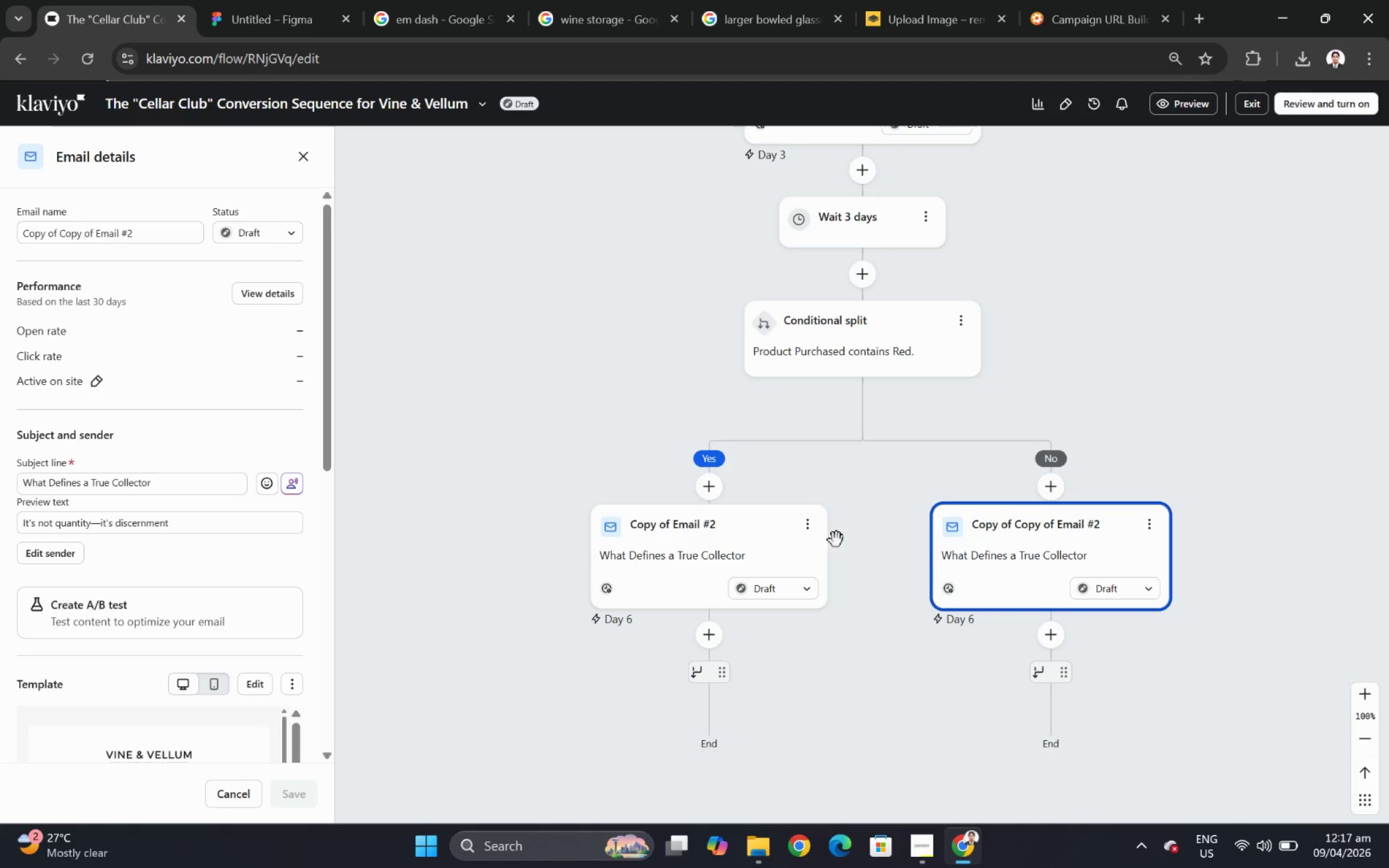 
scroll: coordinate [951, 501], scroll_direction: down, amount: 1.0
 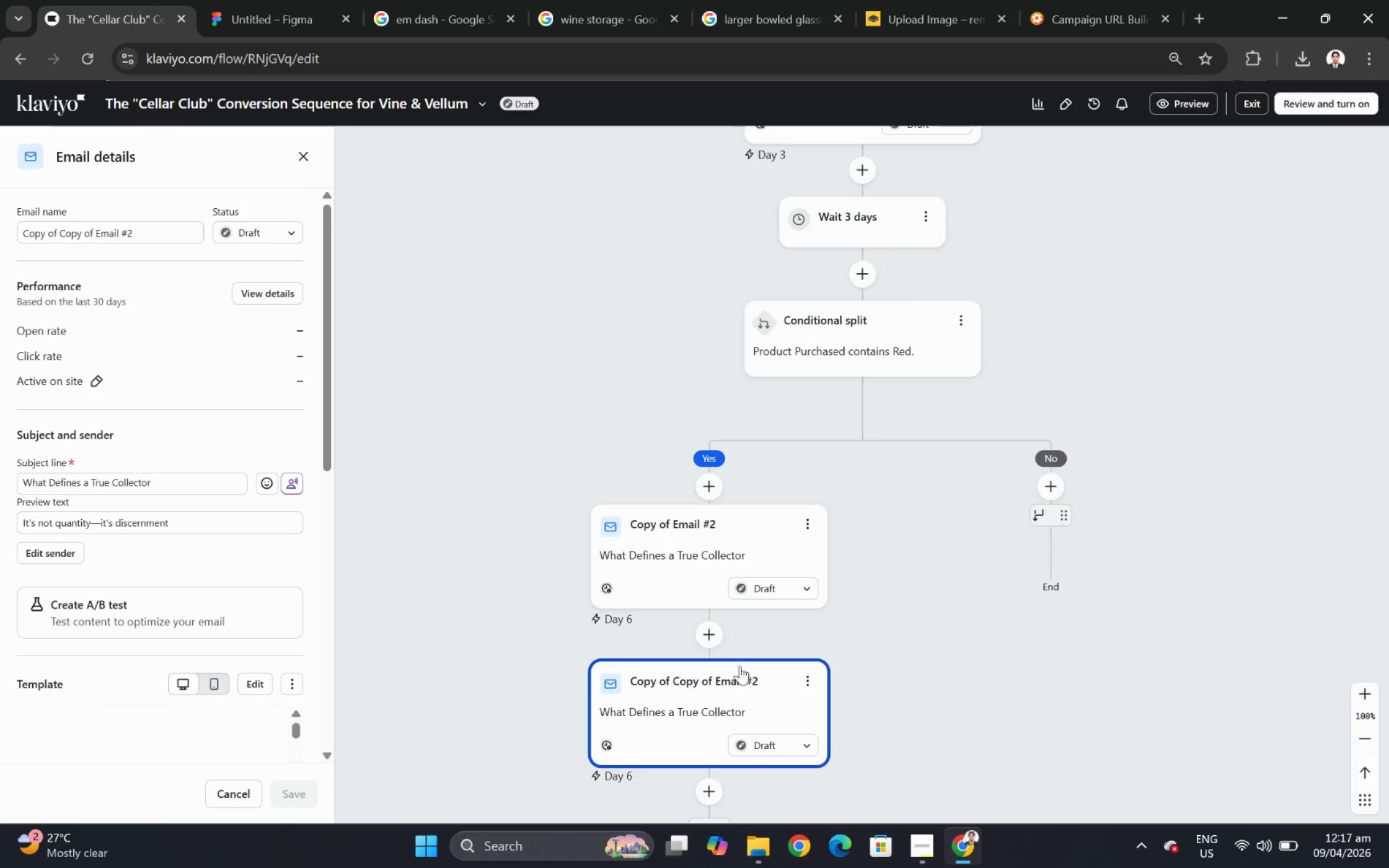 
left_click([761, 538])
 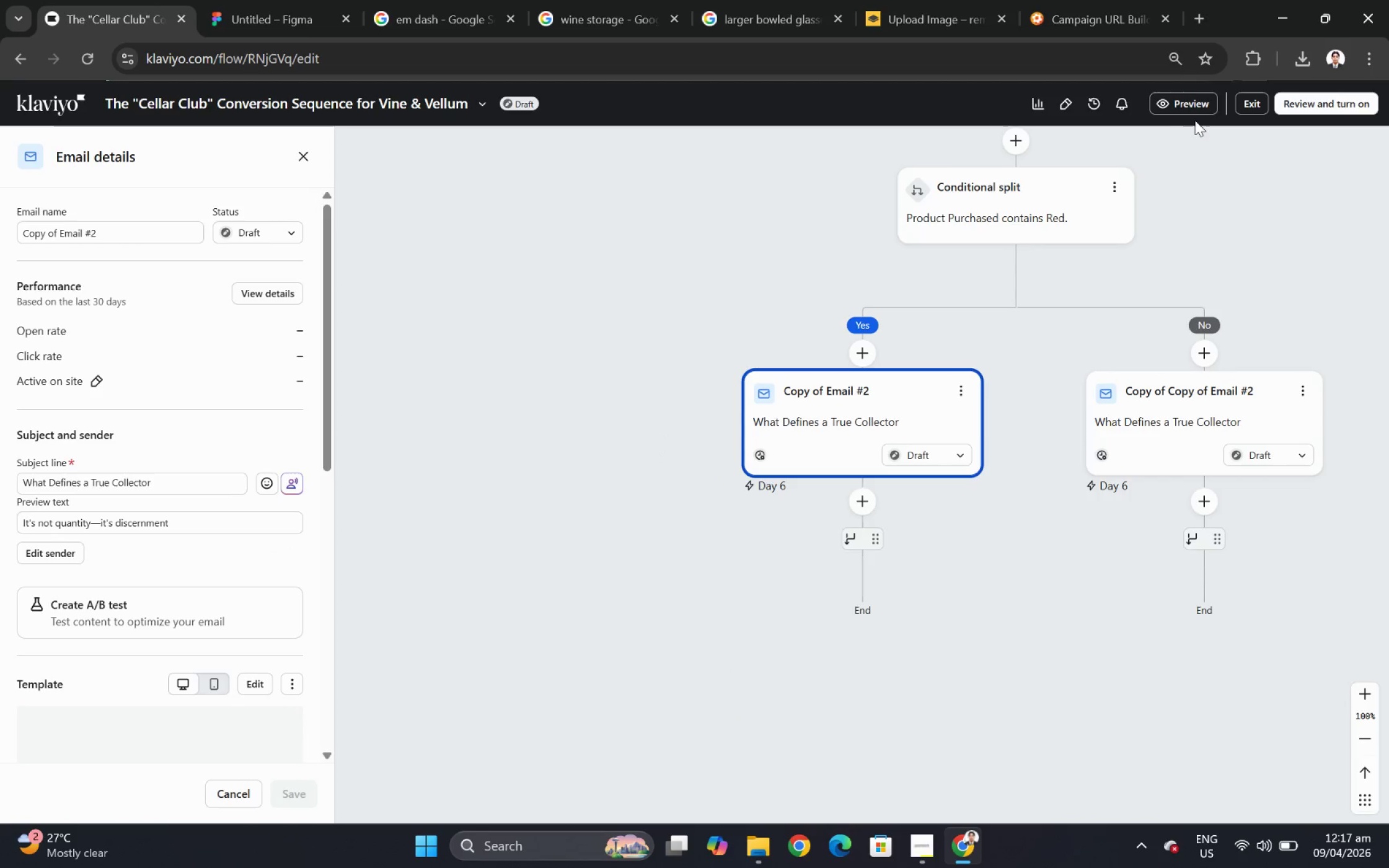 
left_click([1176, 121])
 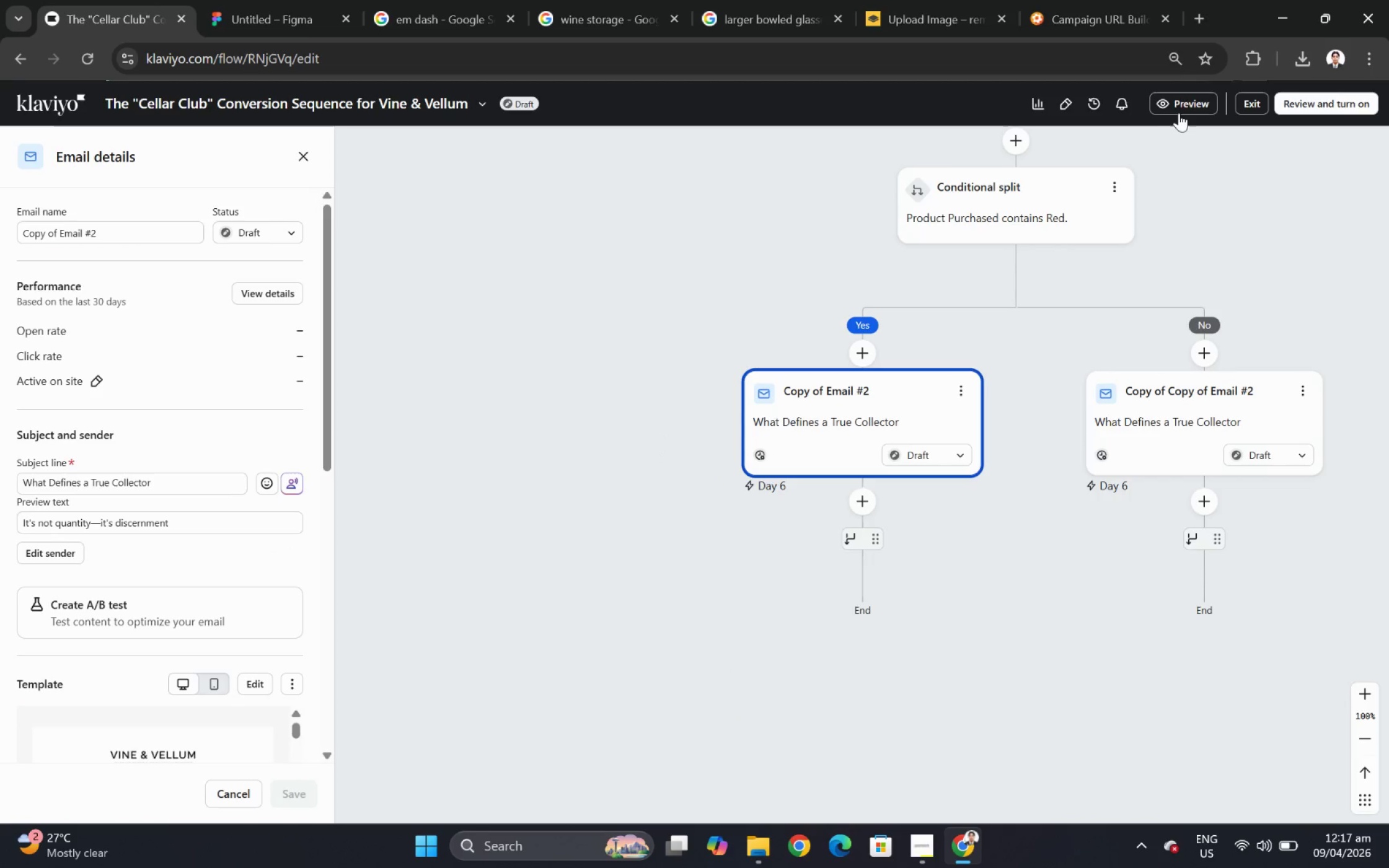 
left_click([1180, 109])
 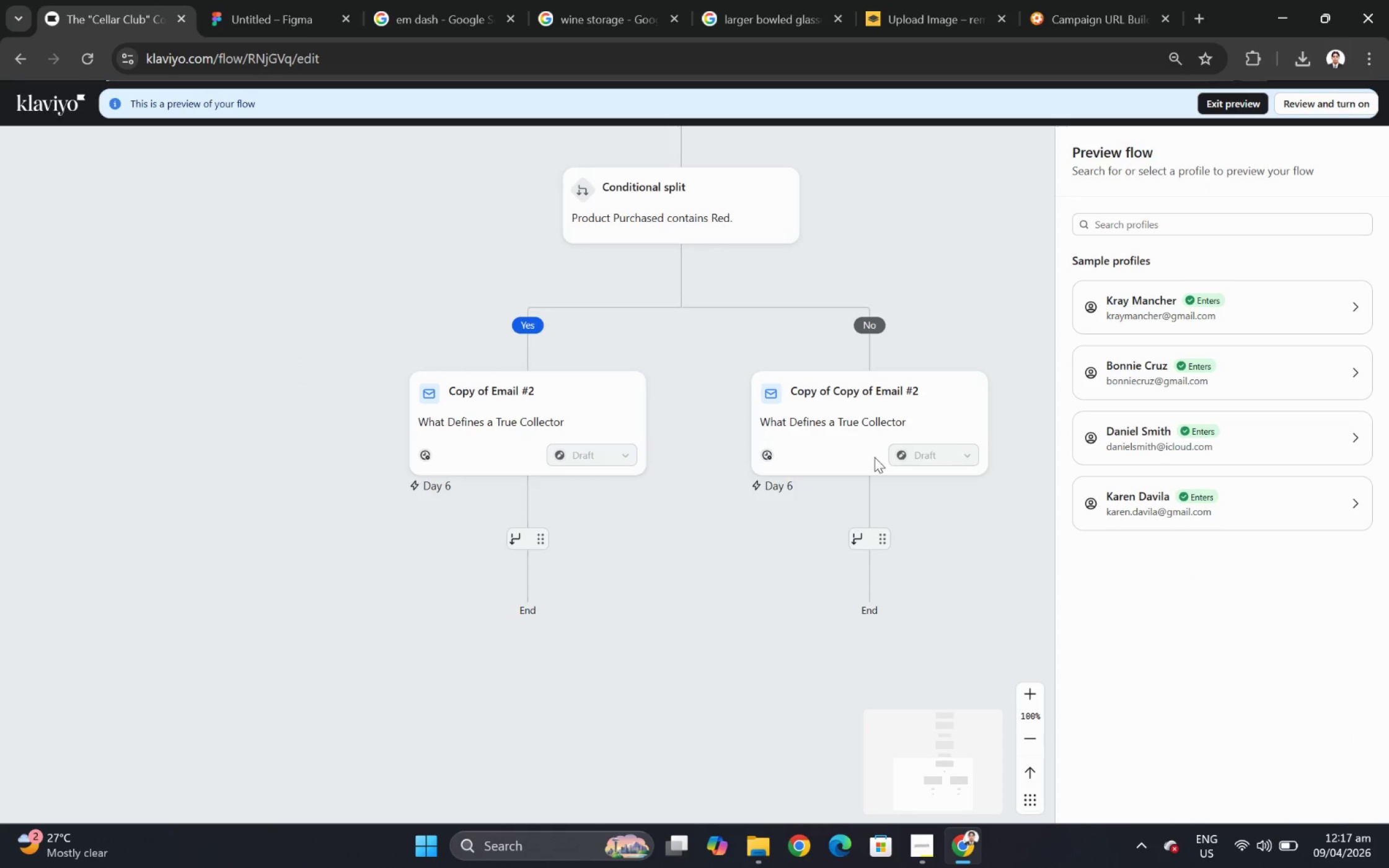 
left_click([627, 404])
 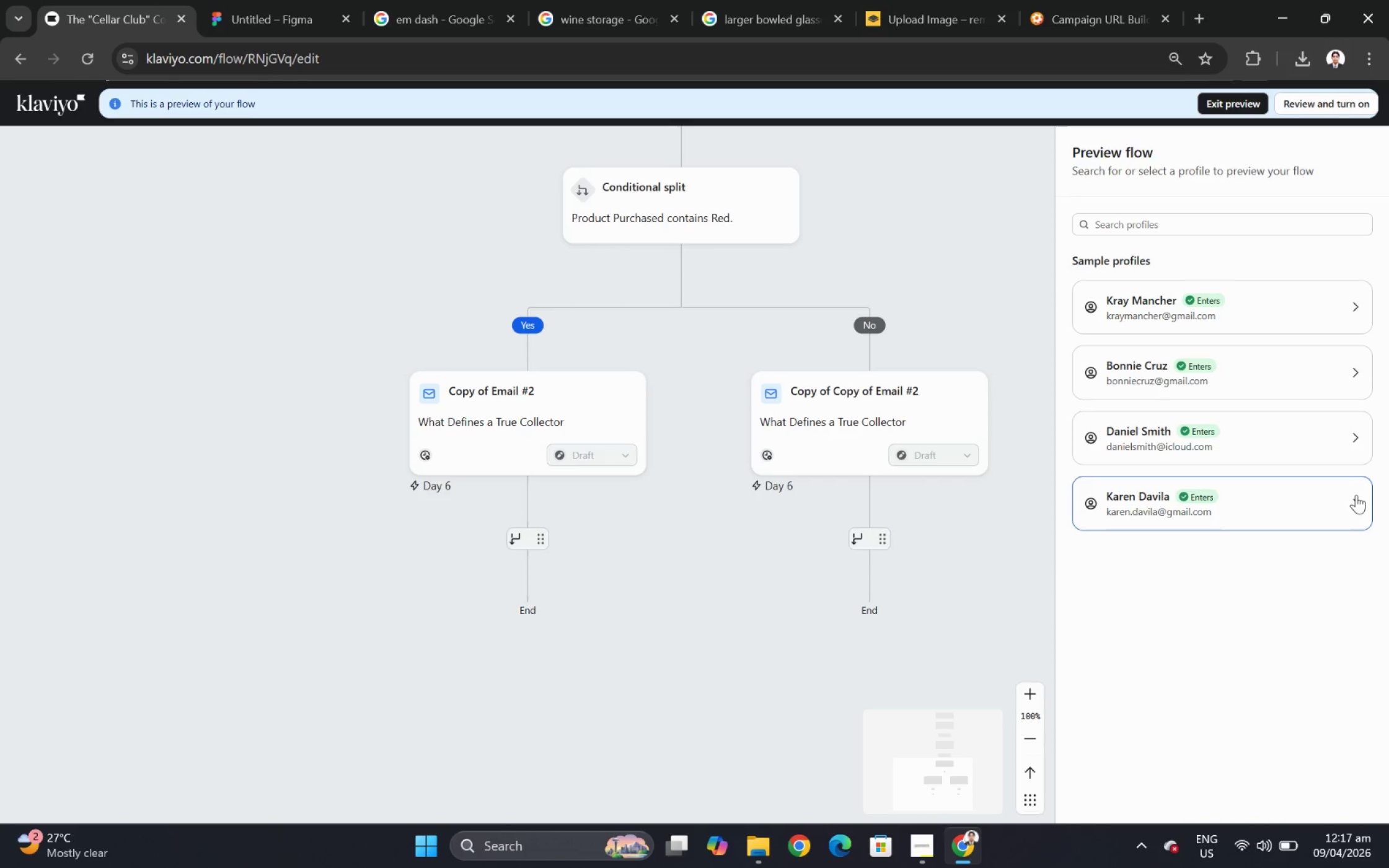 
left_click([1356, 494])
 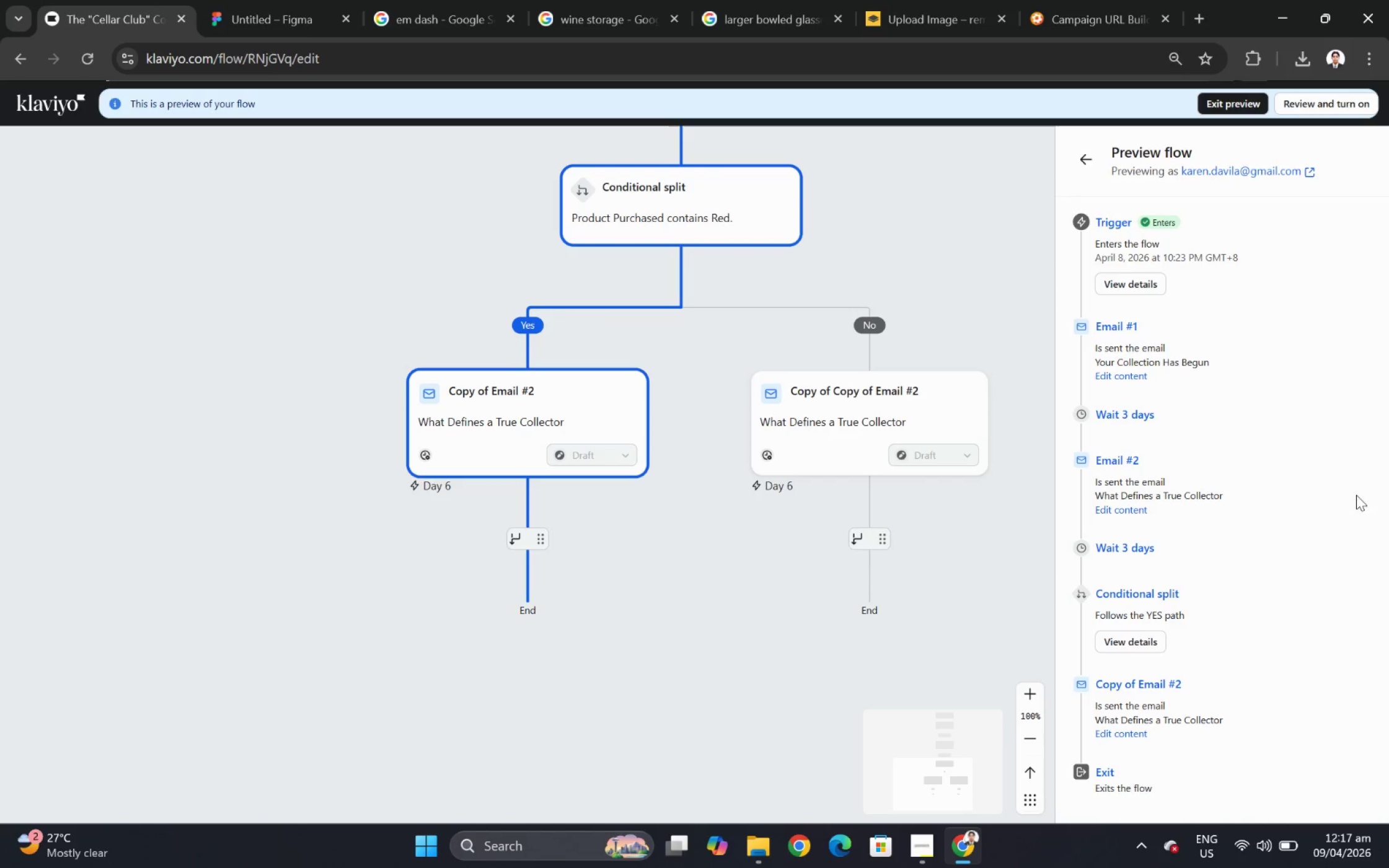 
scroll: coordinate [1271, 441], scroll_direction: down, amount: 2.0
 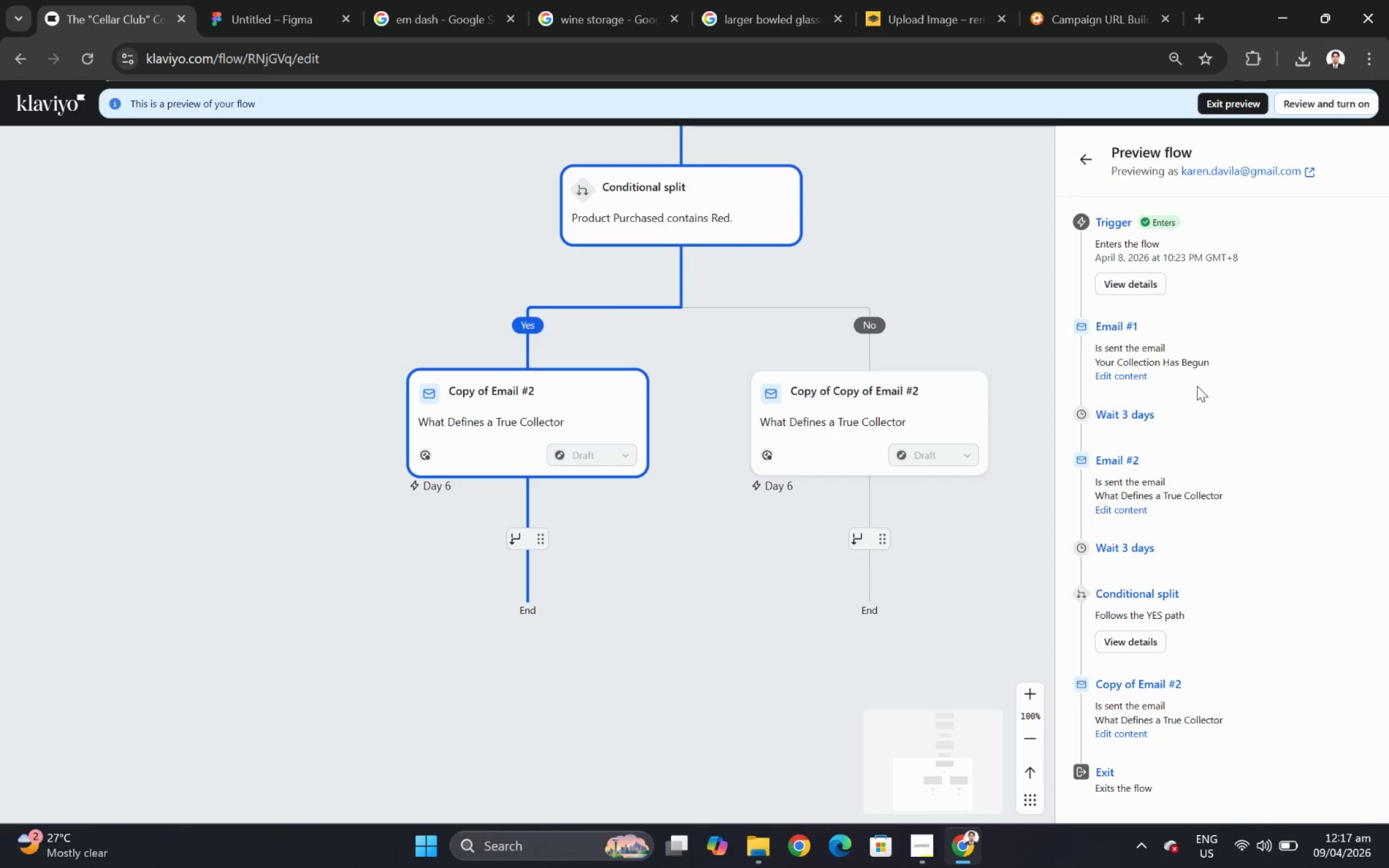 
wait(6.57)
 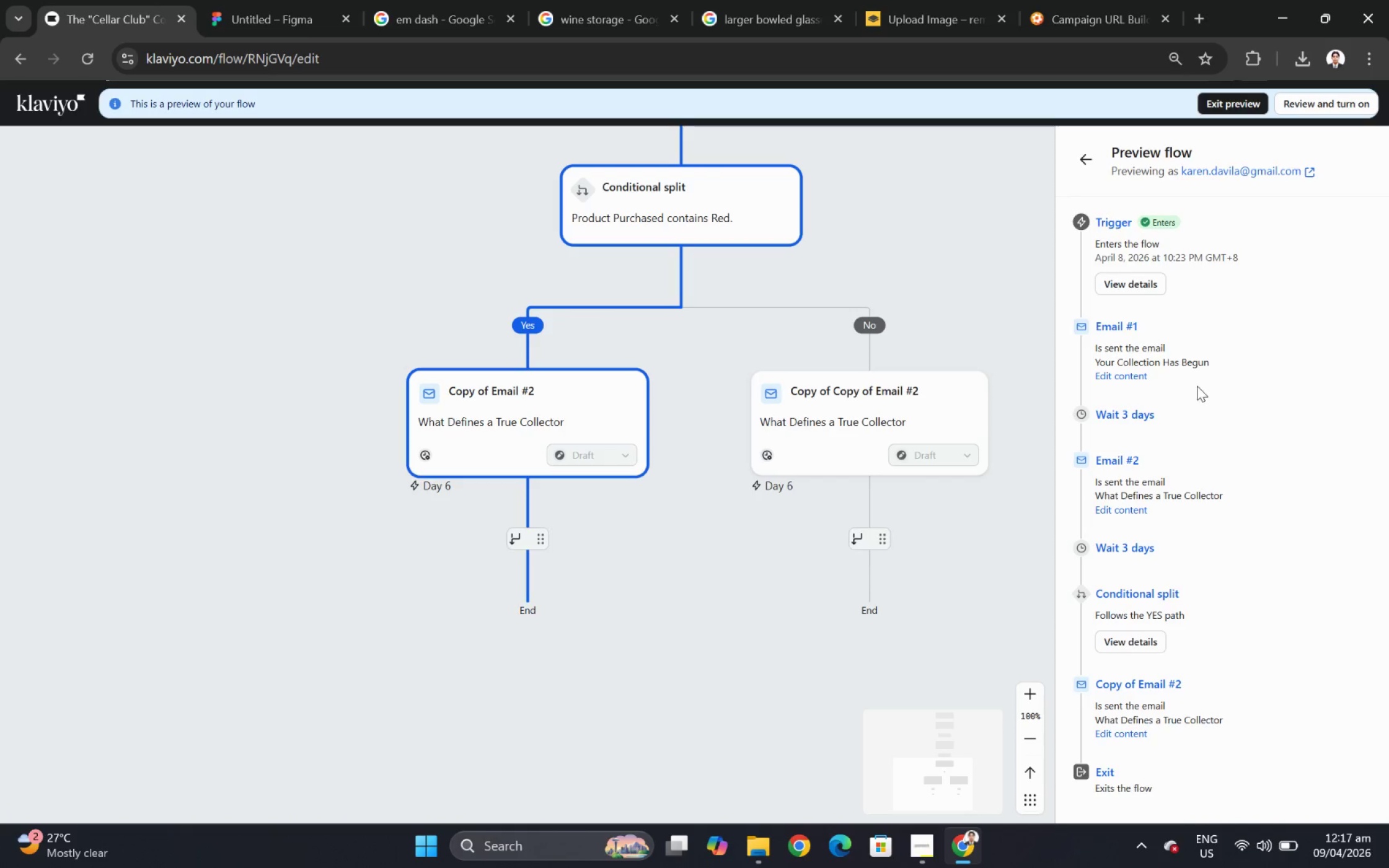 
left_click([1157, 644])
 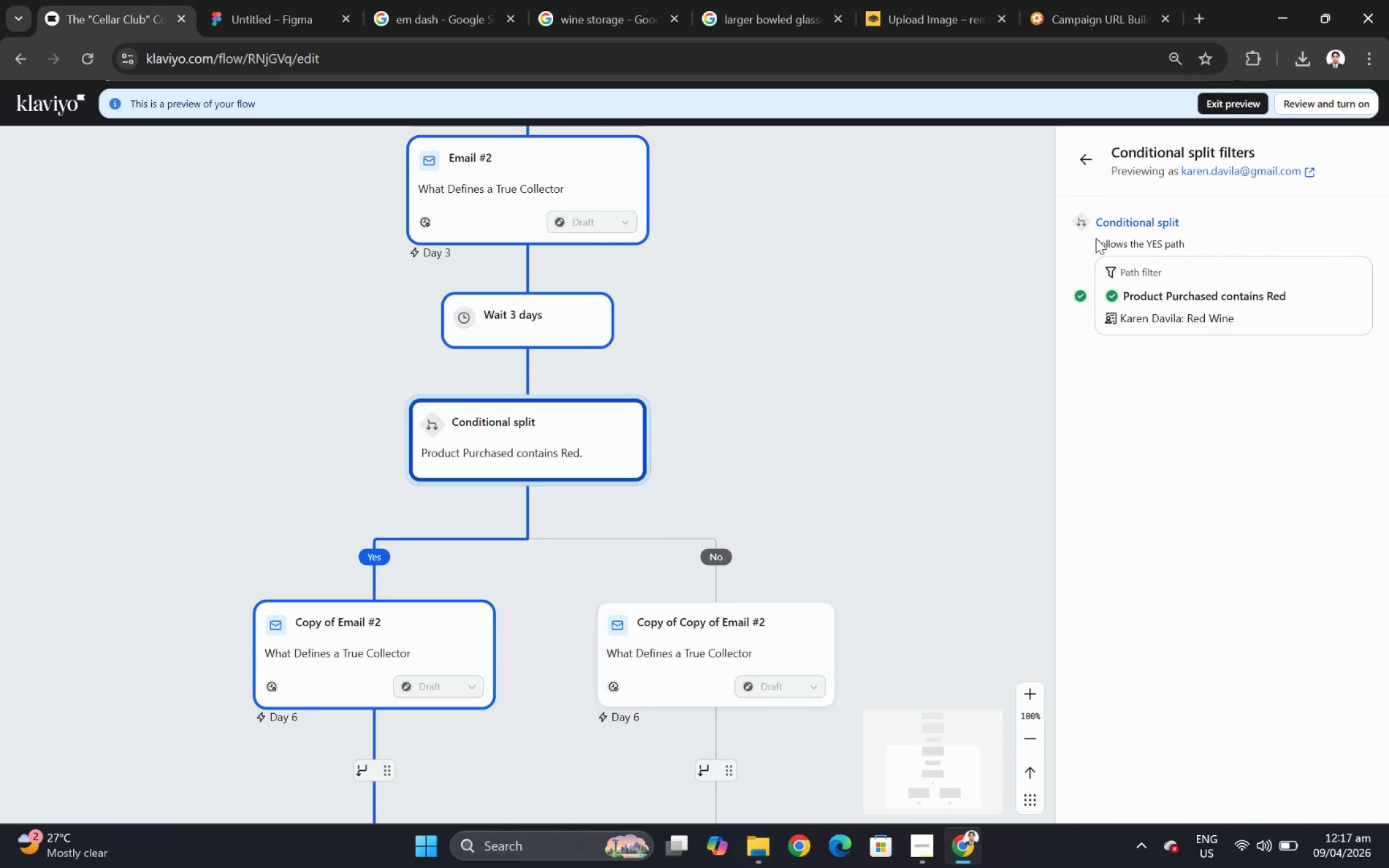 
left_click([1084, 168])
 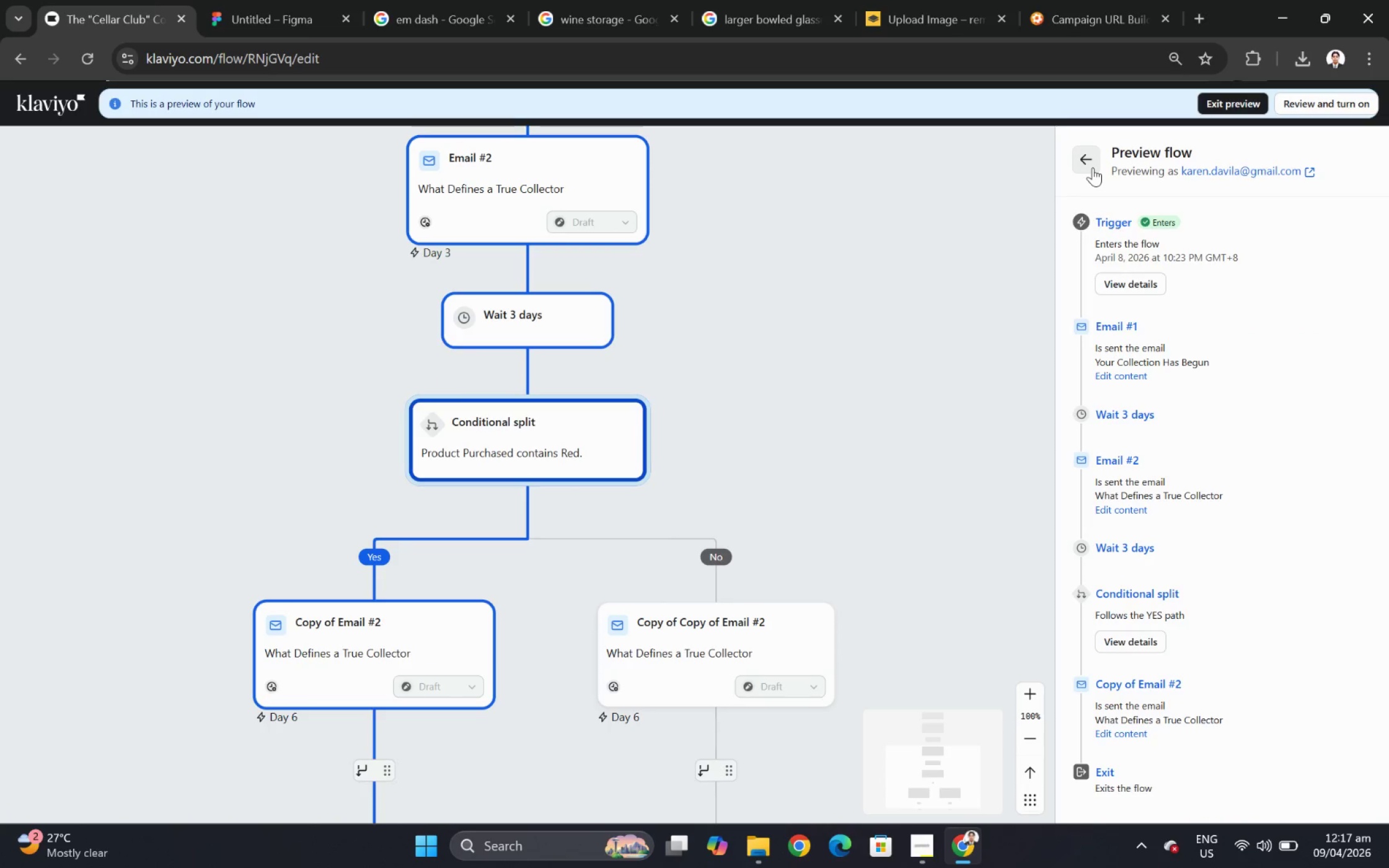 
left_click([1092, 167])
 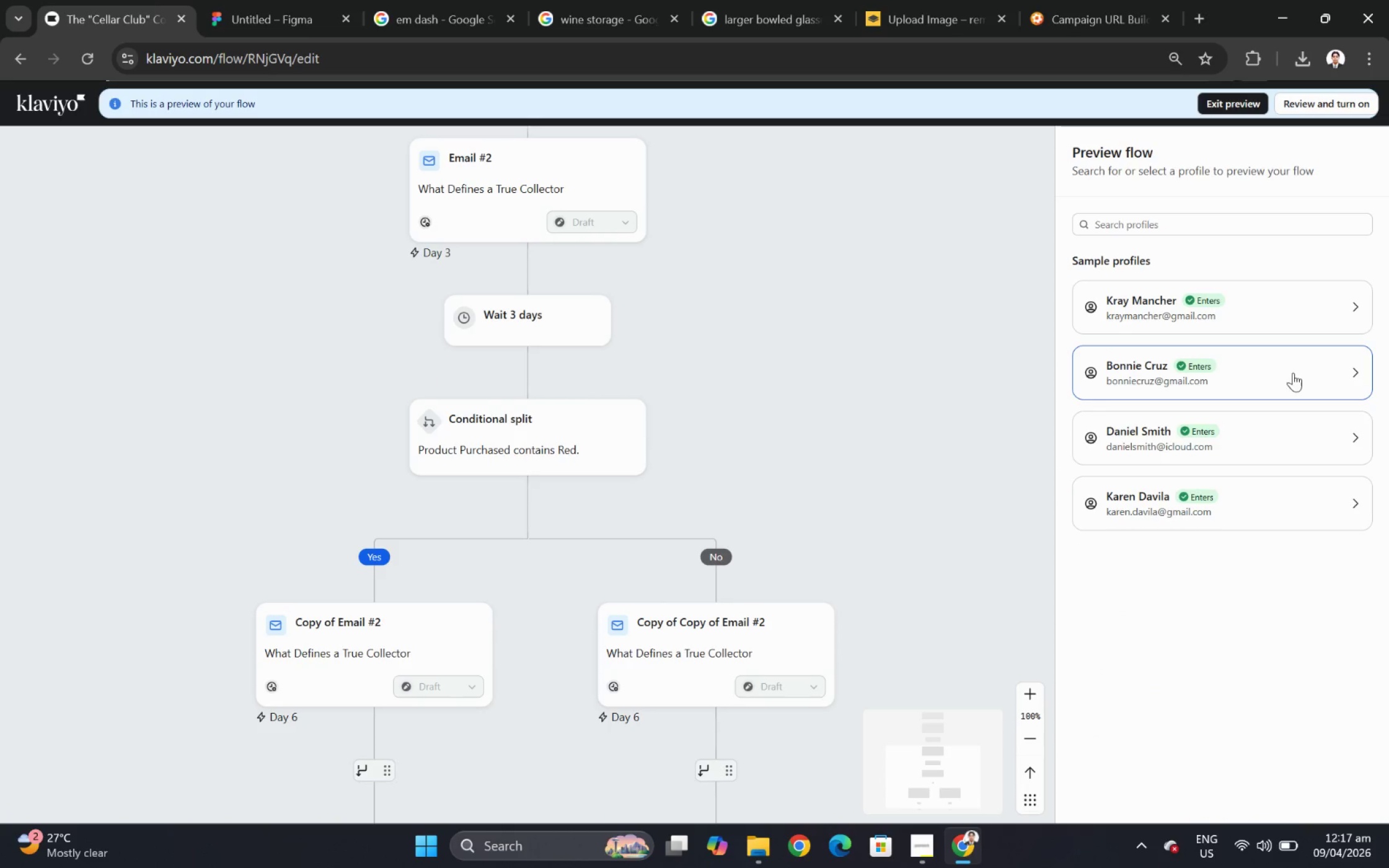 
left_click([1294, 374])
 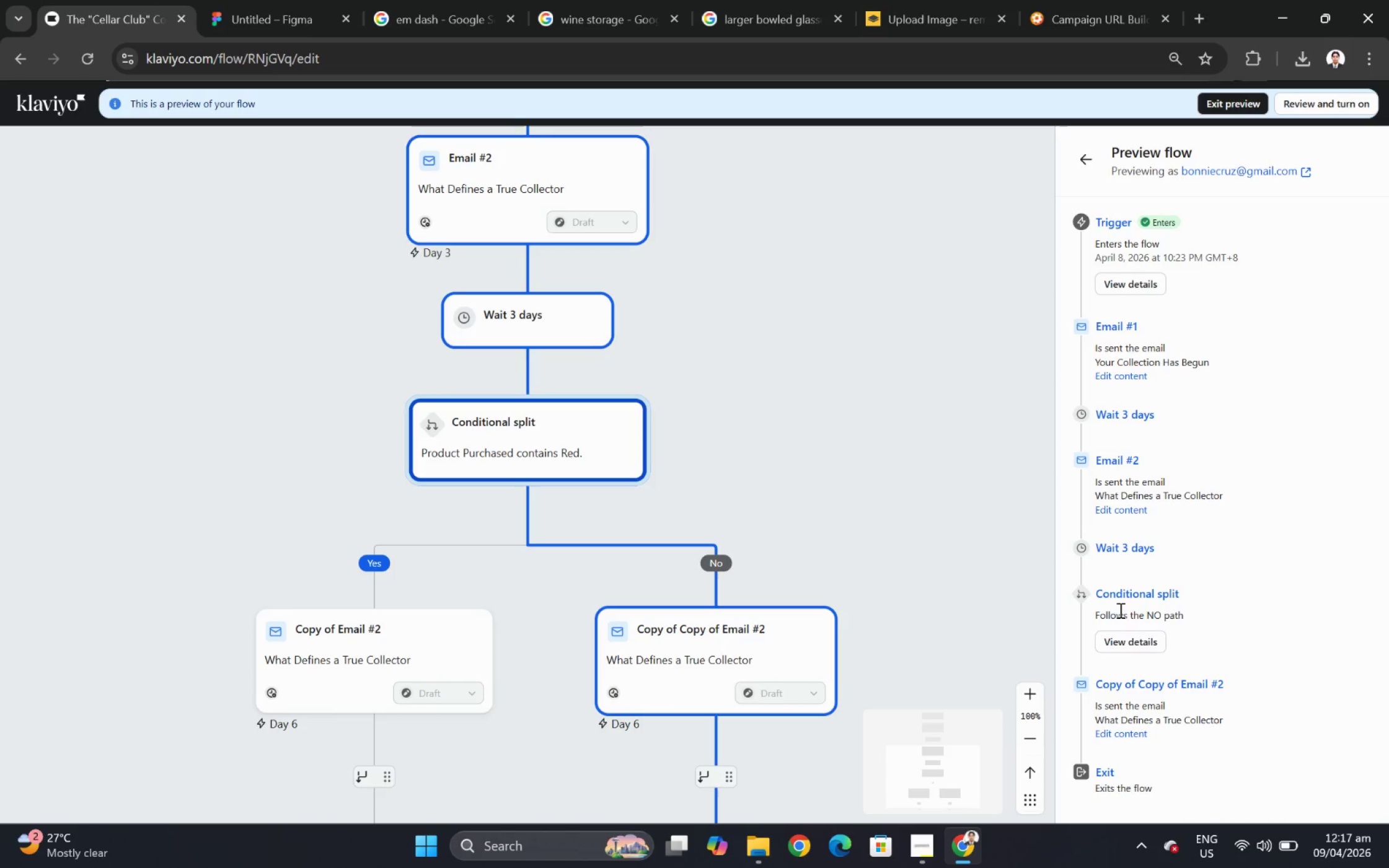 
left_click([1114, 637])
 